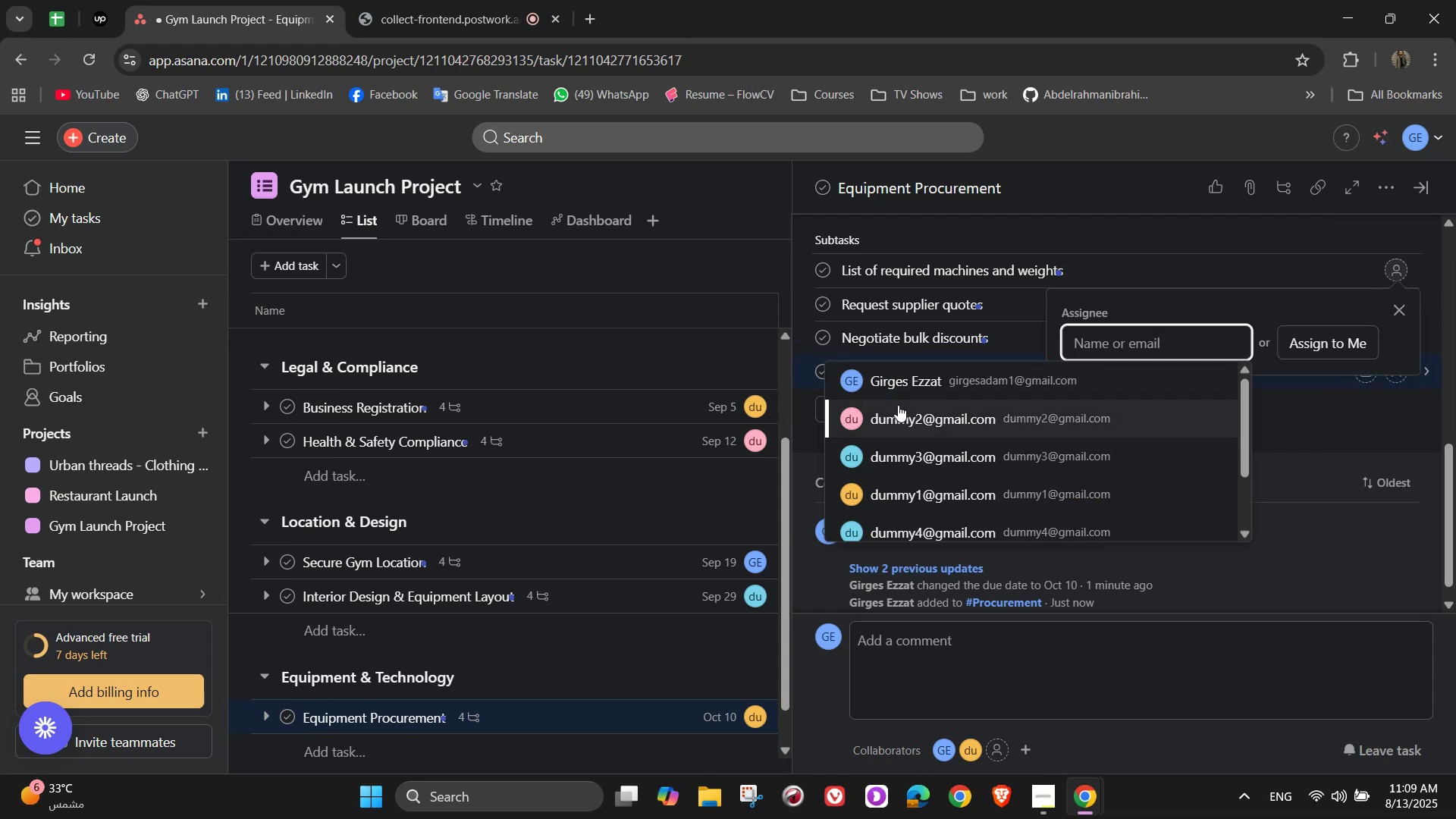 
left_click([922, 384])
 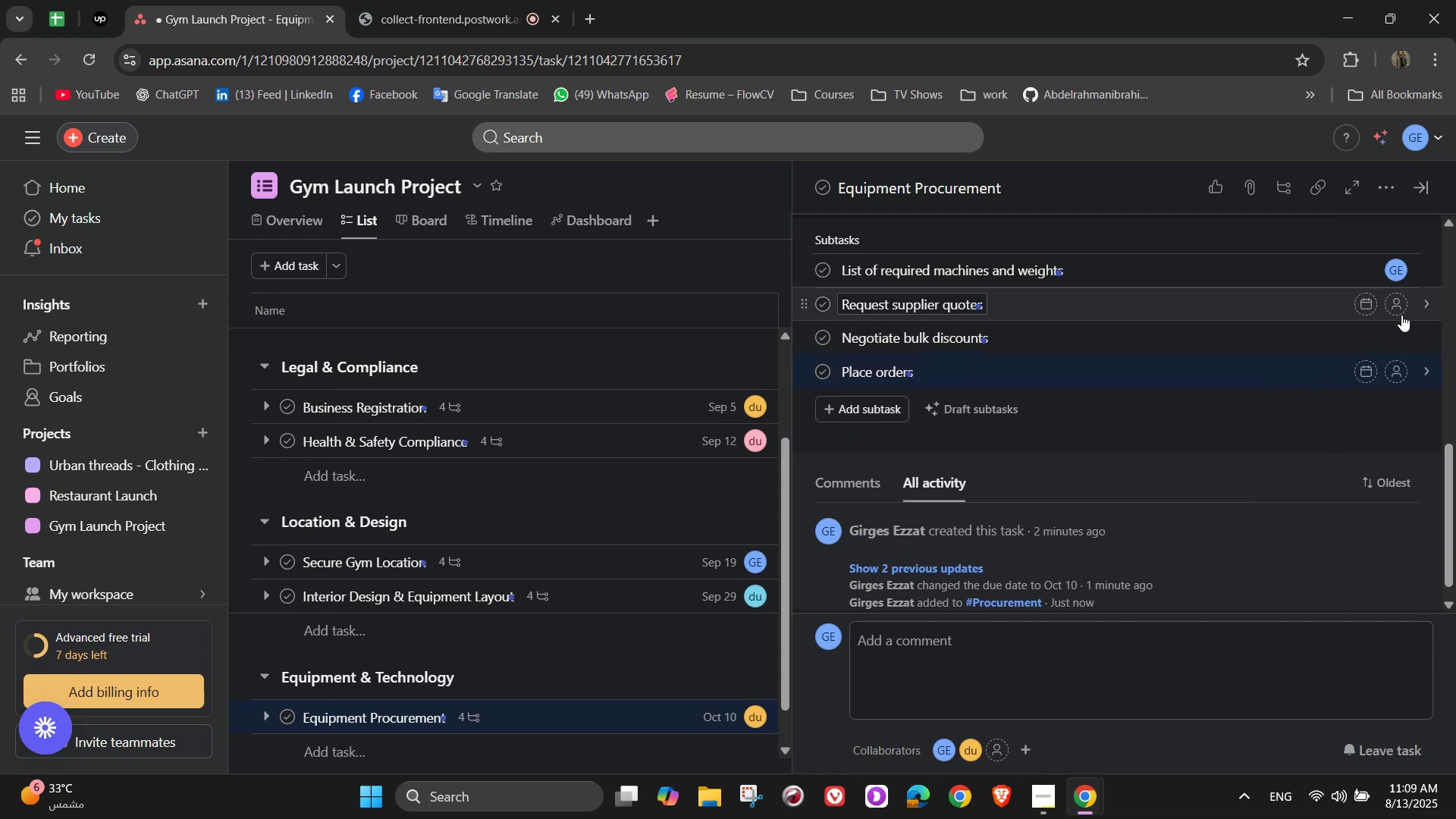 
left_click([1401, 312])
 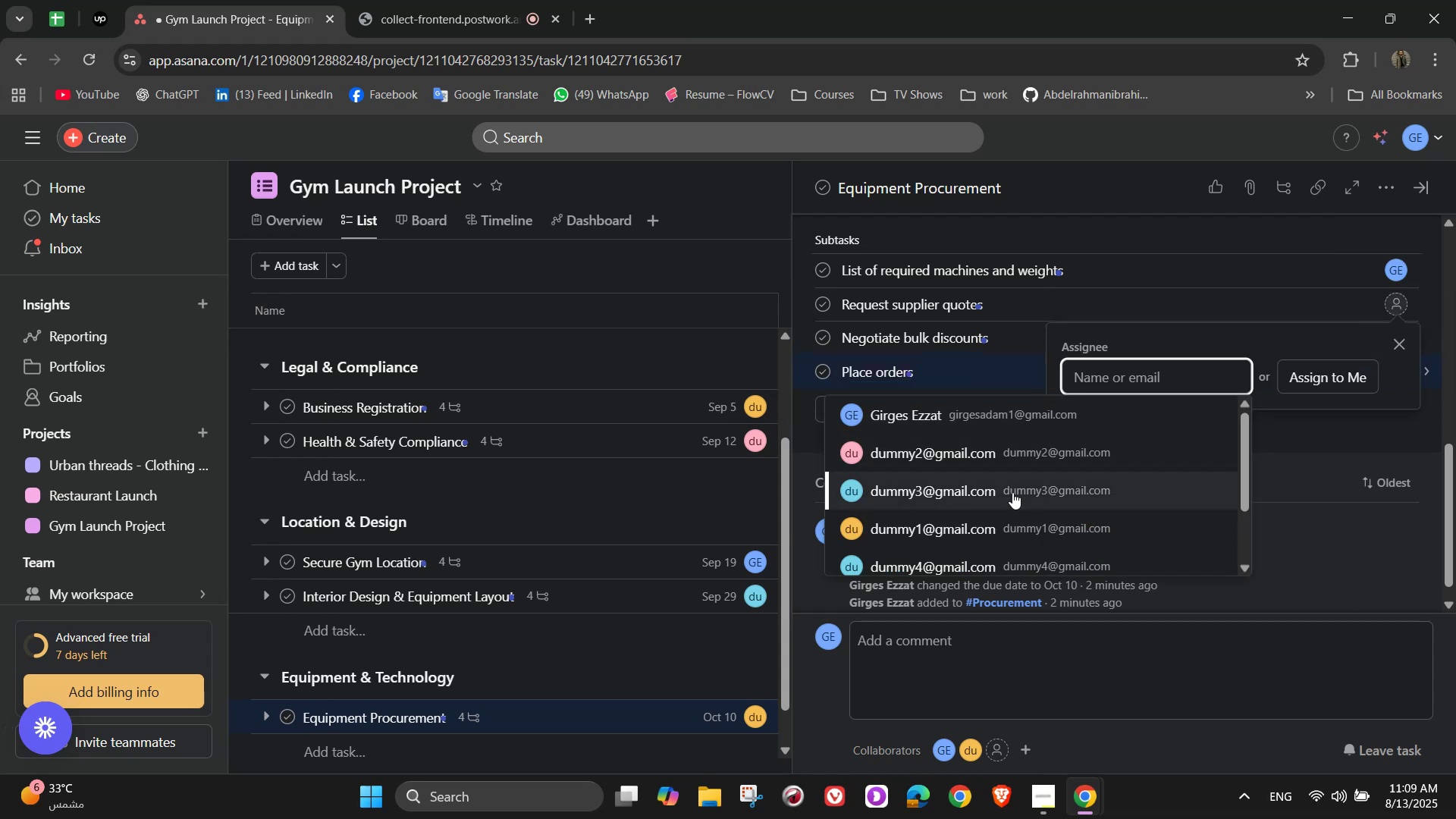 
left_click([1025, 522])
 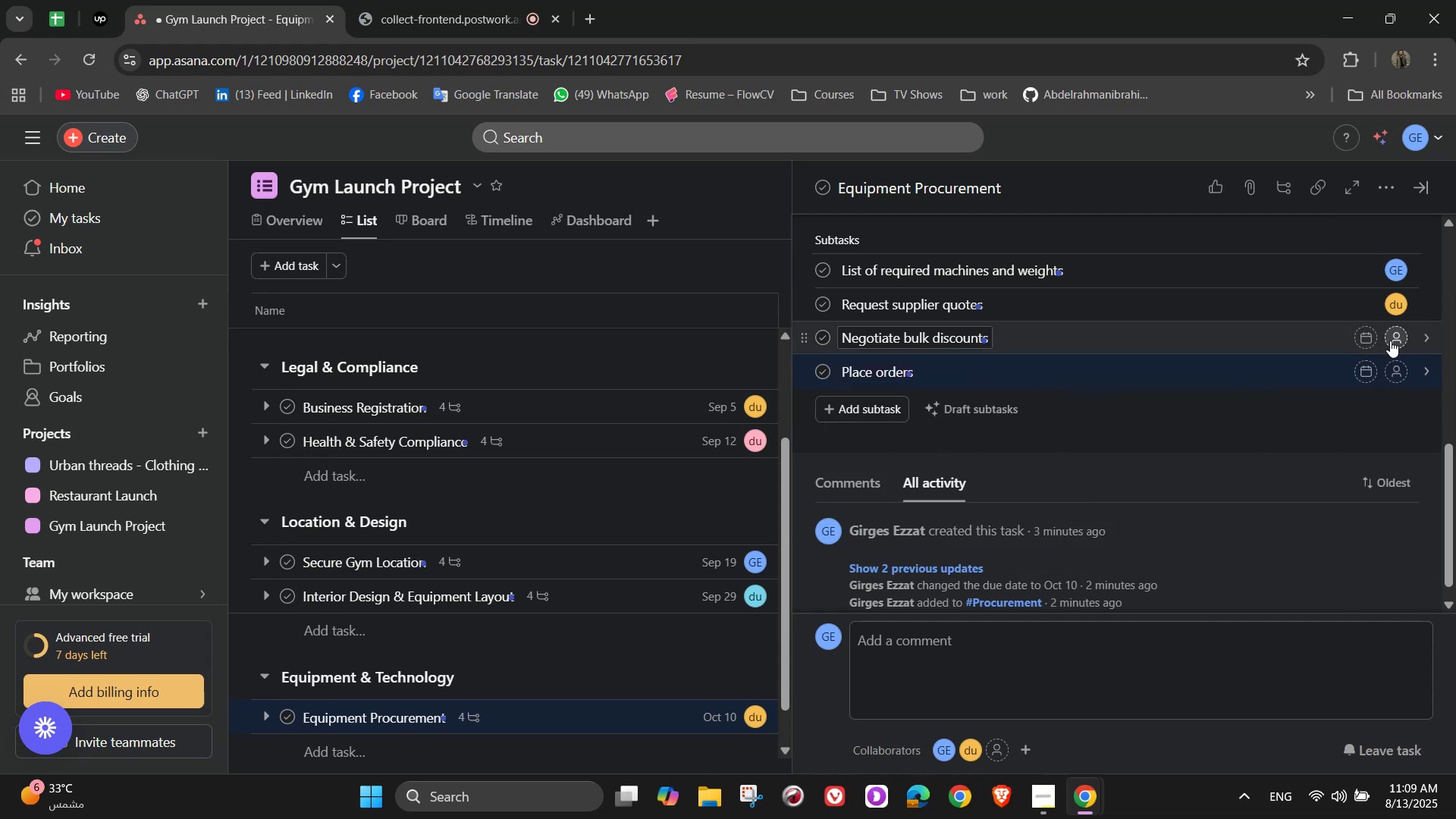 
left_click([1395, 340])
 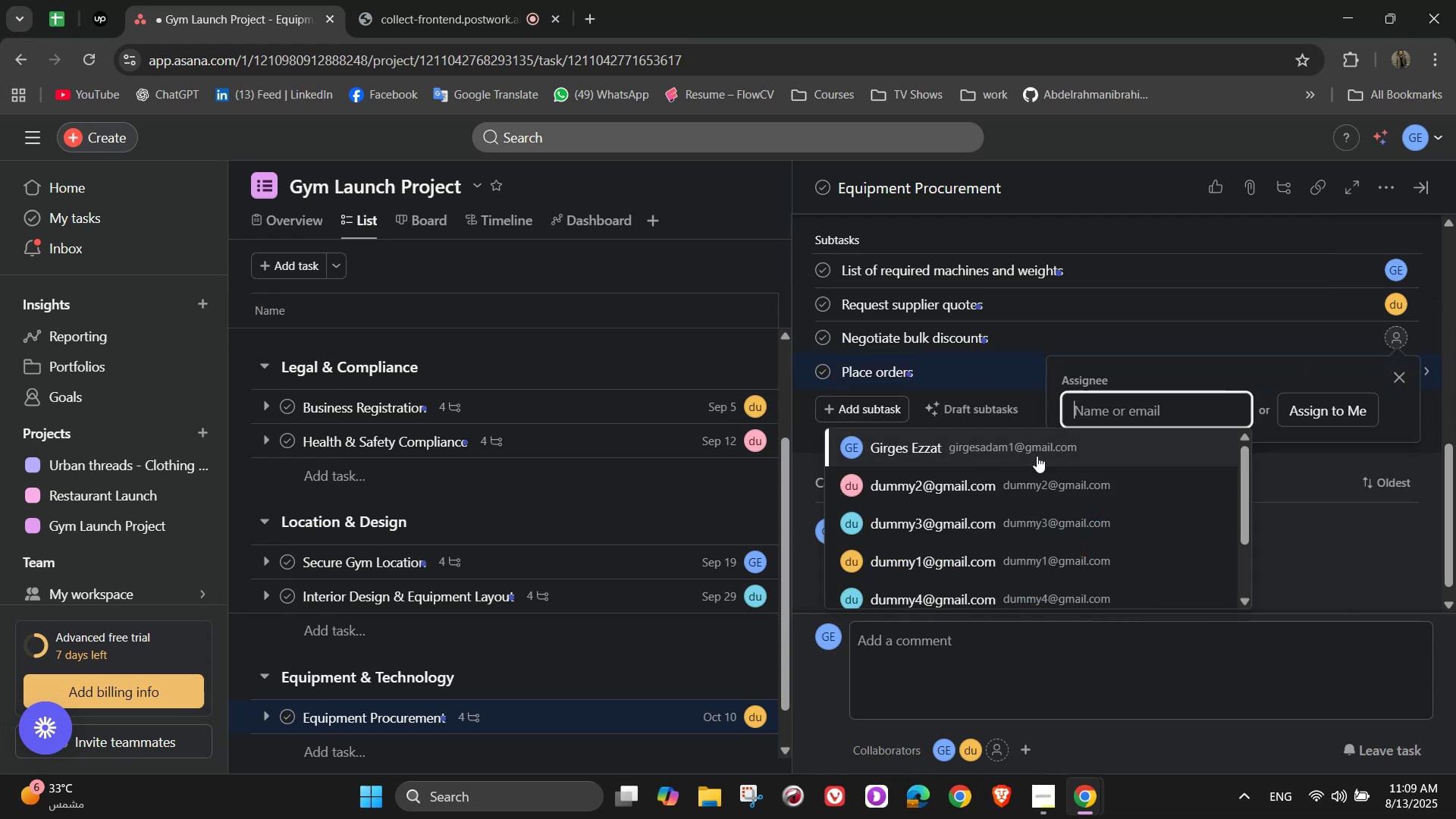 
left_click([956, 485])
 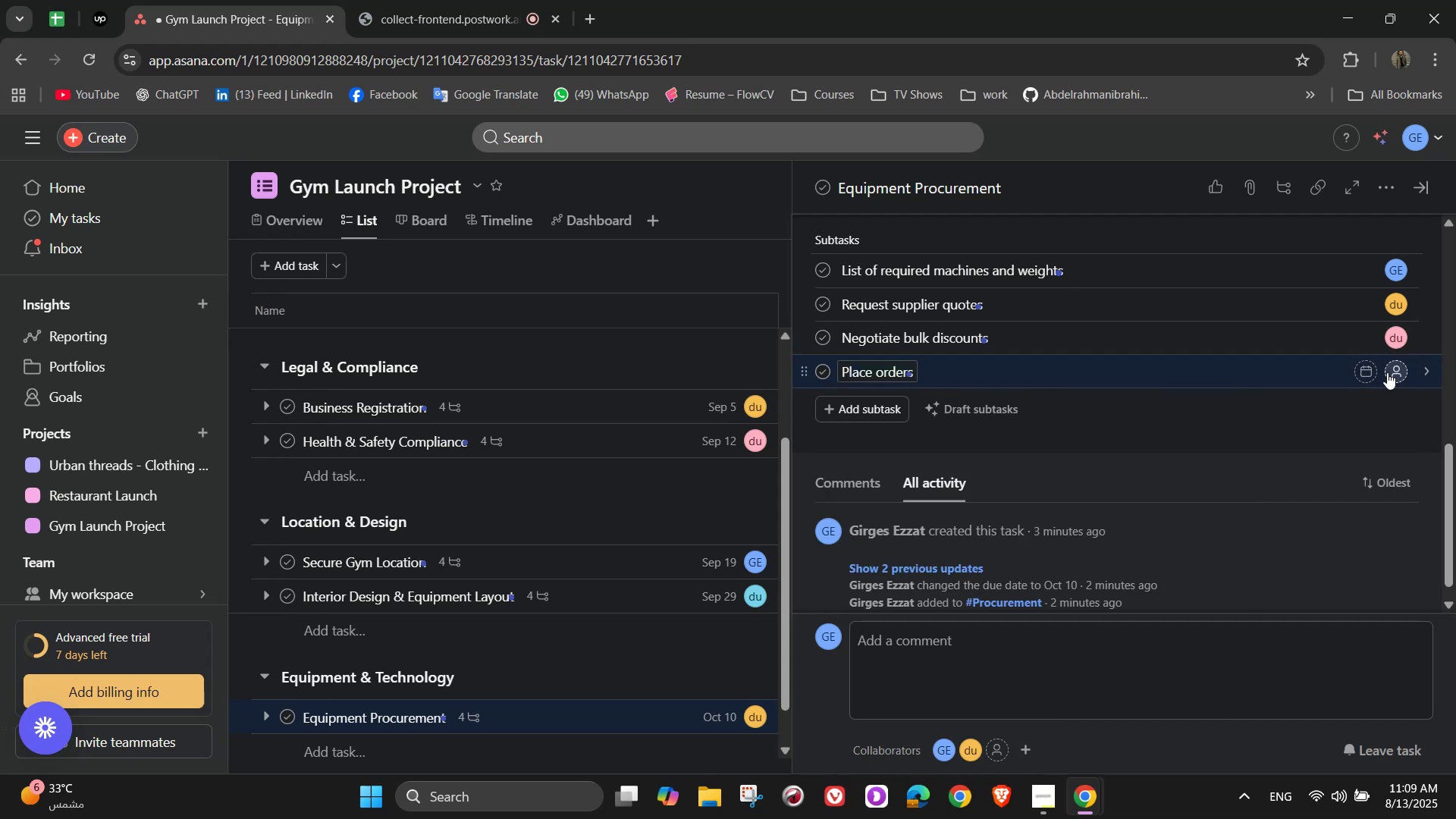 
left_click([1403, 372])
 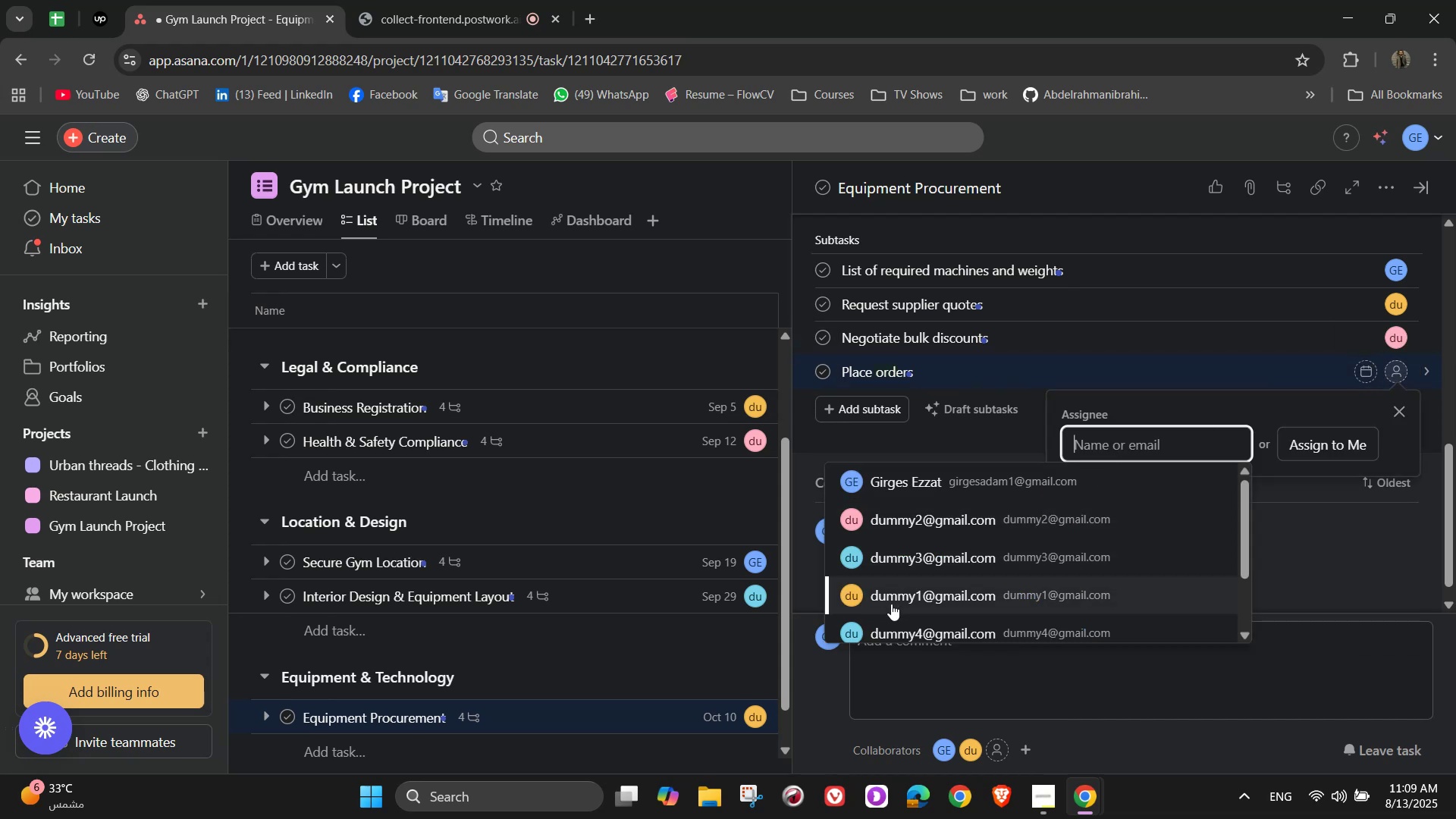 
left_click([888, 620])
 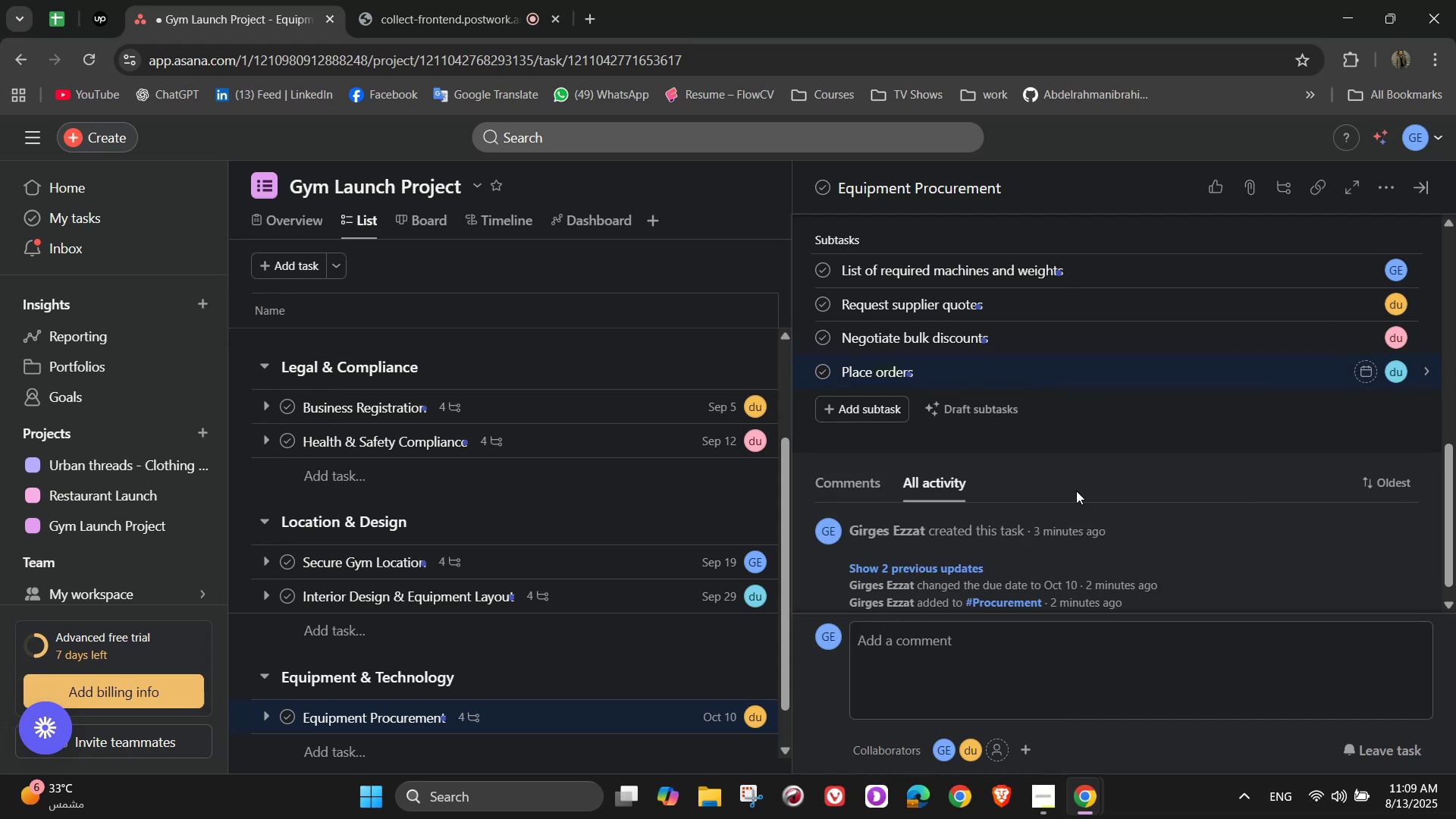 
scroll: coordinate [1387, 305], scroll_direction: up, amount: 8.0
 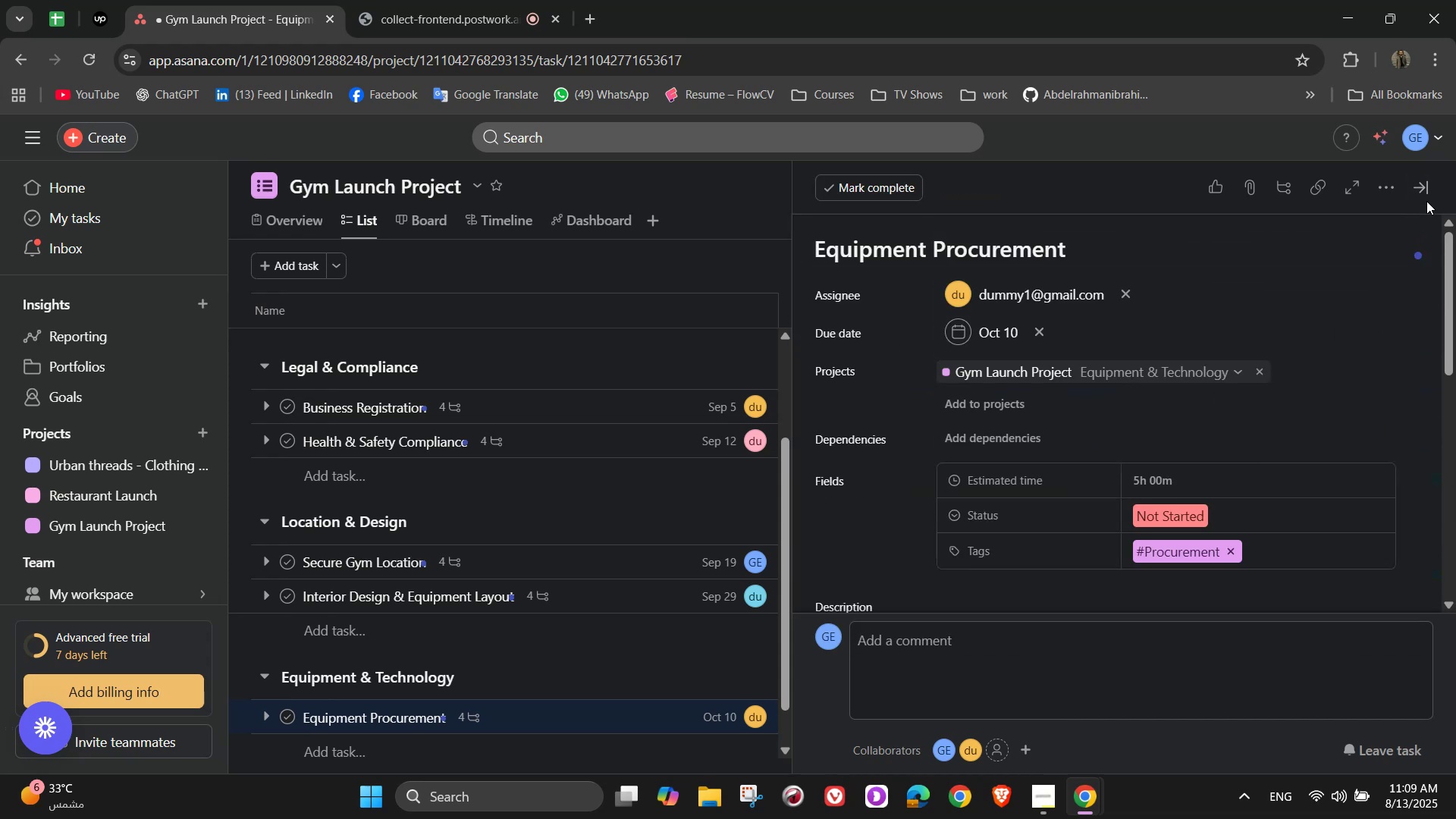 
left_click([1426, 197])
 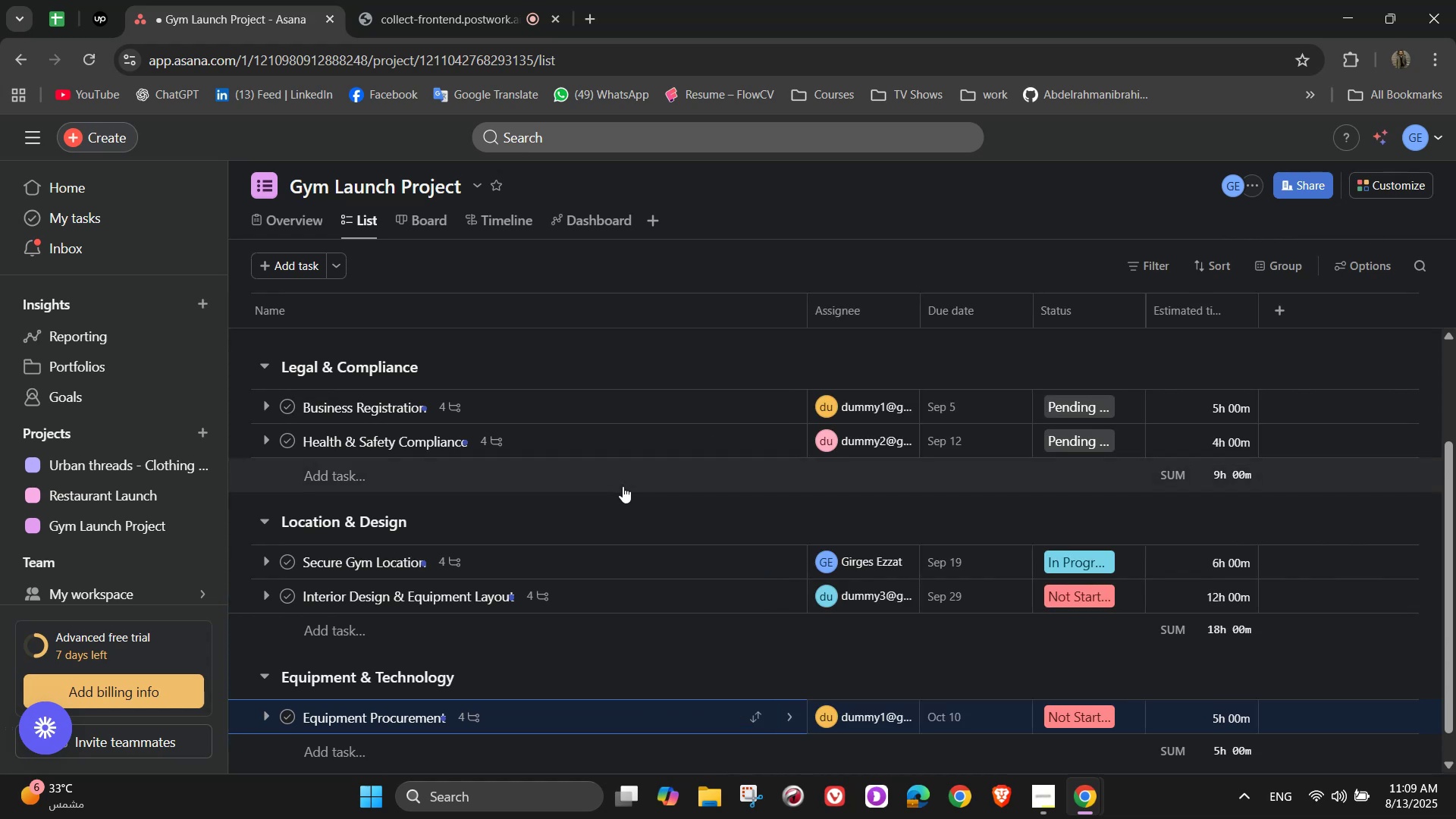 
scroll: coordinate [503, 571], scroll_direction: down, amount: 2.0
 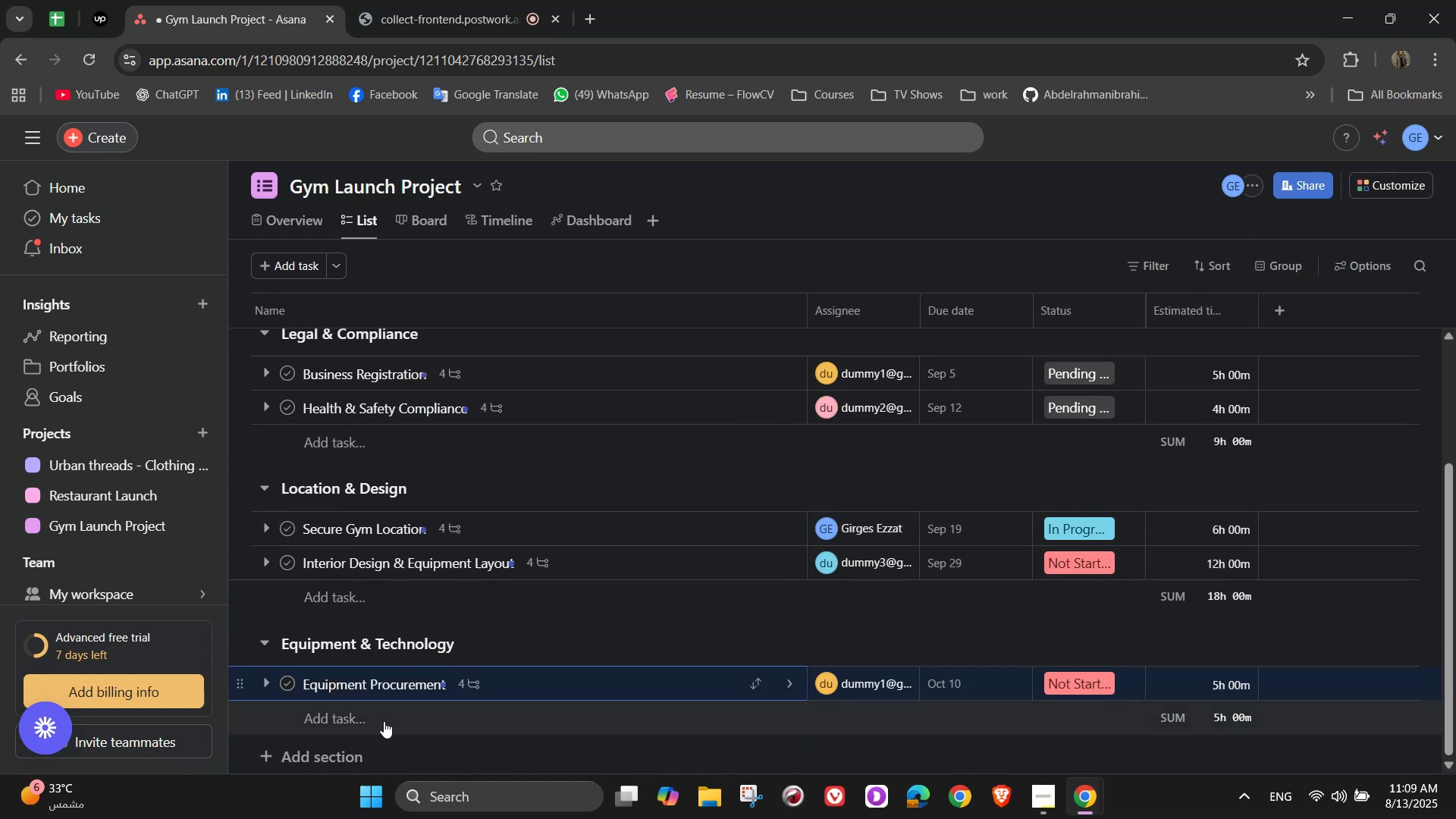 
left_click([383, 723])
 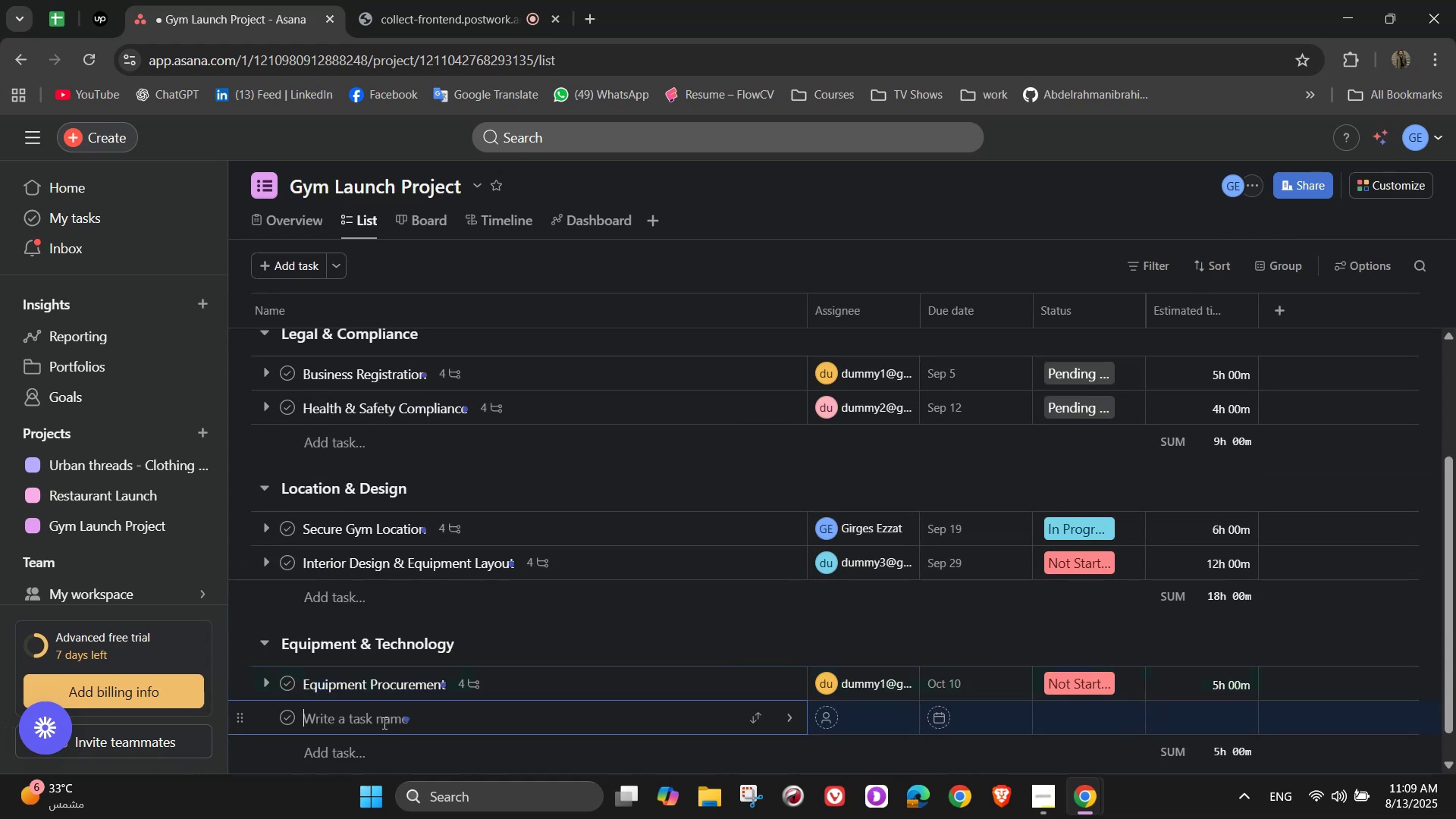 
scroll: coordinate [383, 723], scroll_direction: up, amount: 1.0
 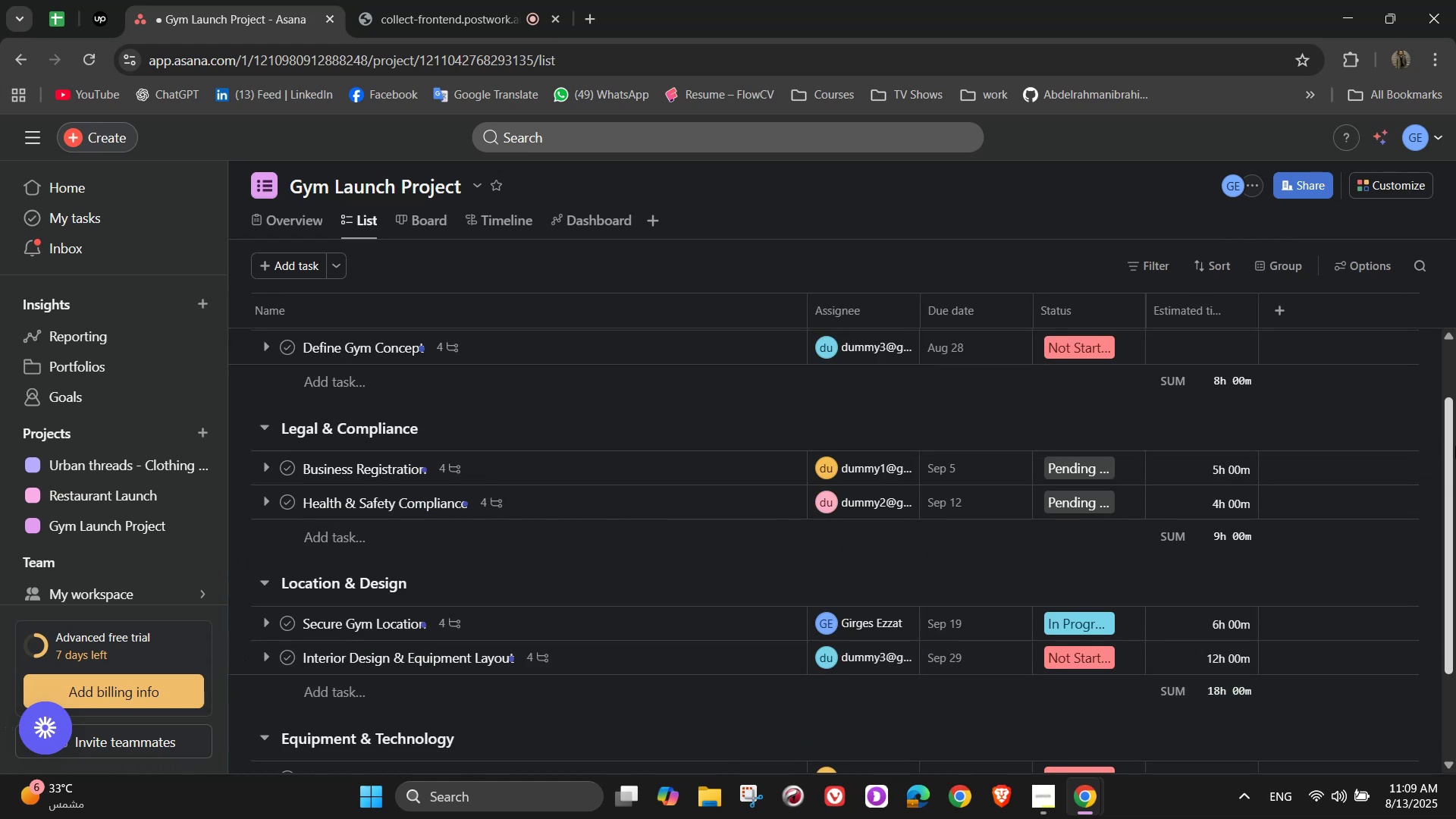 
wait(12.75)
 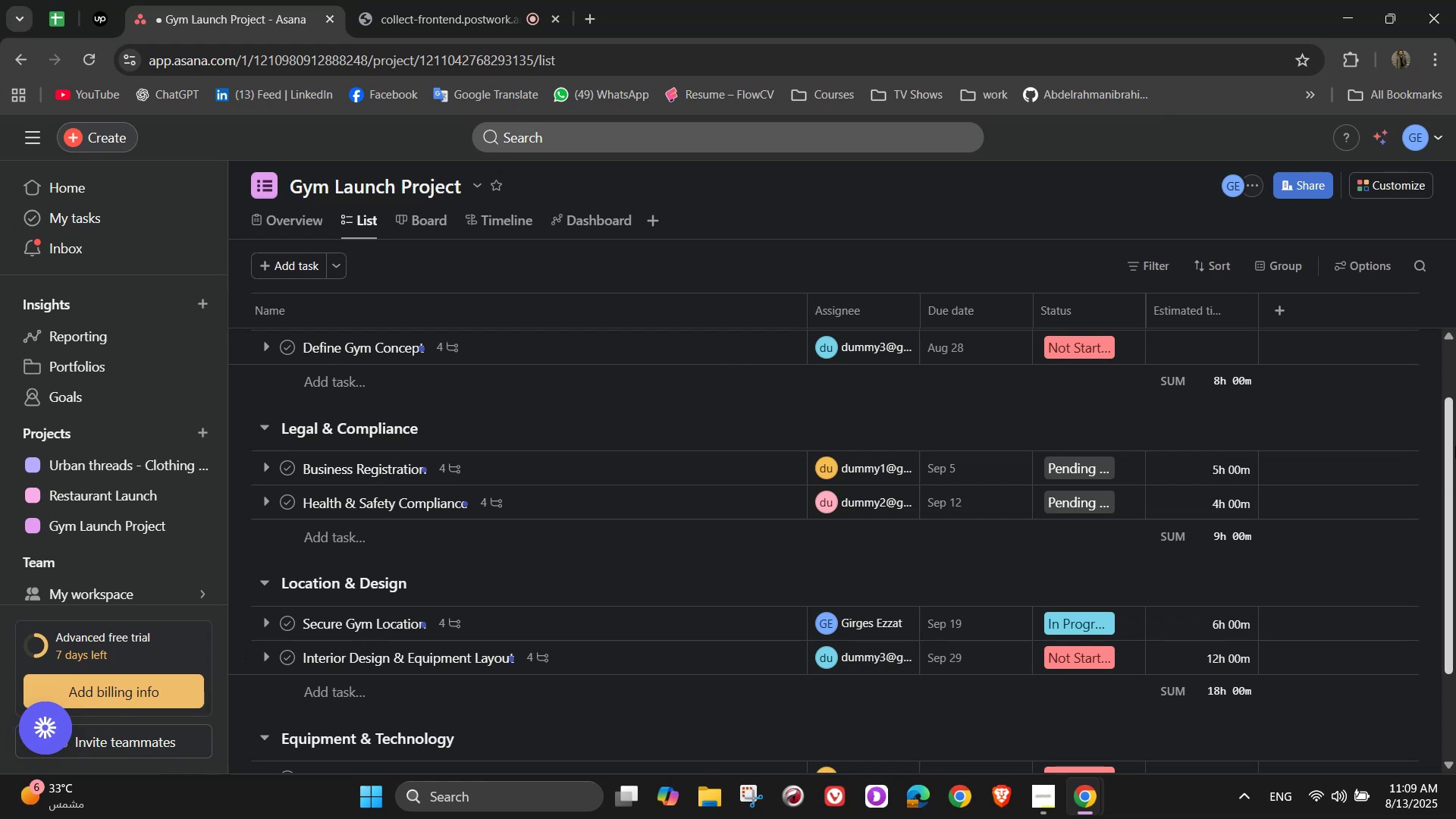 
type(Install & Test Equipment)
 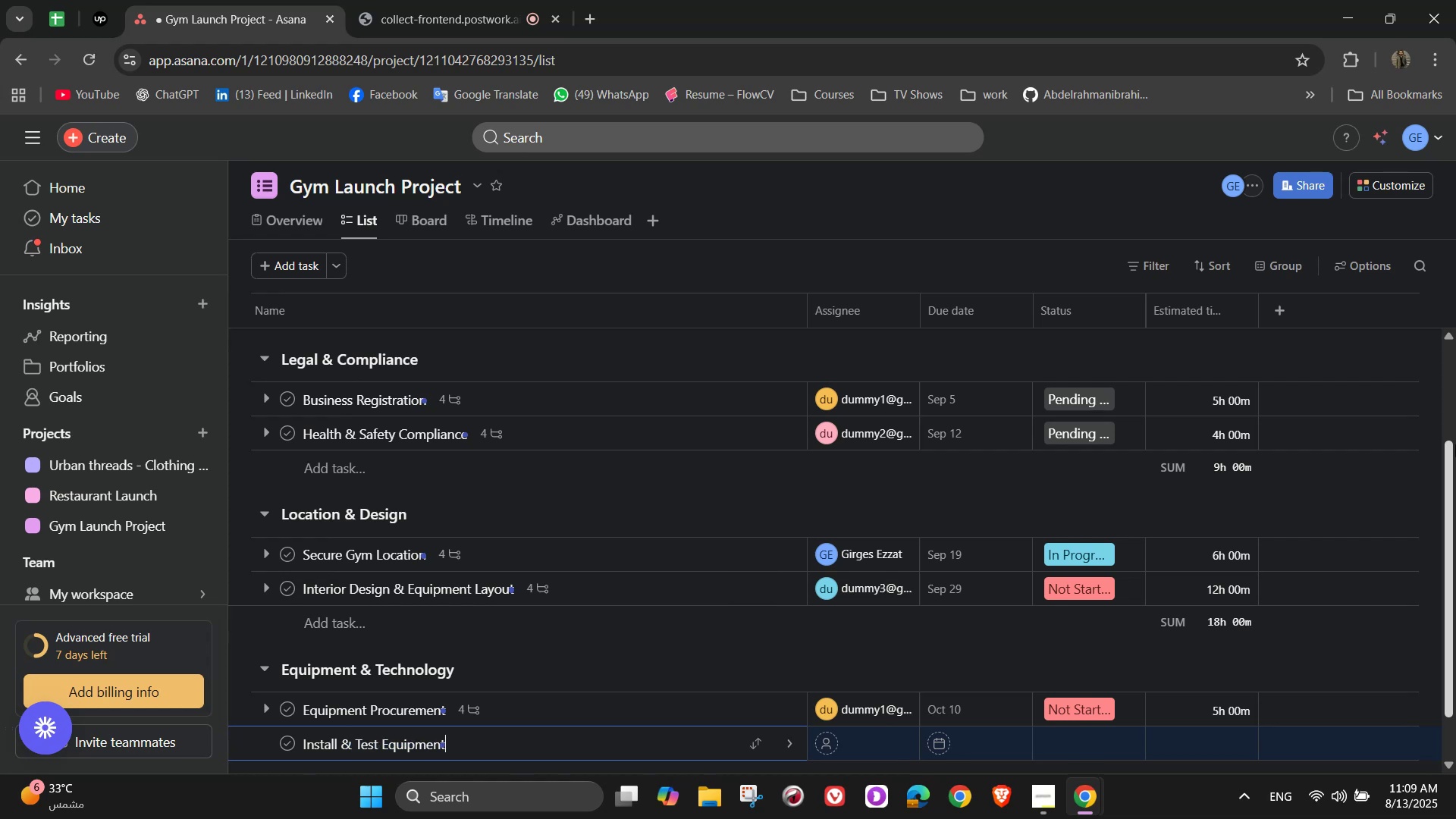 
left_click([779, 761])
 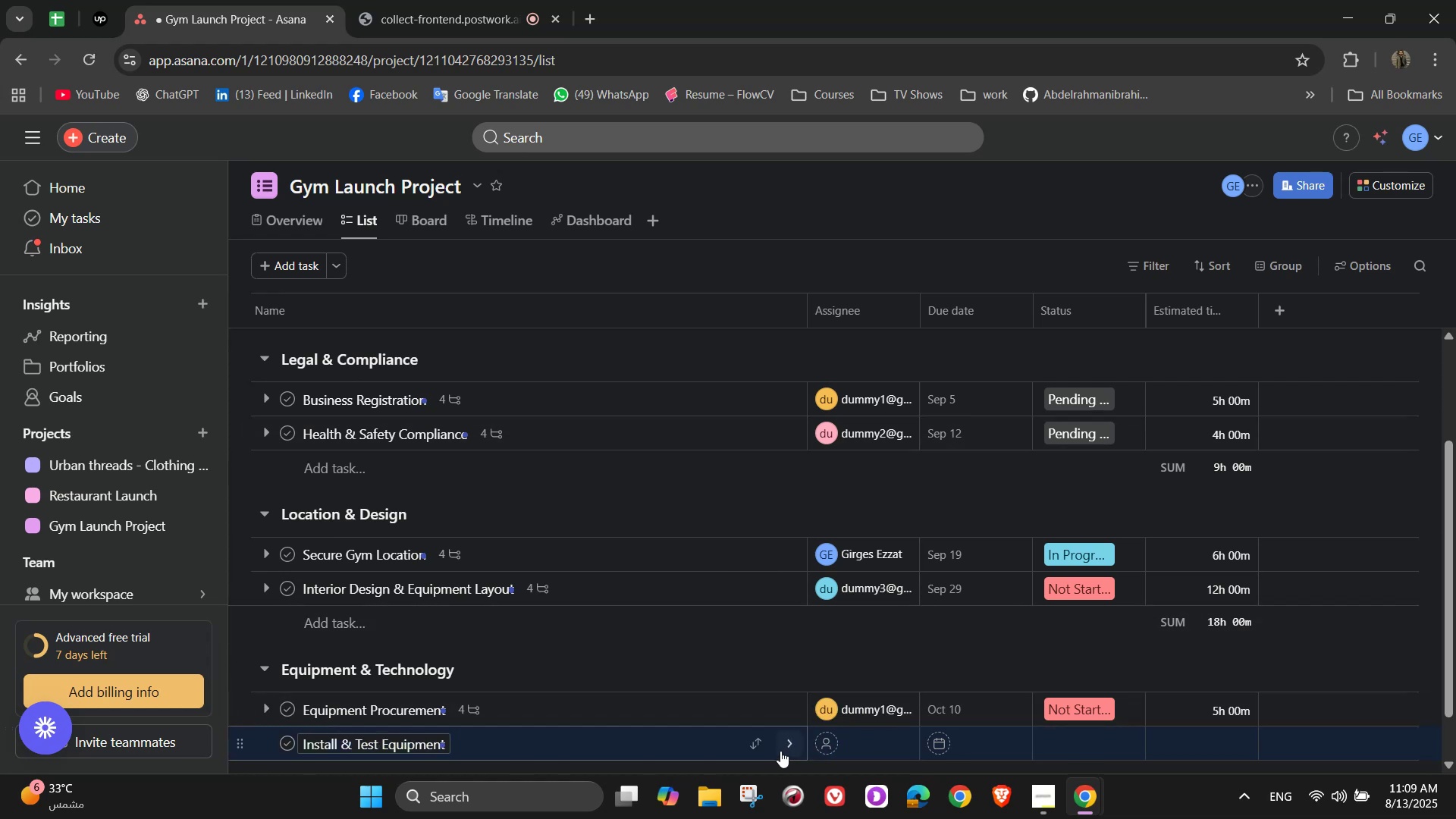 
left_click([783, 748])
 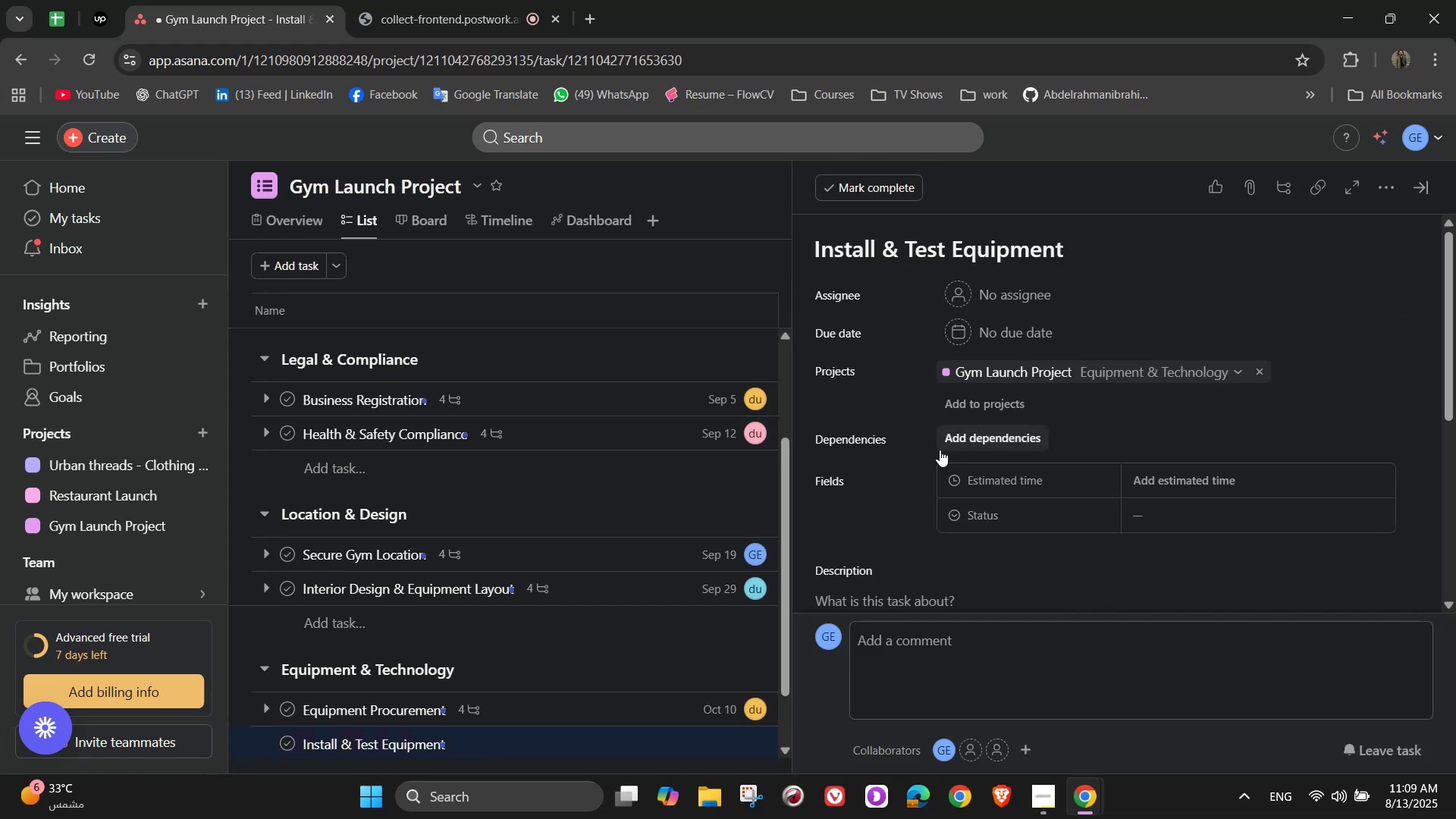 
left_click([1013, 295])
 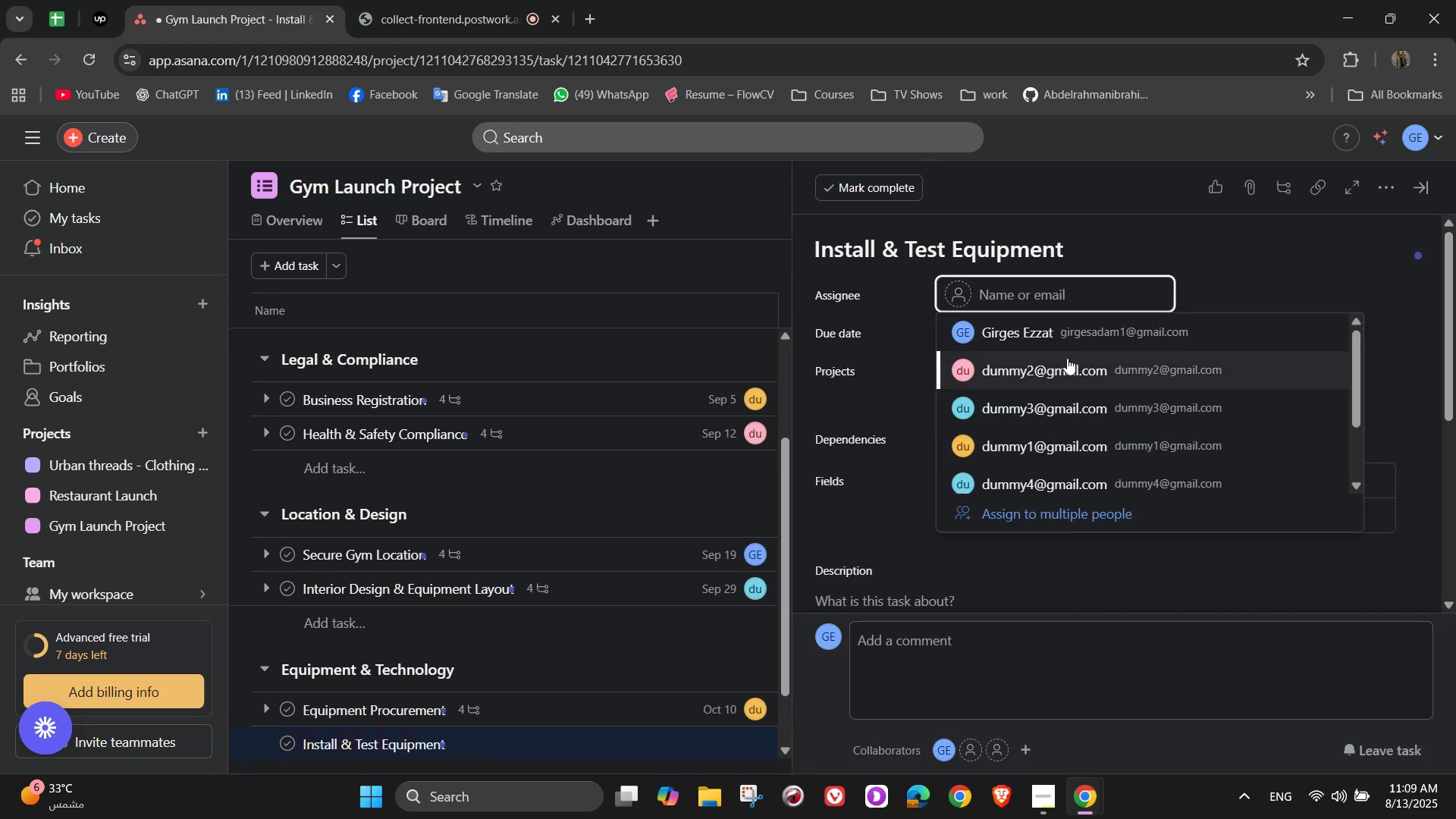 
left_click([1048, 376])
 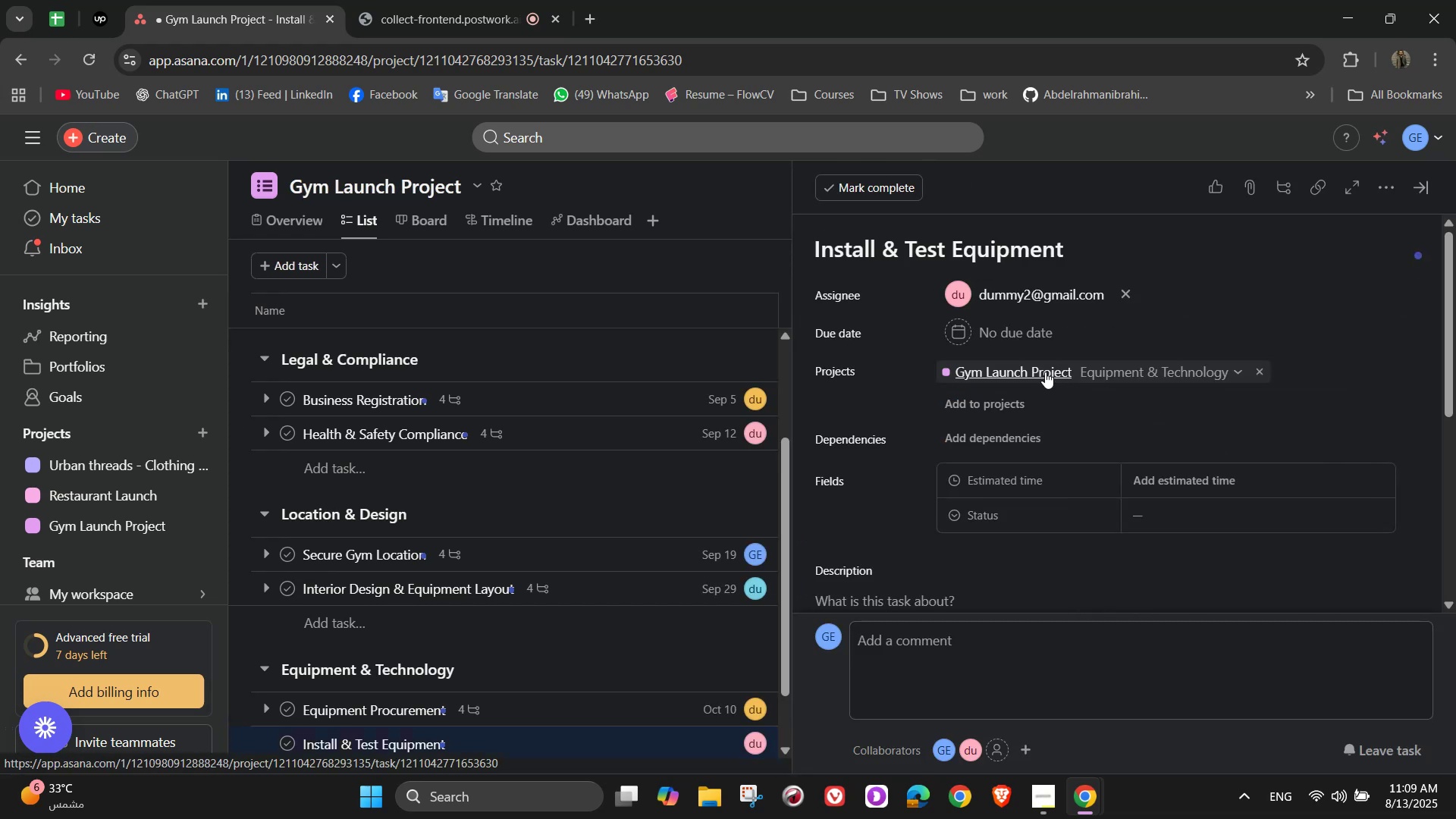 
left_click([1034, 344])
 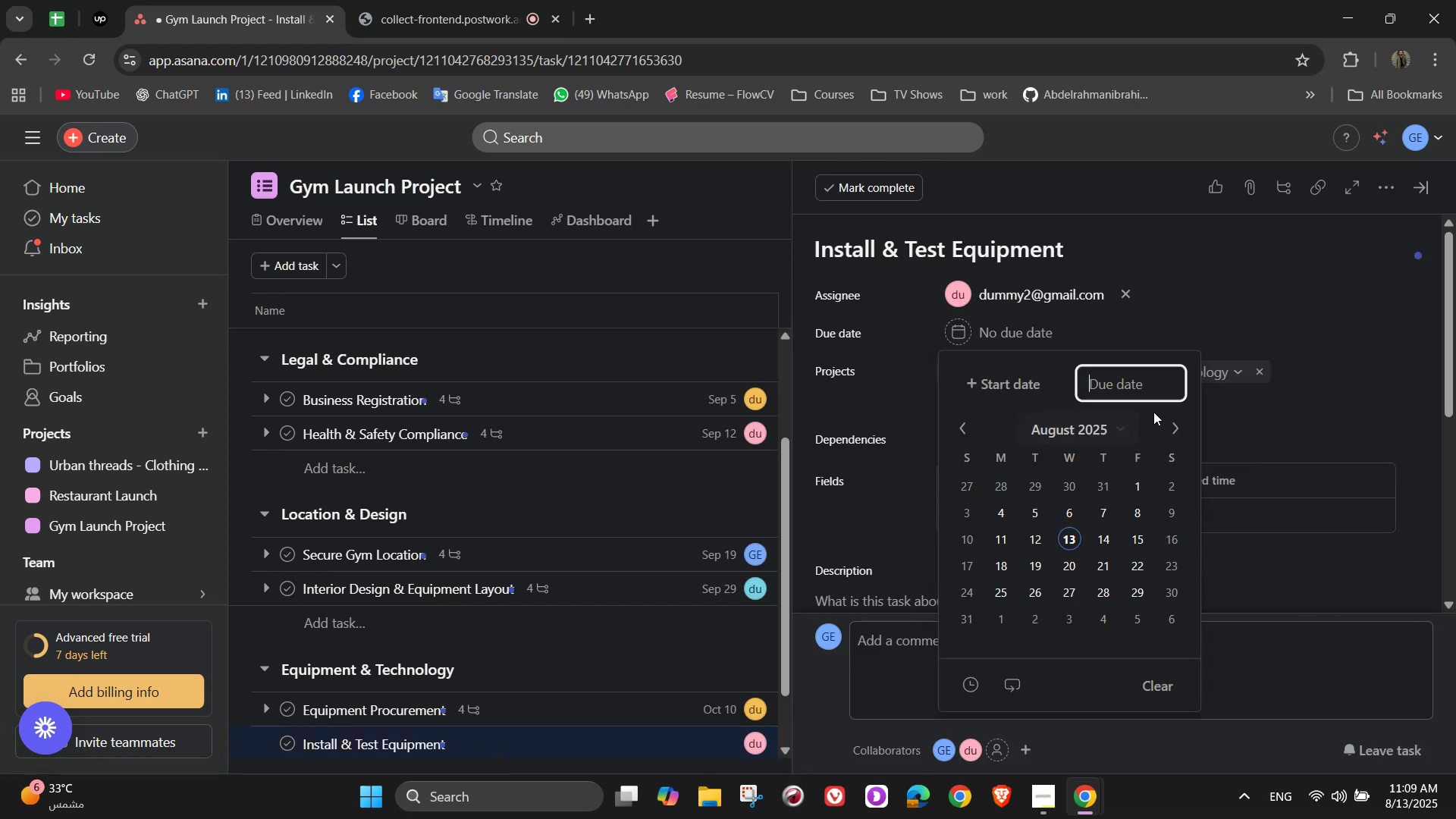 
left_click([1181, 422])
 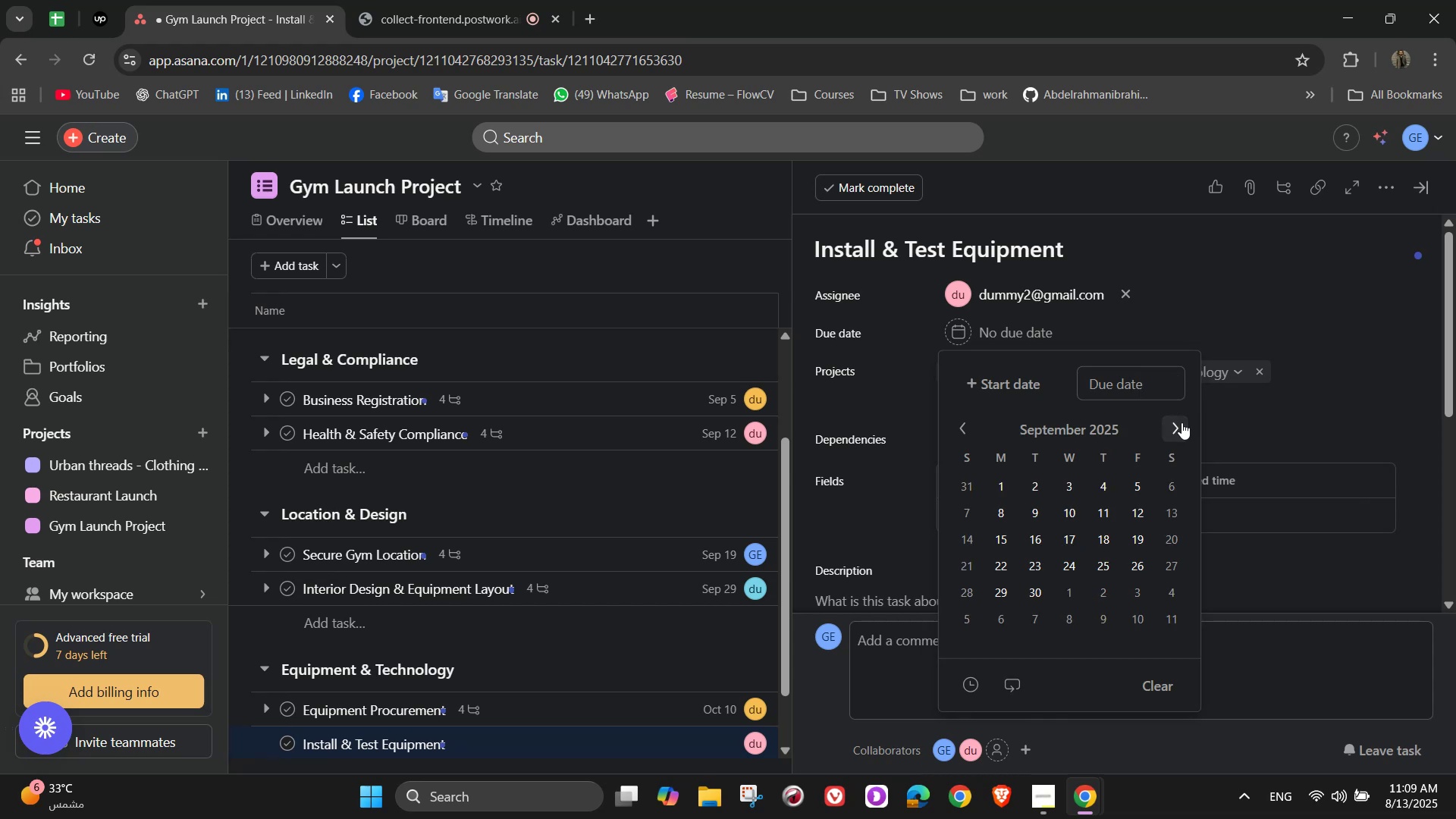 
left_click([1181, 422])
 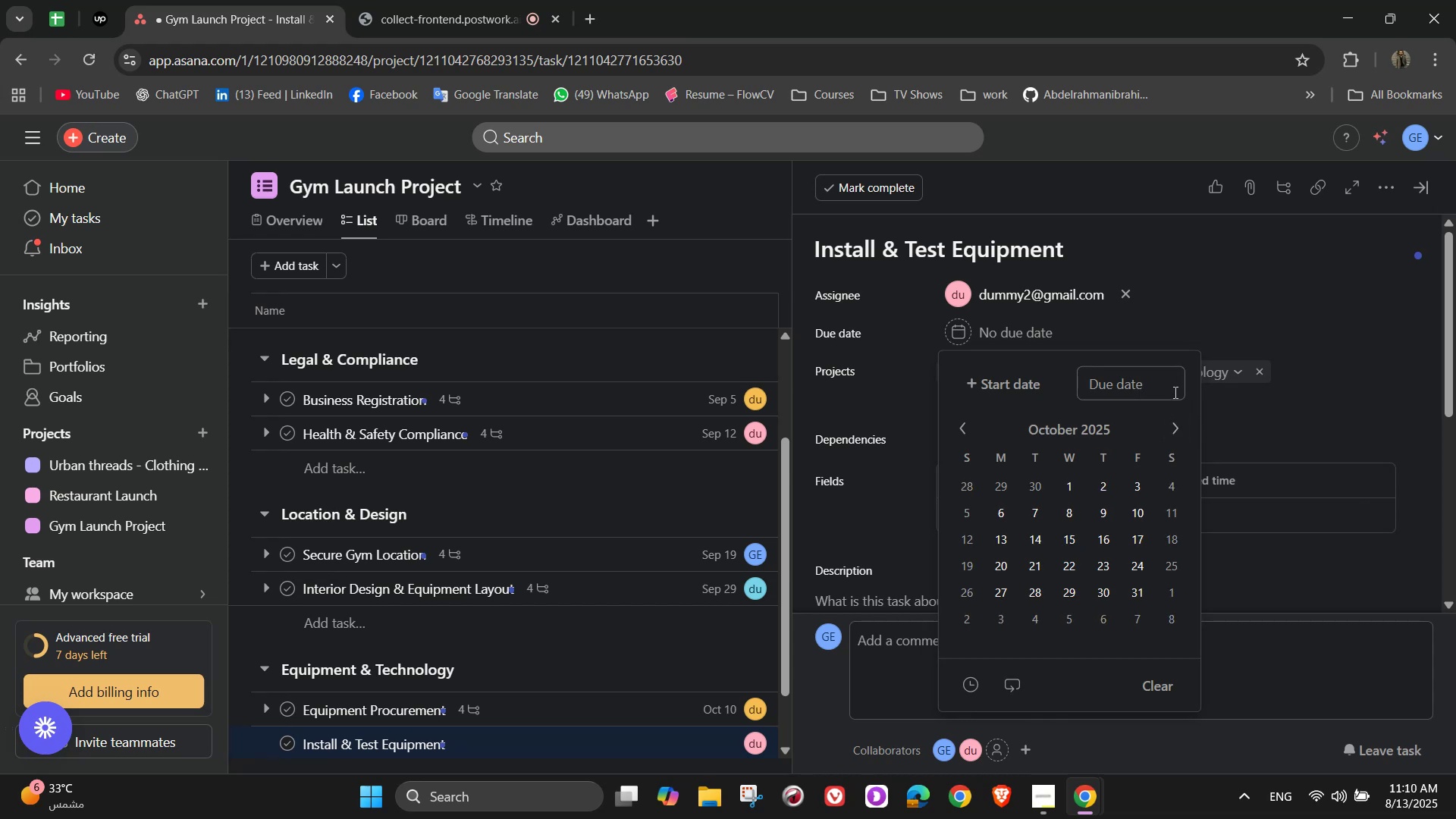 
wait(7.0)
 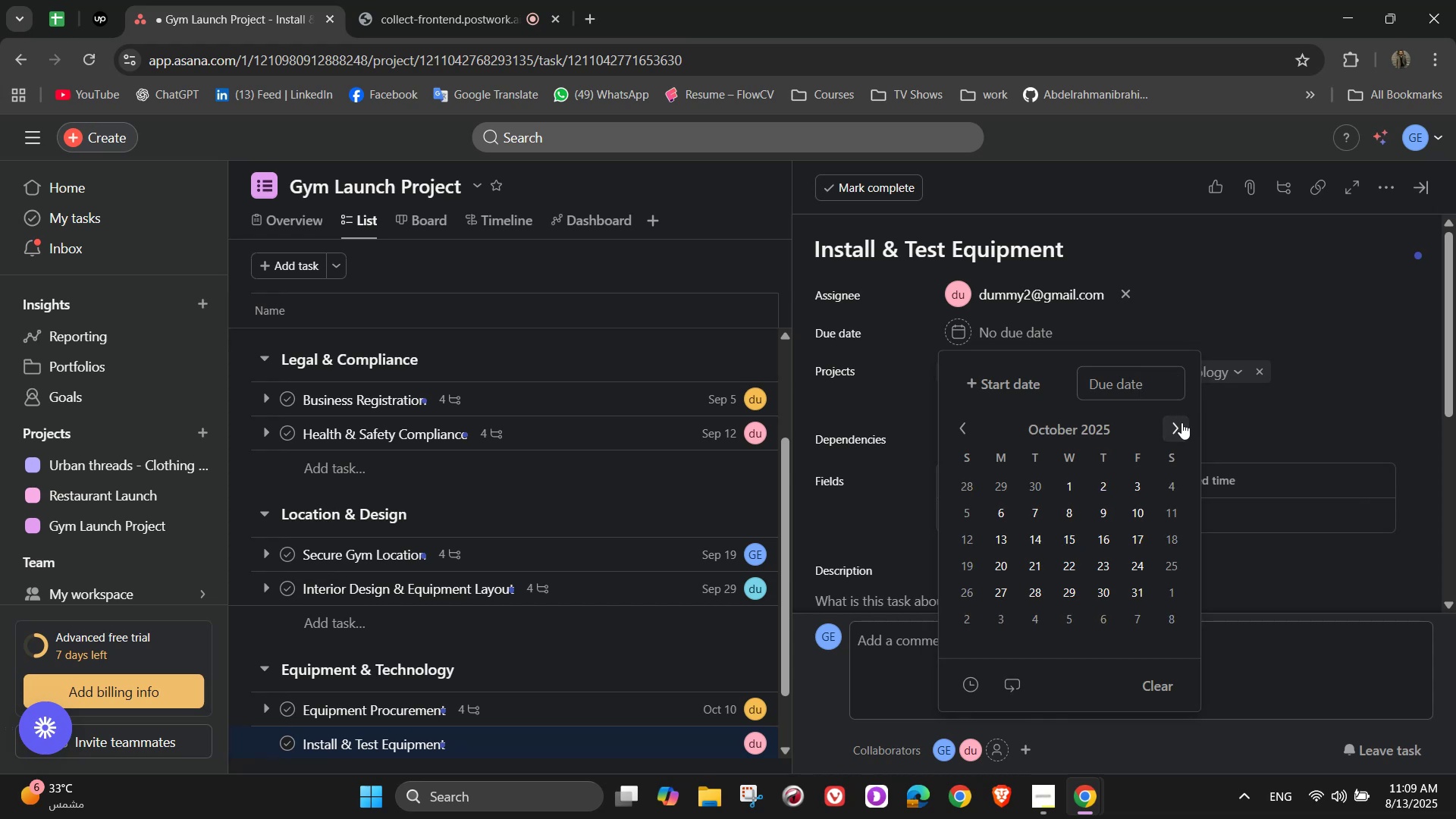 
left_click([1141, 544])
 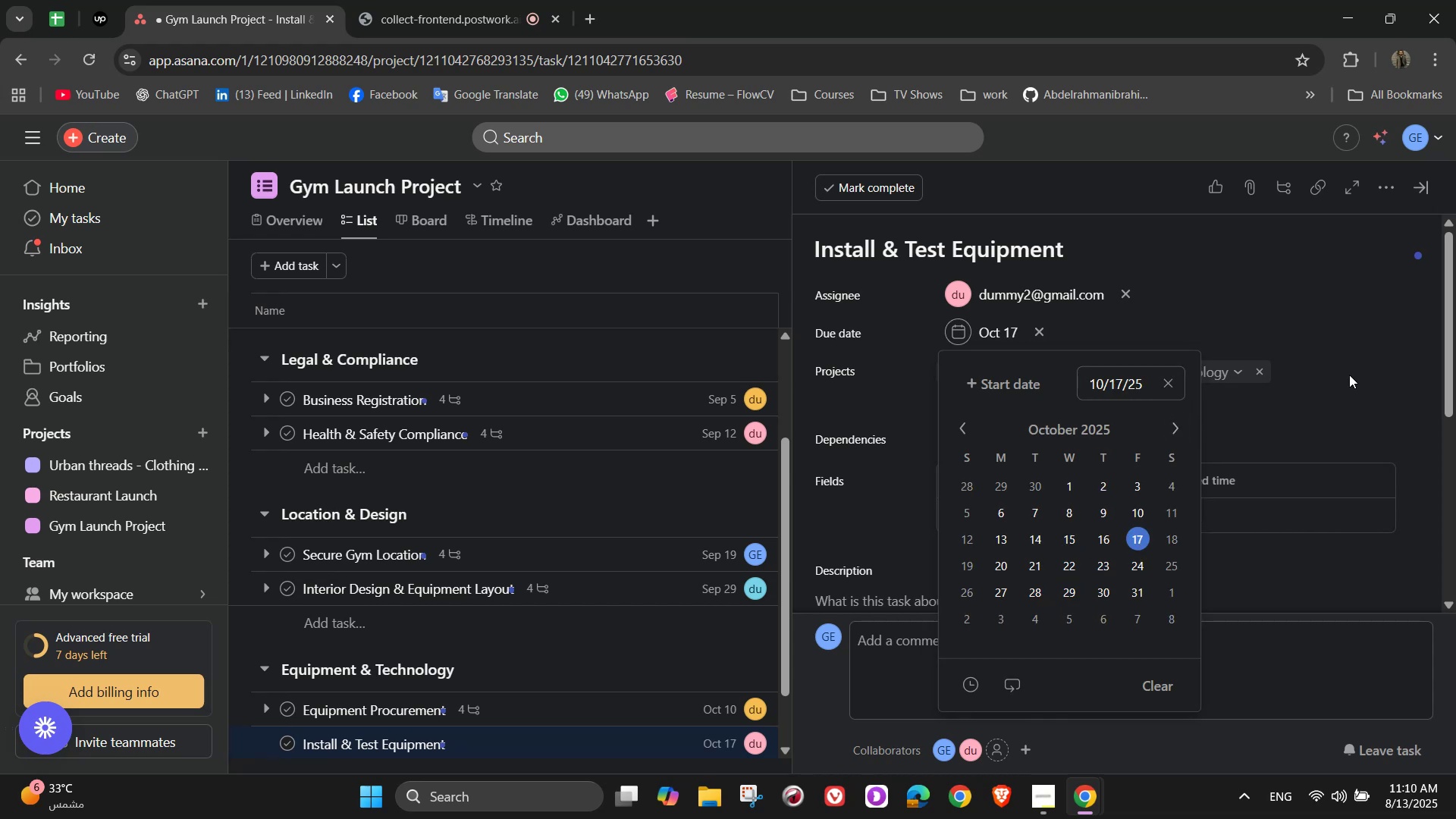 
left_click([1349, 375])
 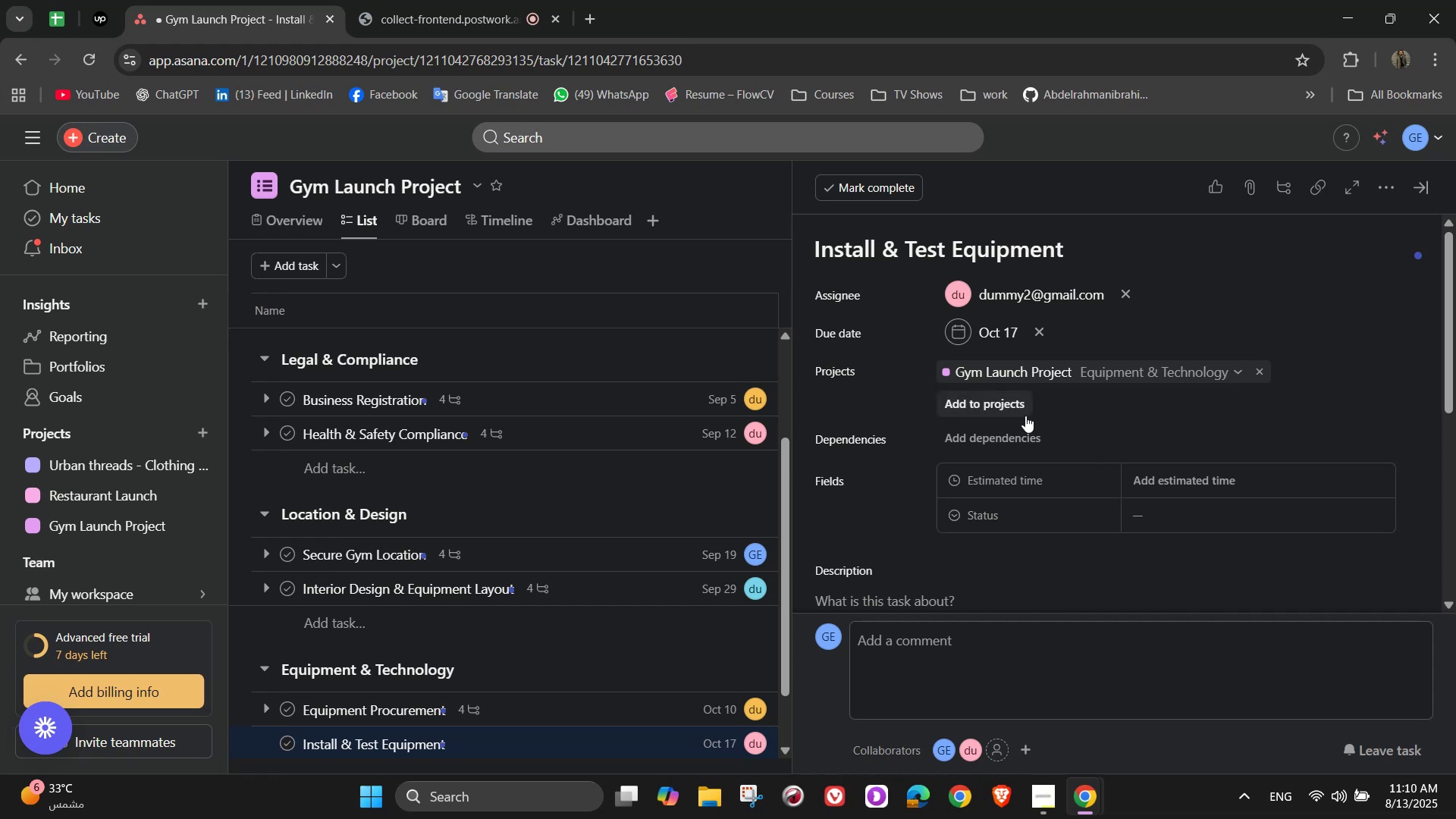 
left_click([1180, 477])
 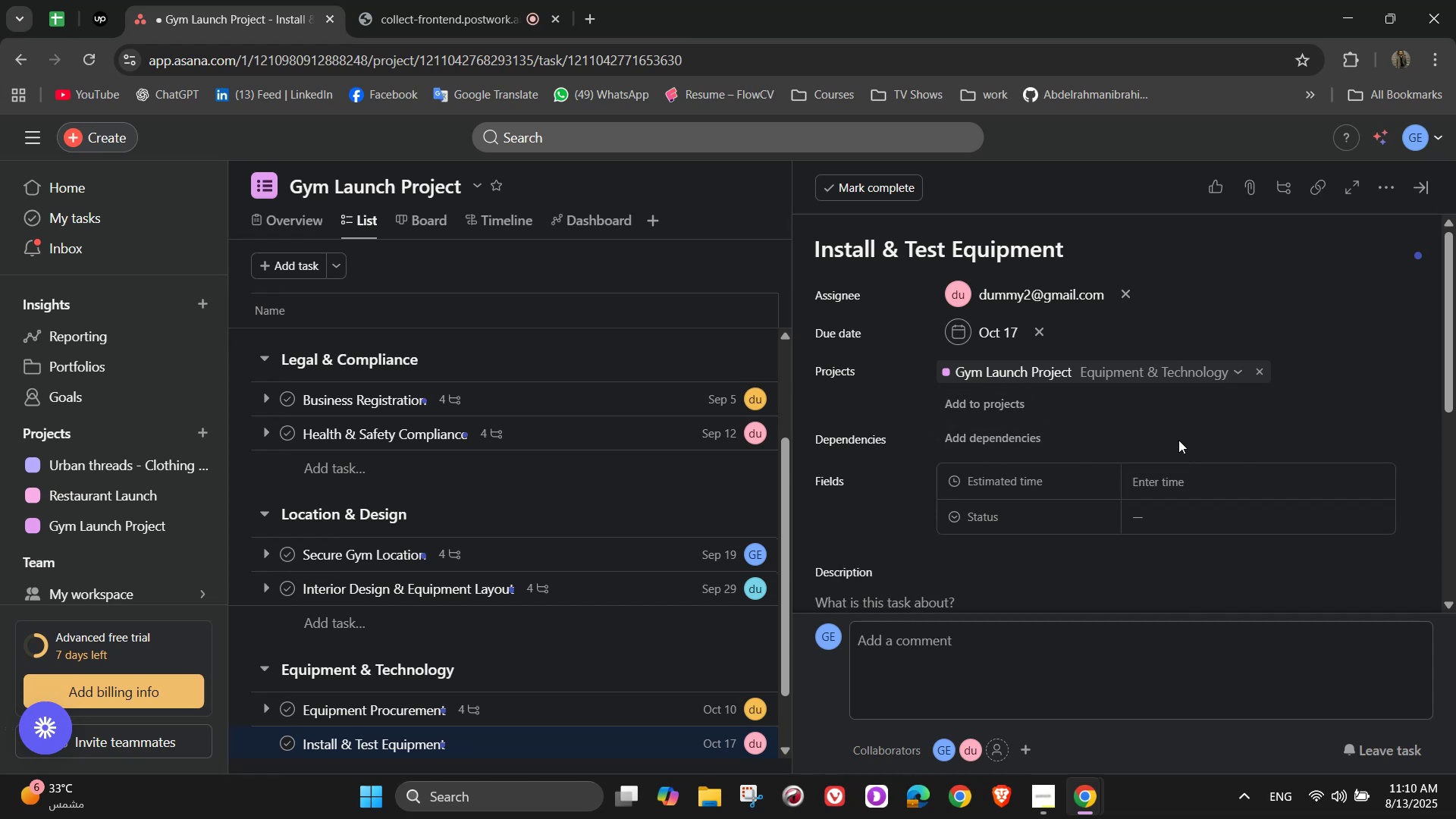 
wait(7.32)
 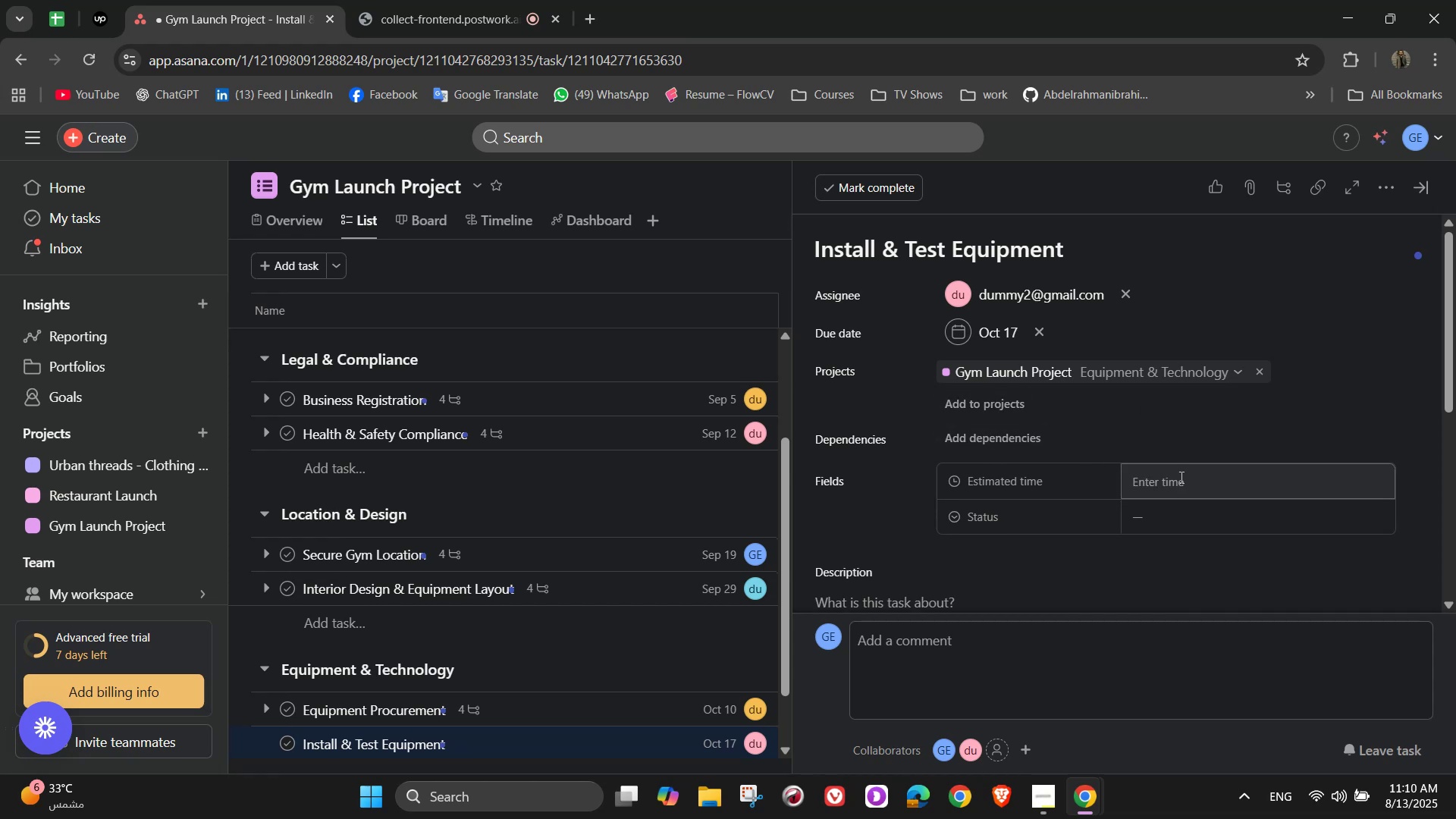 
left_click([1165, 479])
 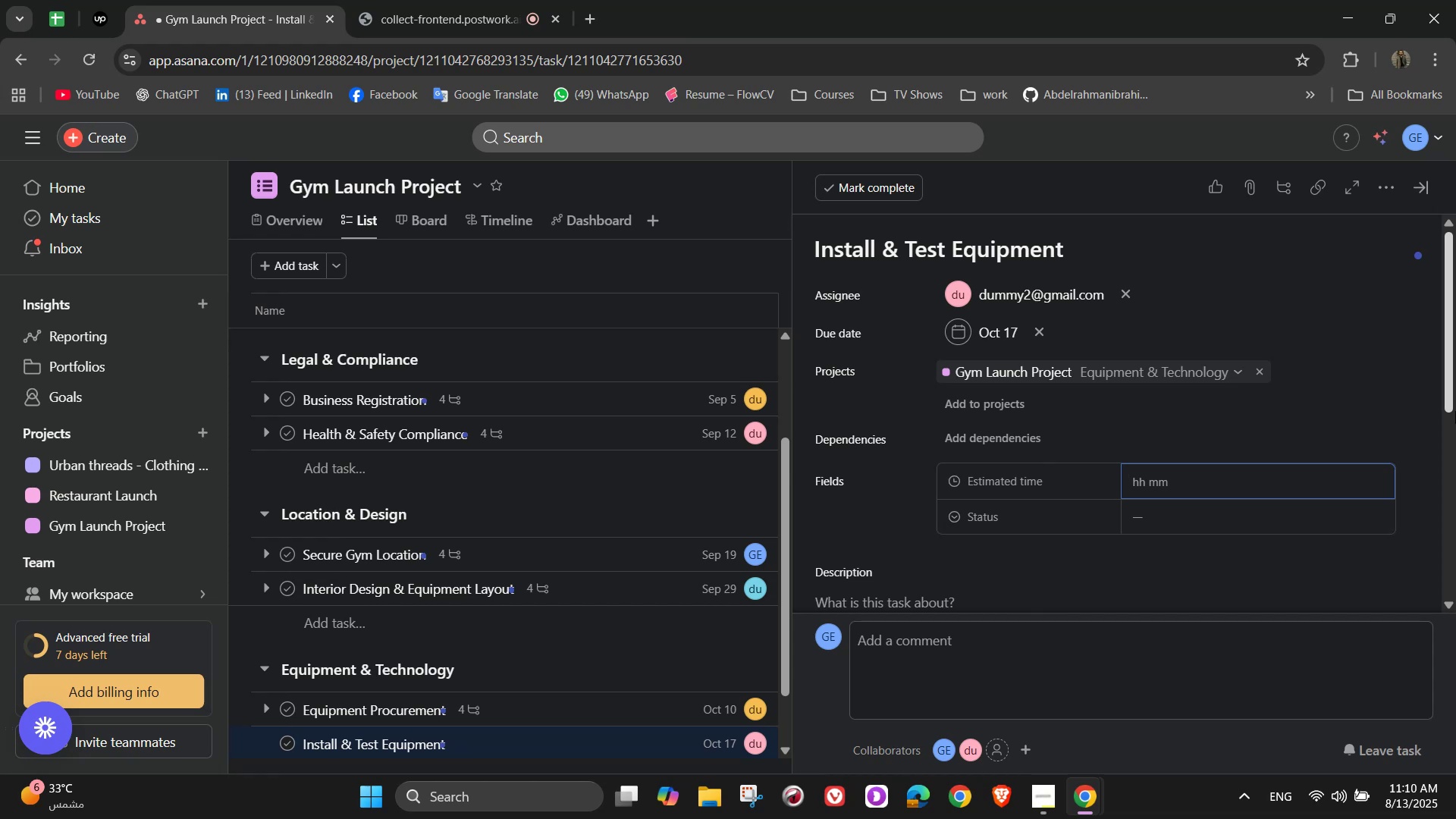 
wait(24.74)
 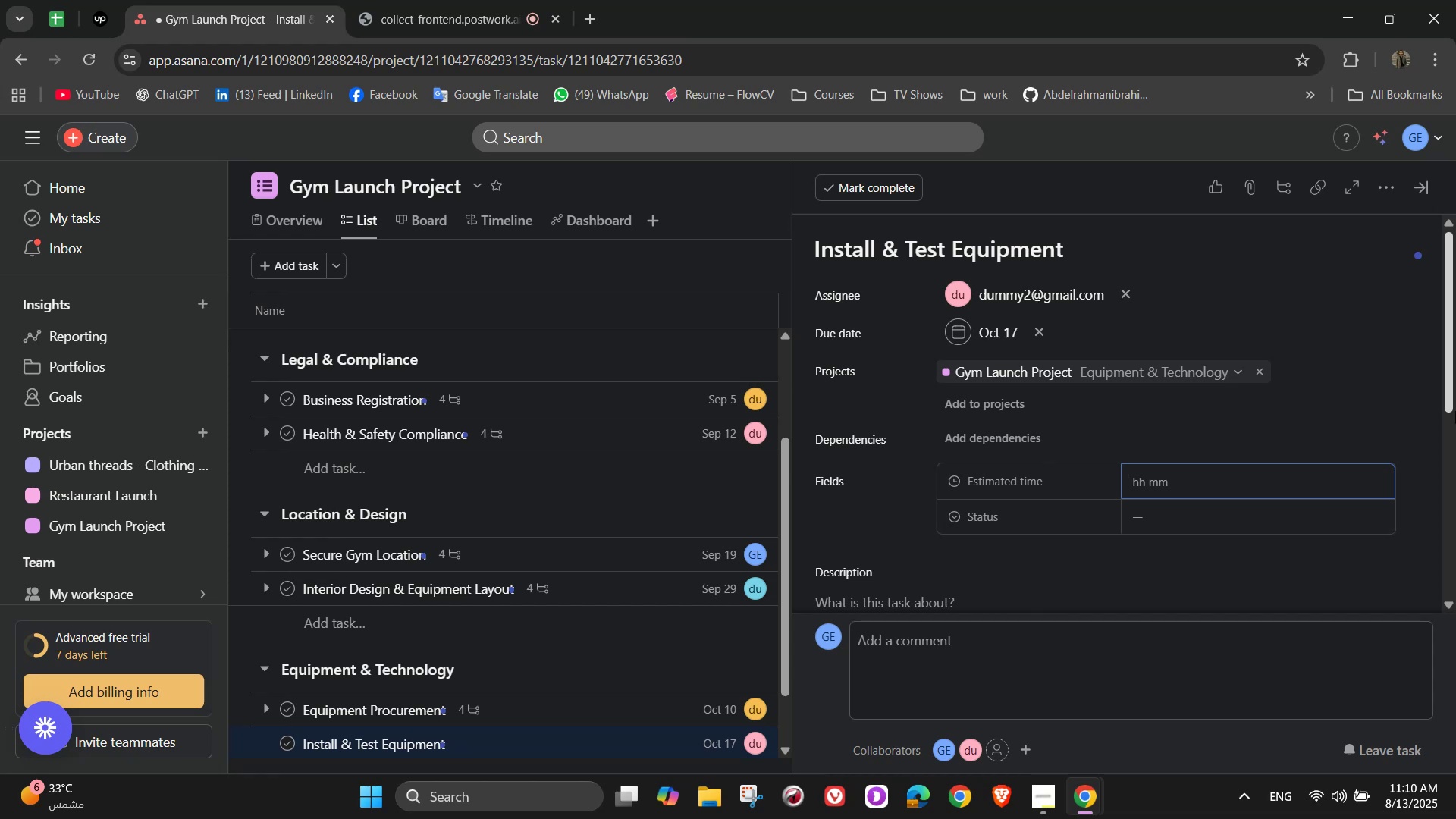 
key(Numpad6)
 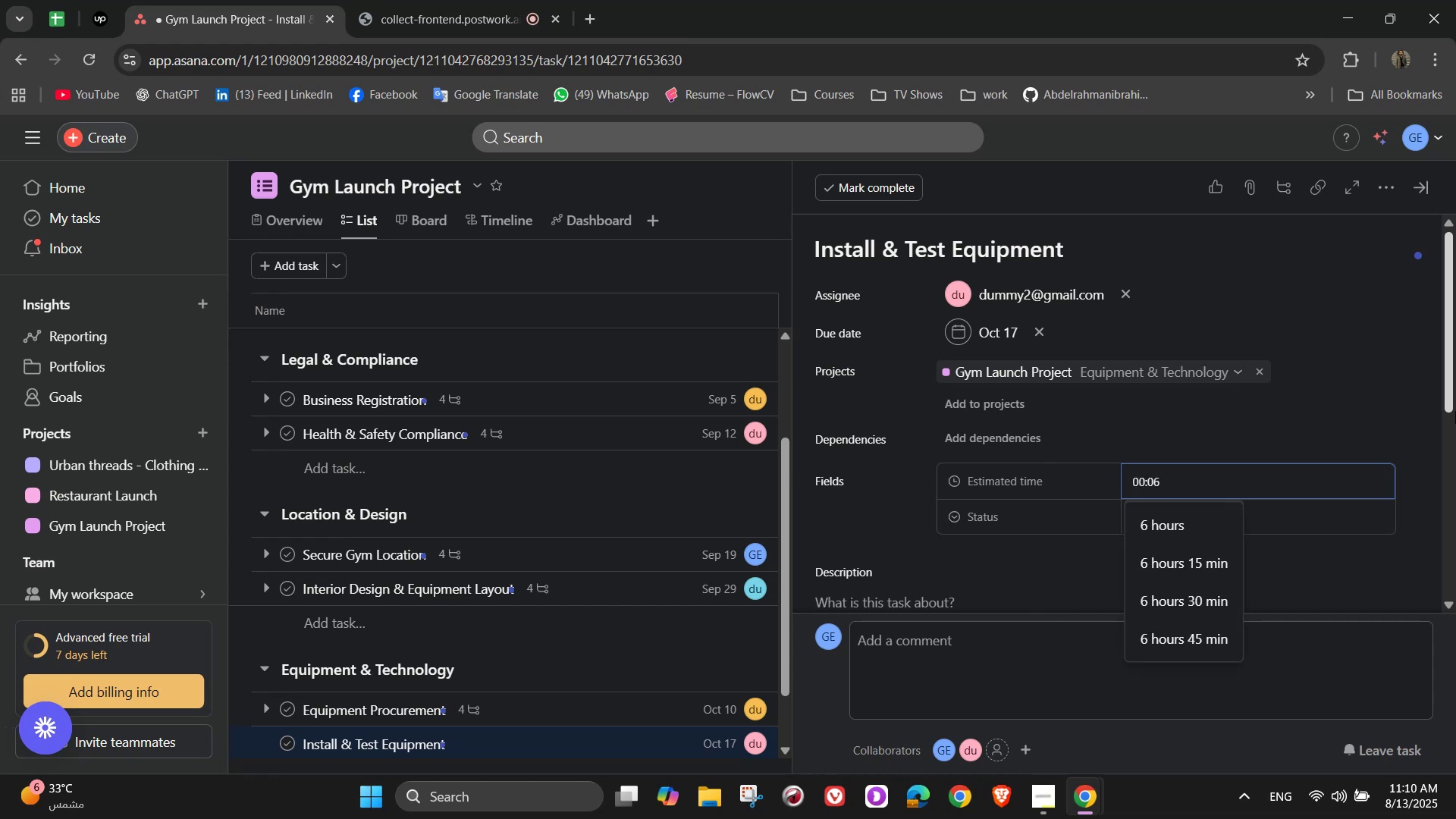 
key(Backspace)
 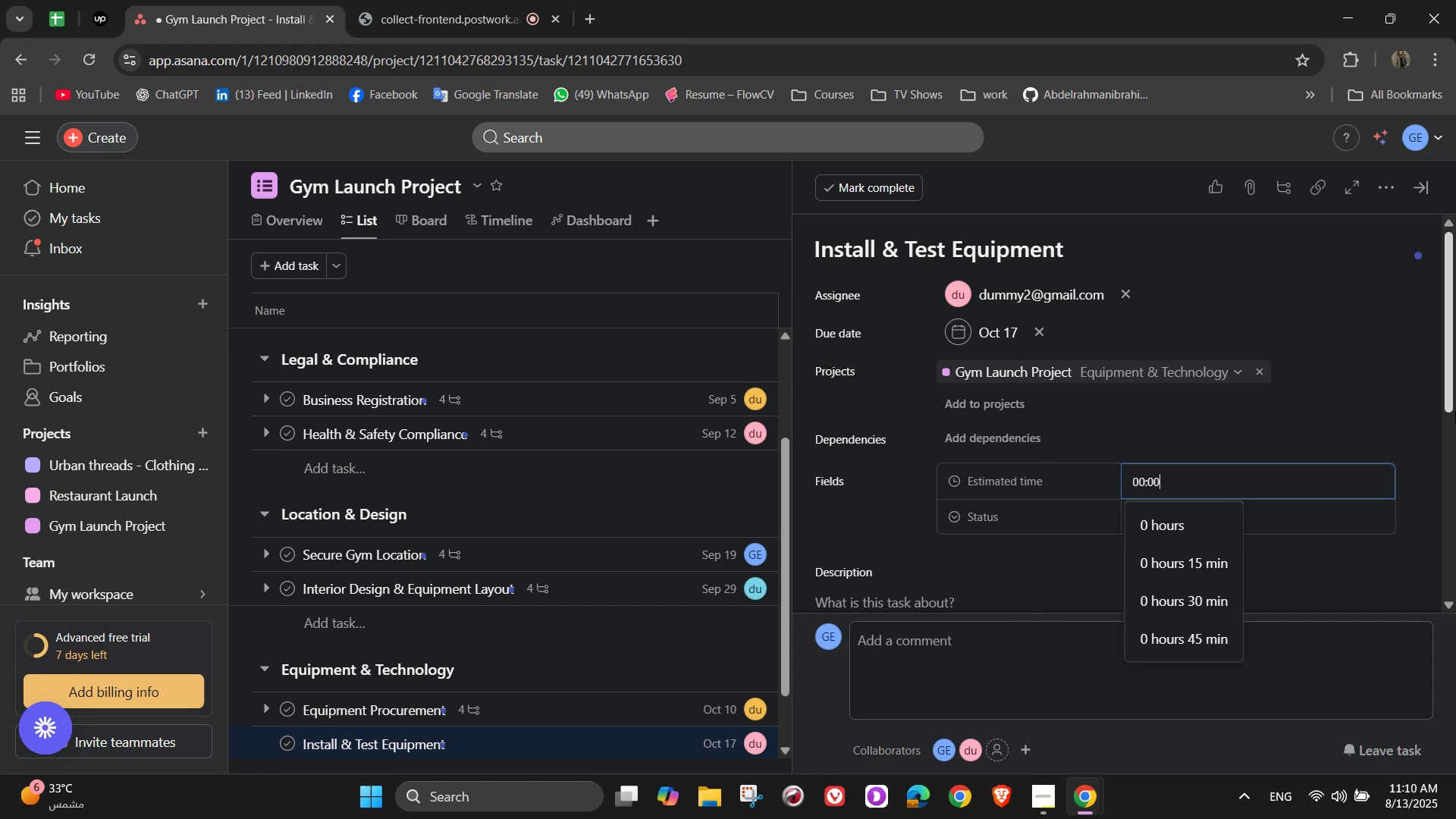 
key(Numpad8)
 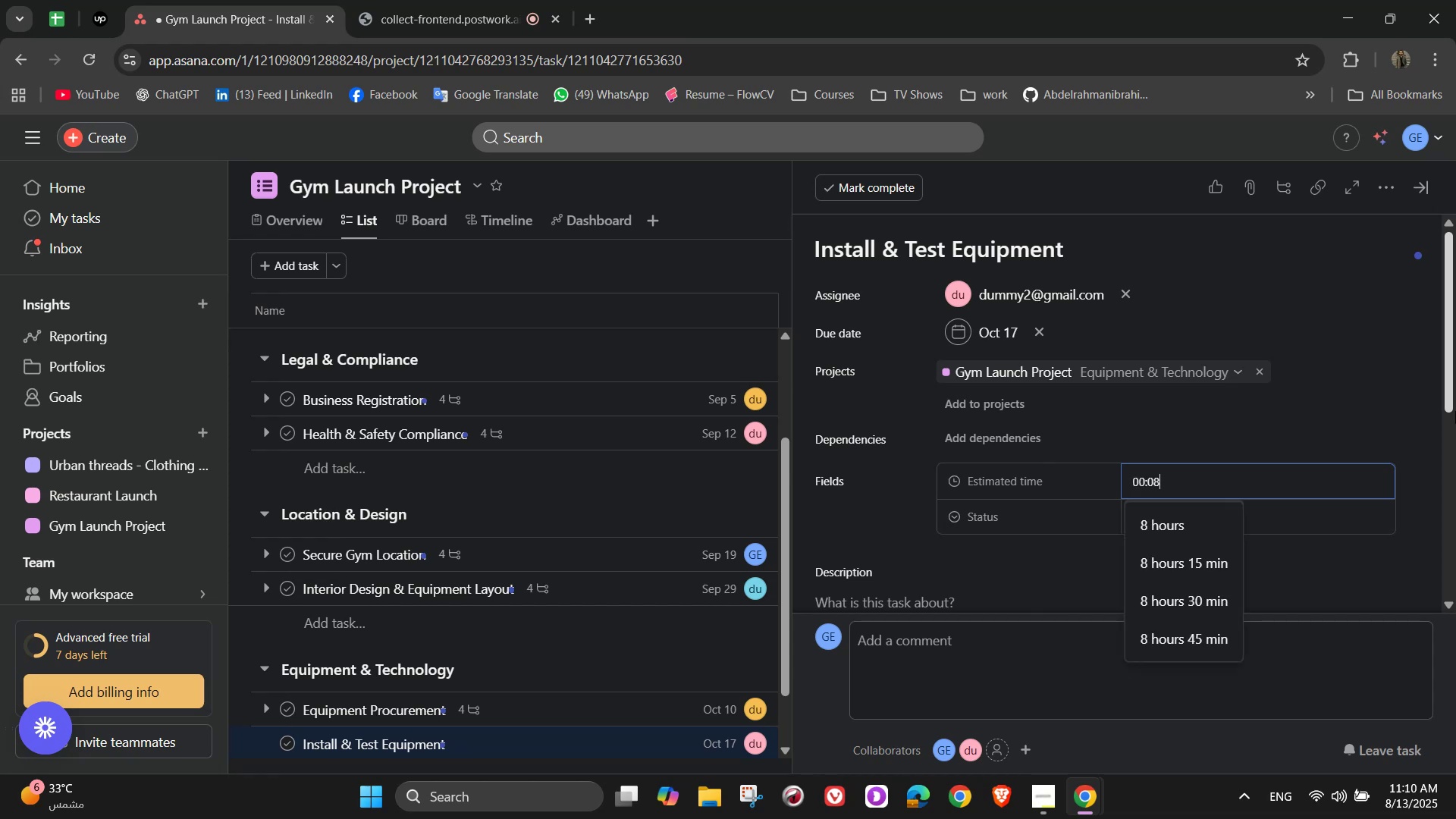 
key(Numpad0)
 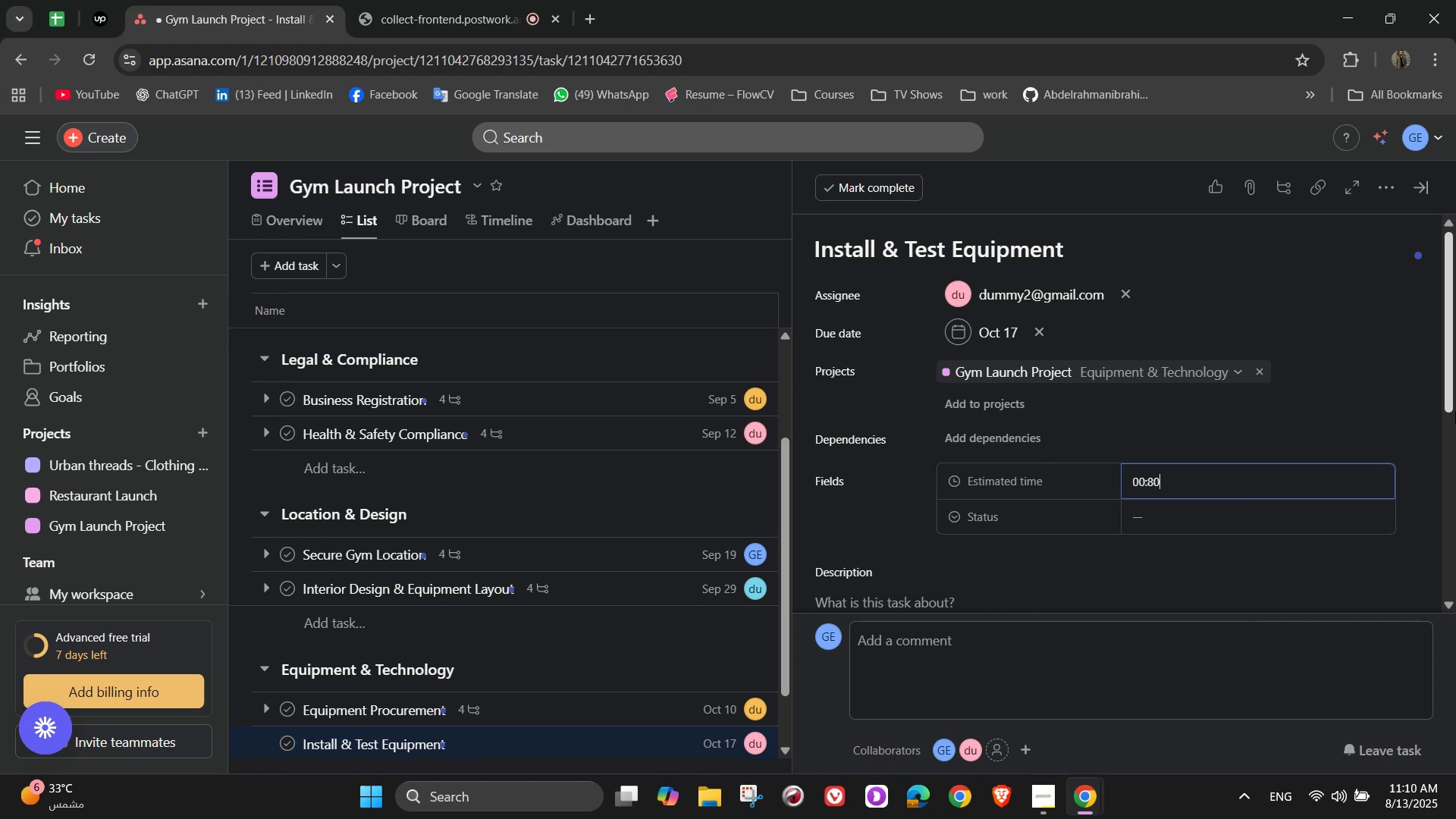 
key(Numpad0)
 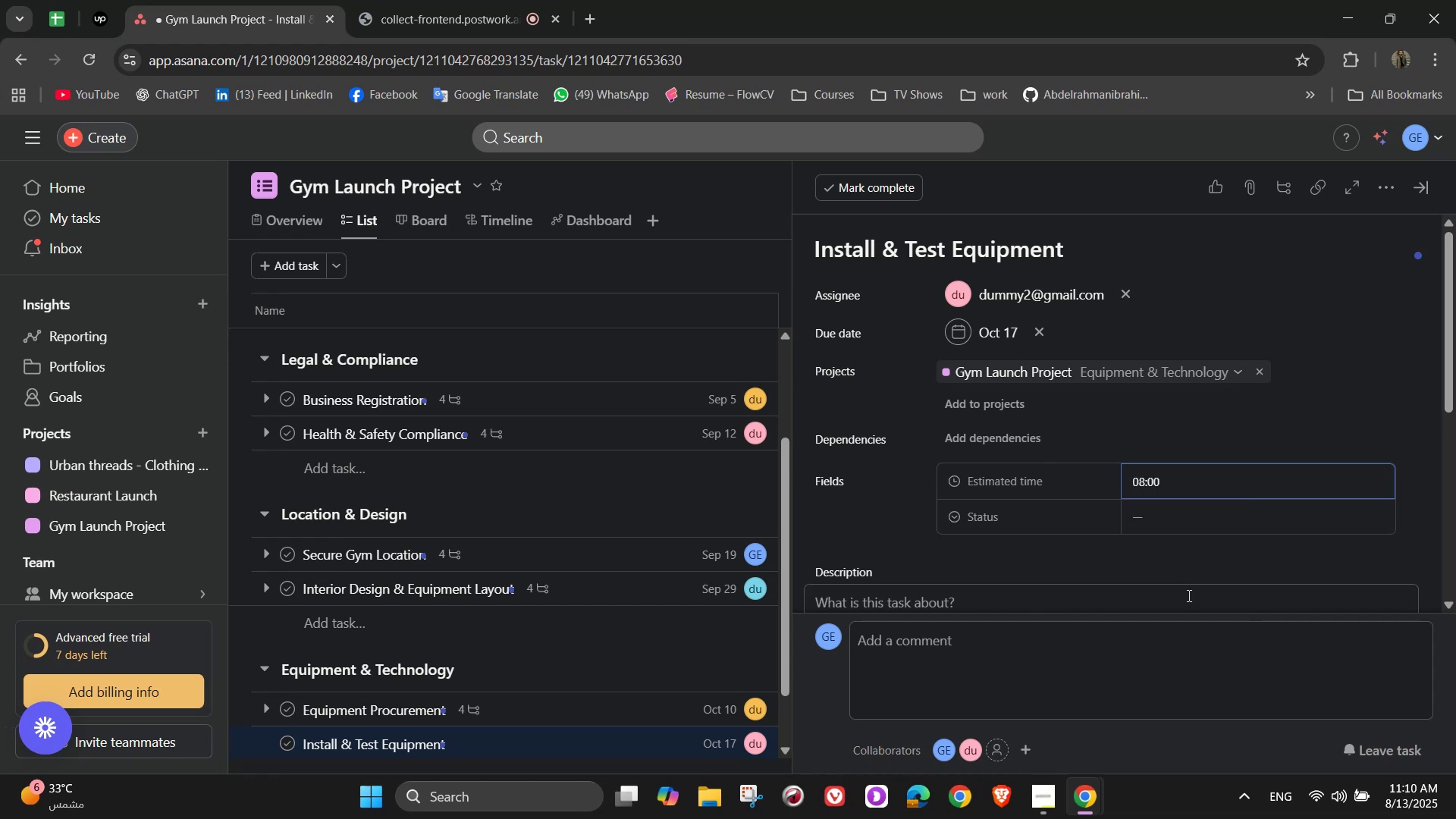 
left_click([1189, 522])
 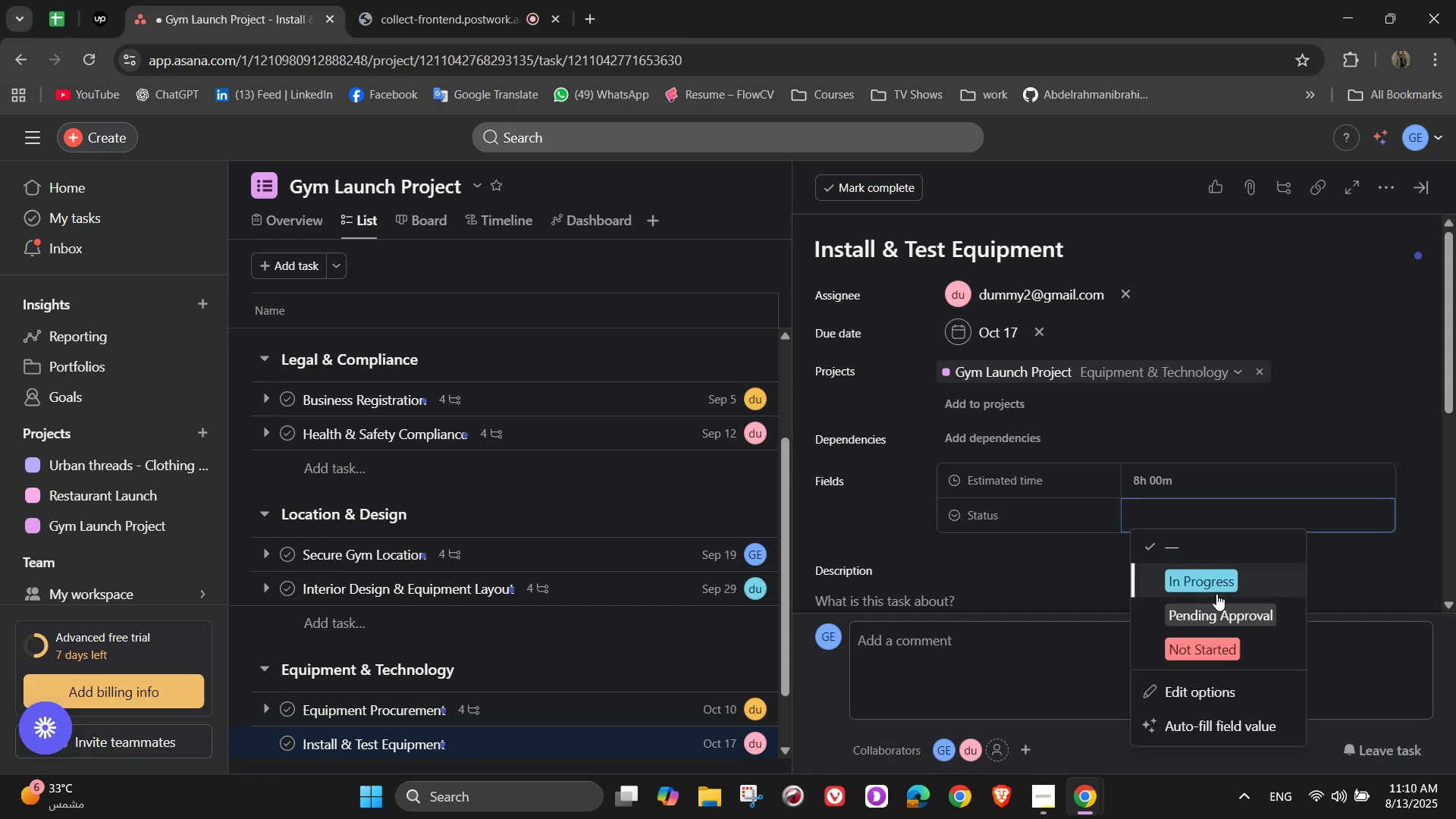 
left_click([1227, 657])
 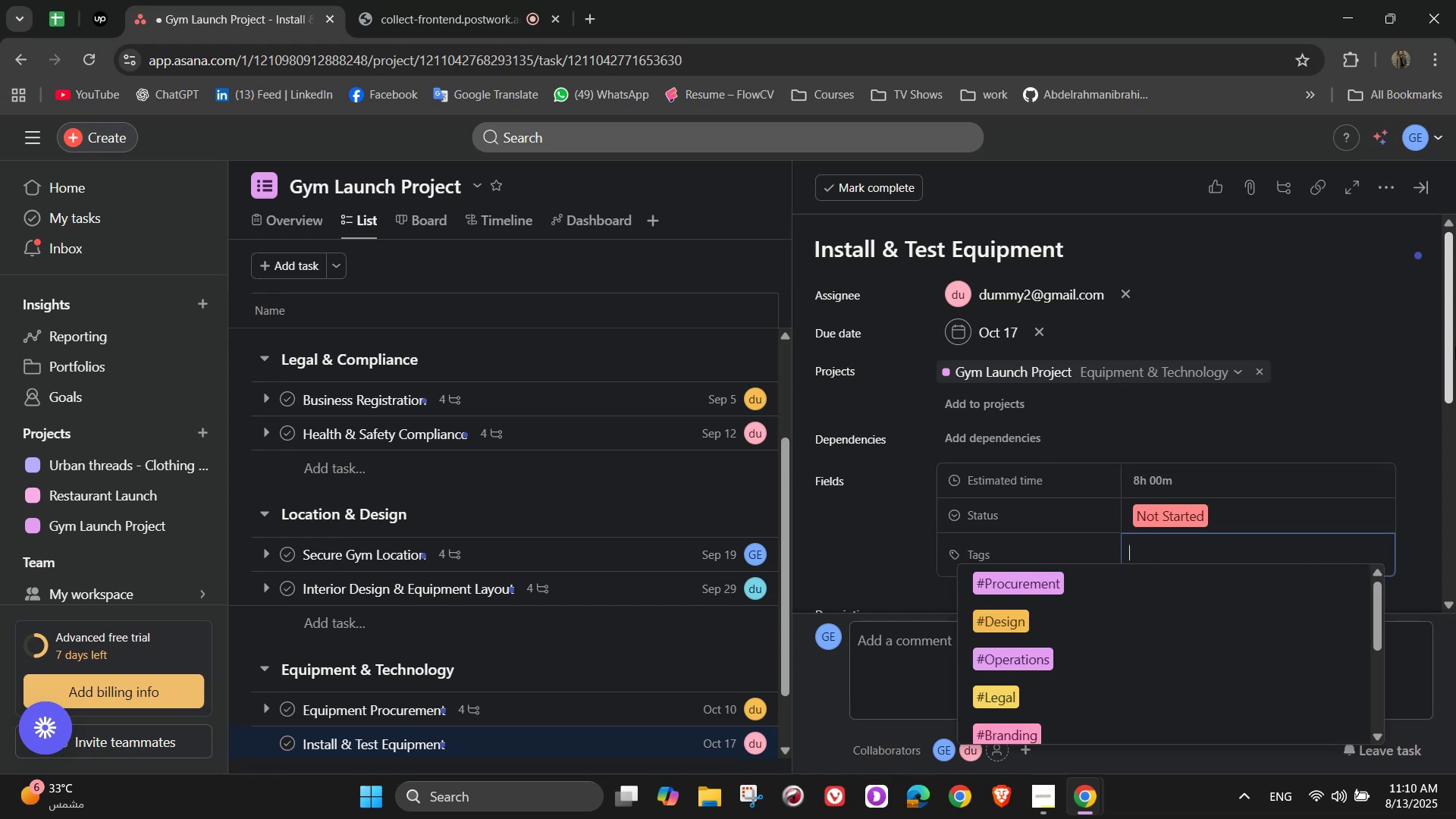 
wait(7.49)
 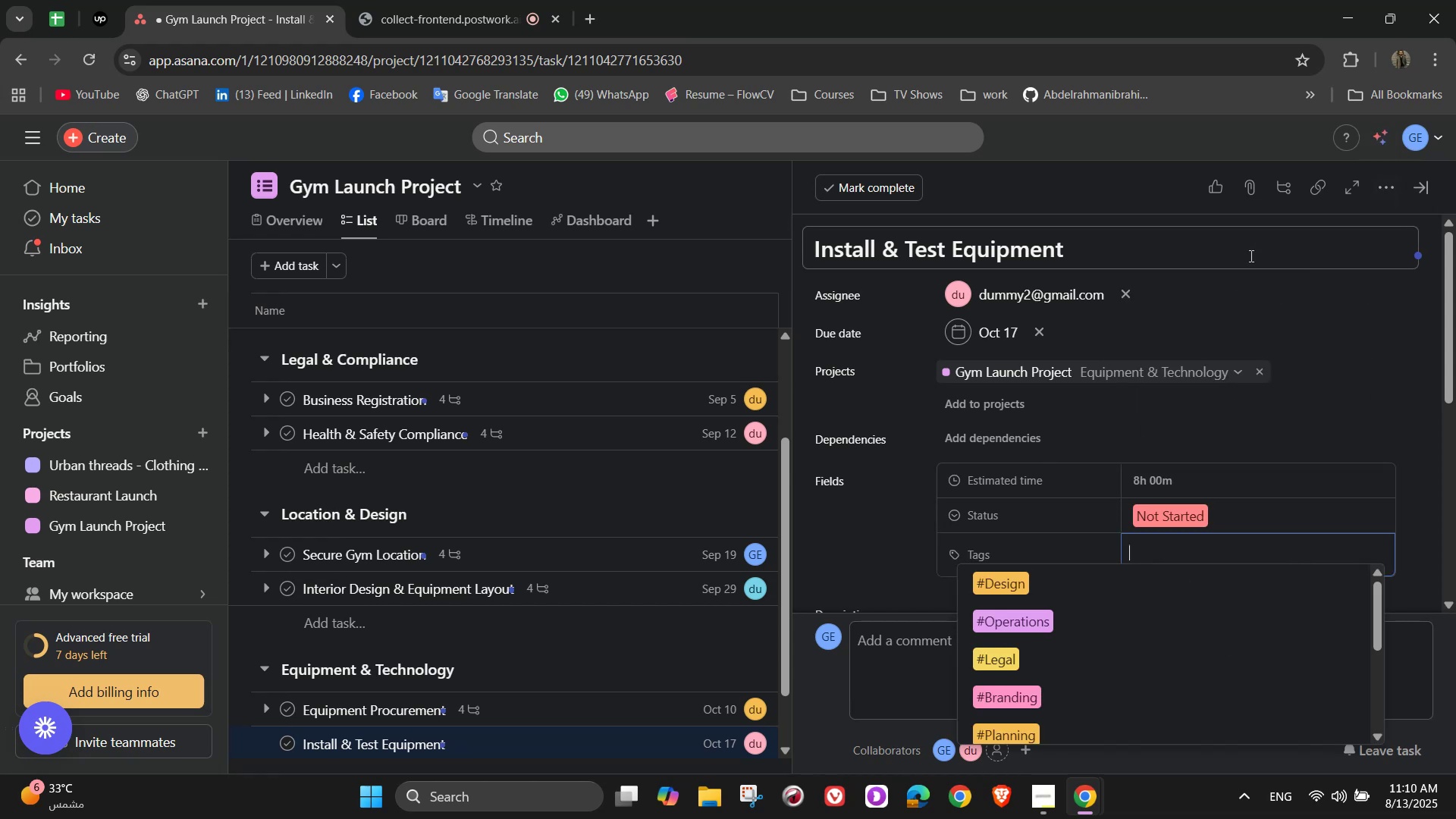 
key(O)
 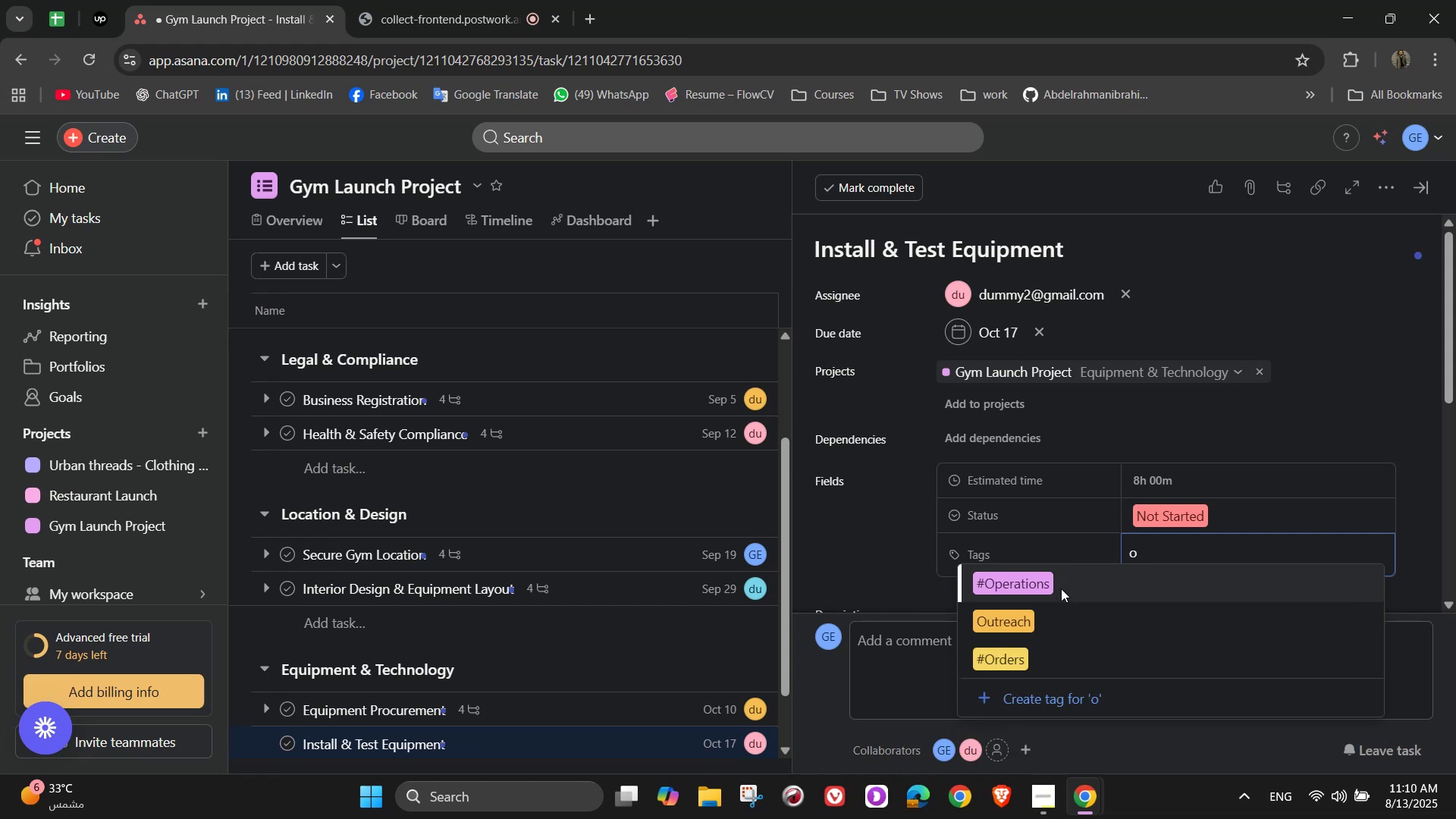 
left_click([1065, 591])
 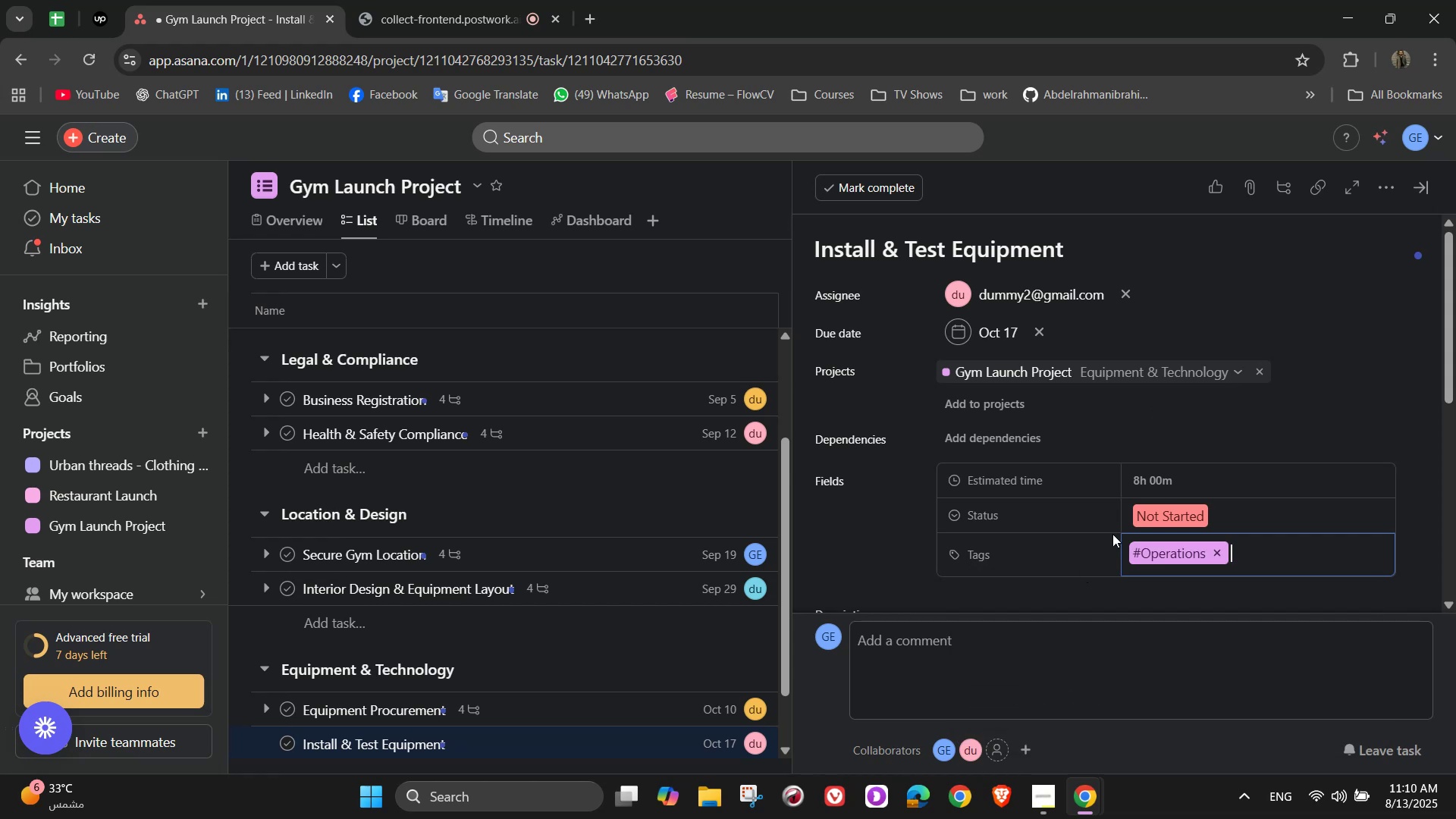 
scroll: coordinate [1163, 492], scroll_direction: down, amount: 4.0
 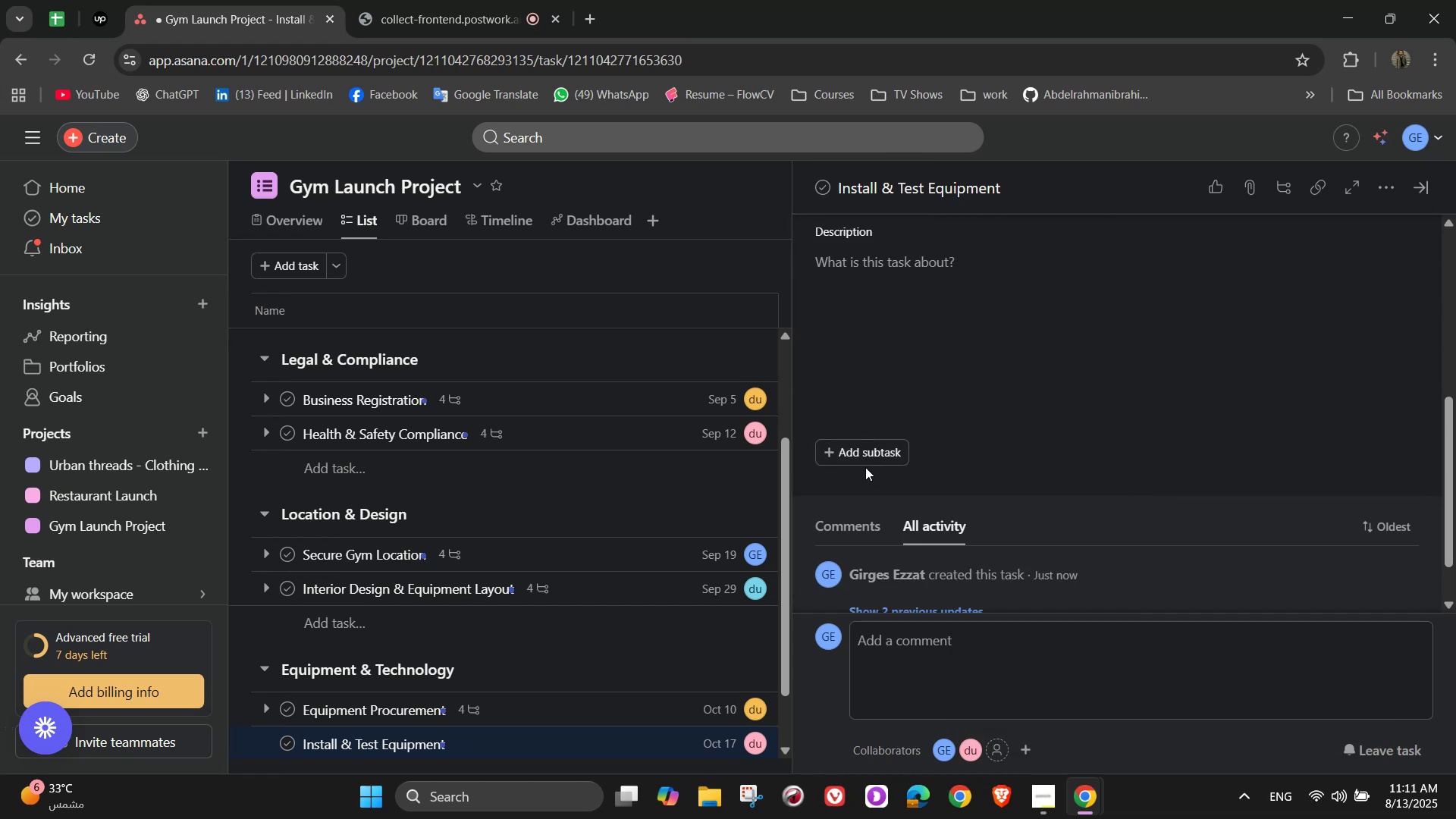 
double_click([867, 449])
 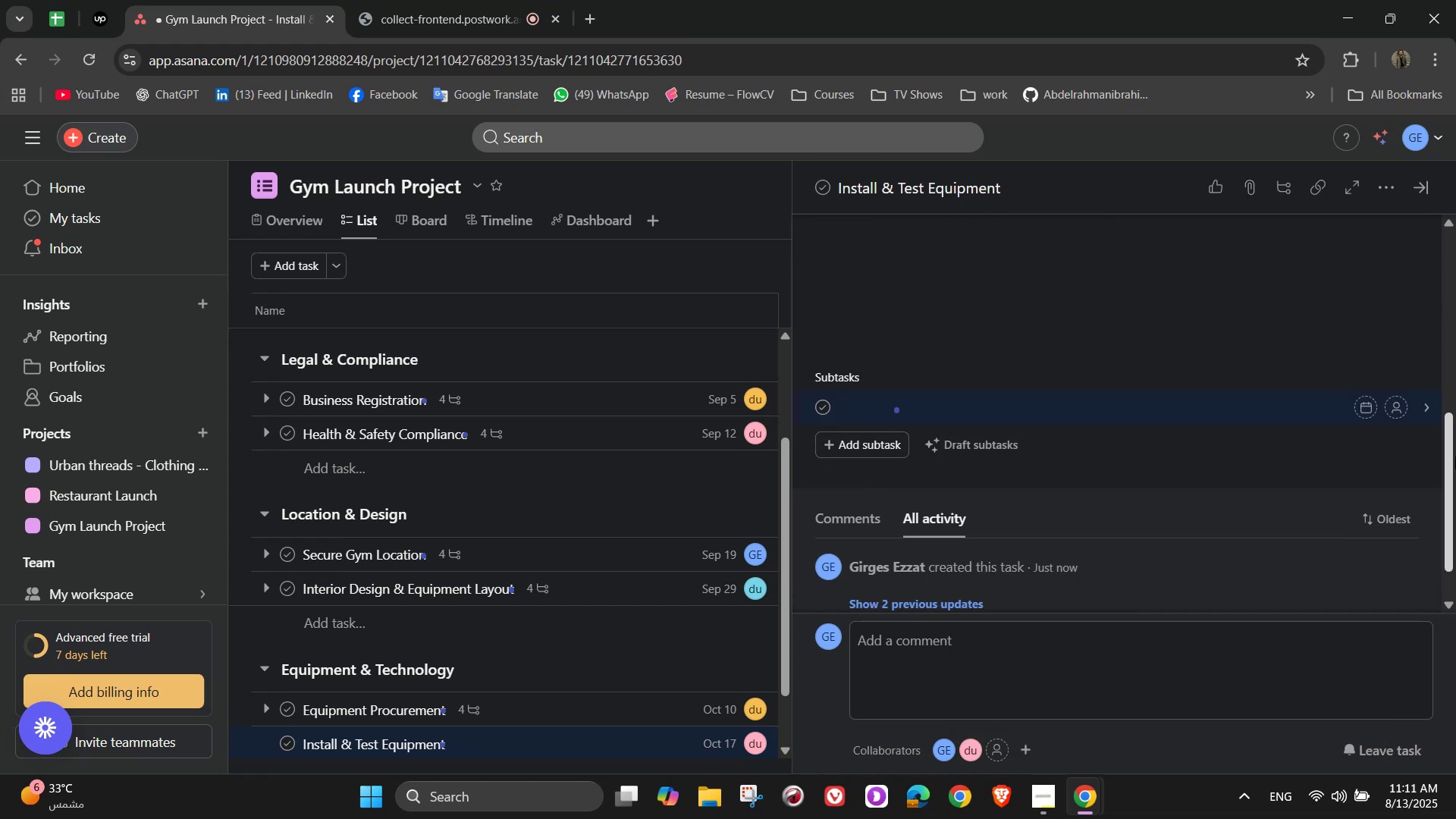 
type(Schedule De)
key(Backspace)
key(Backspace)
type(delivery dates)
 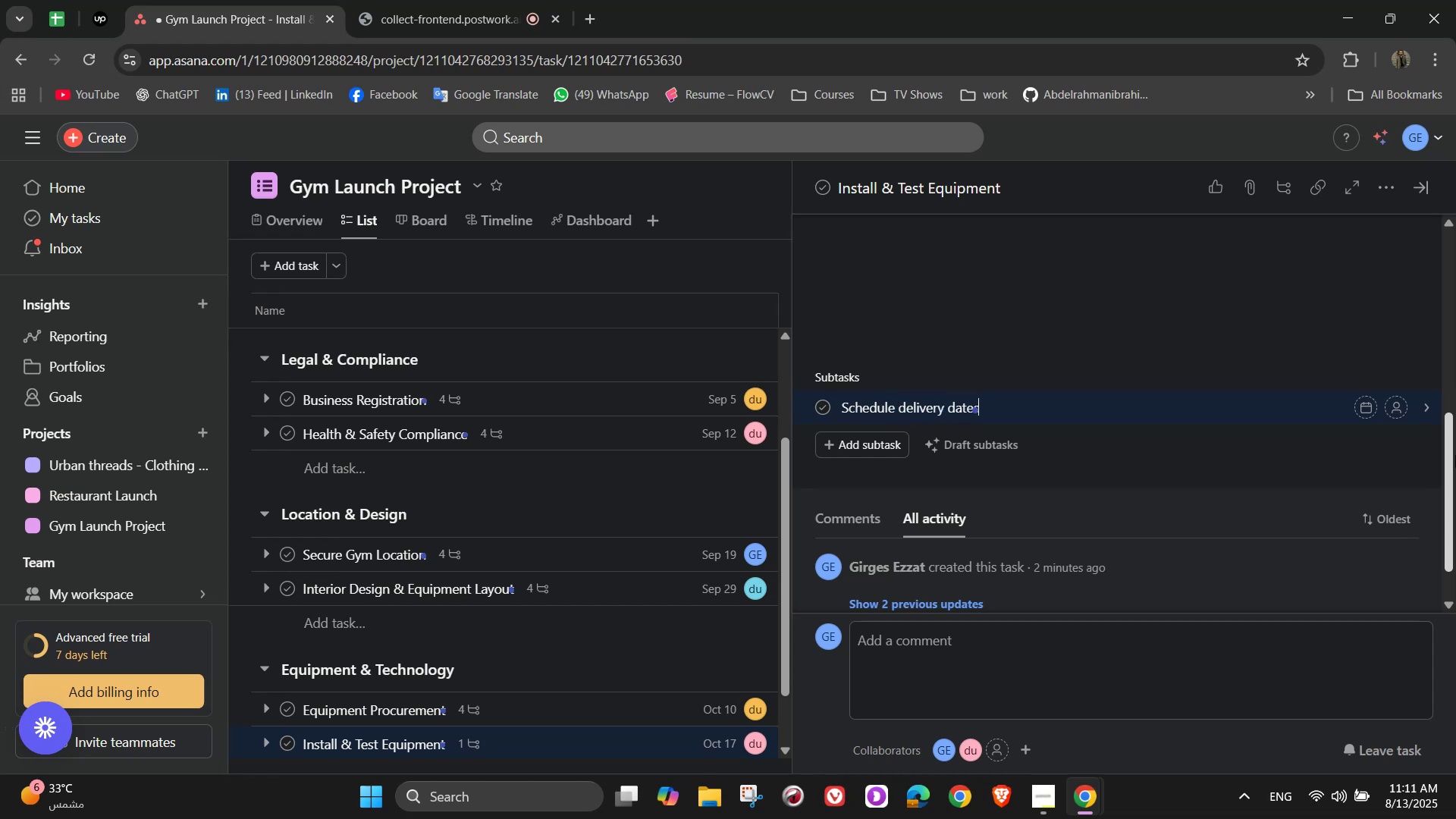 
key(Enter)
 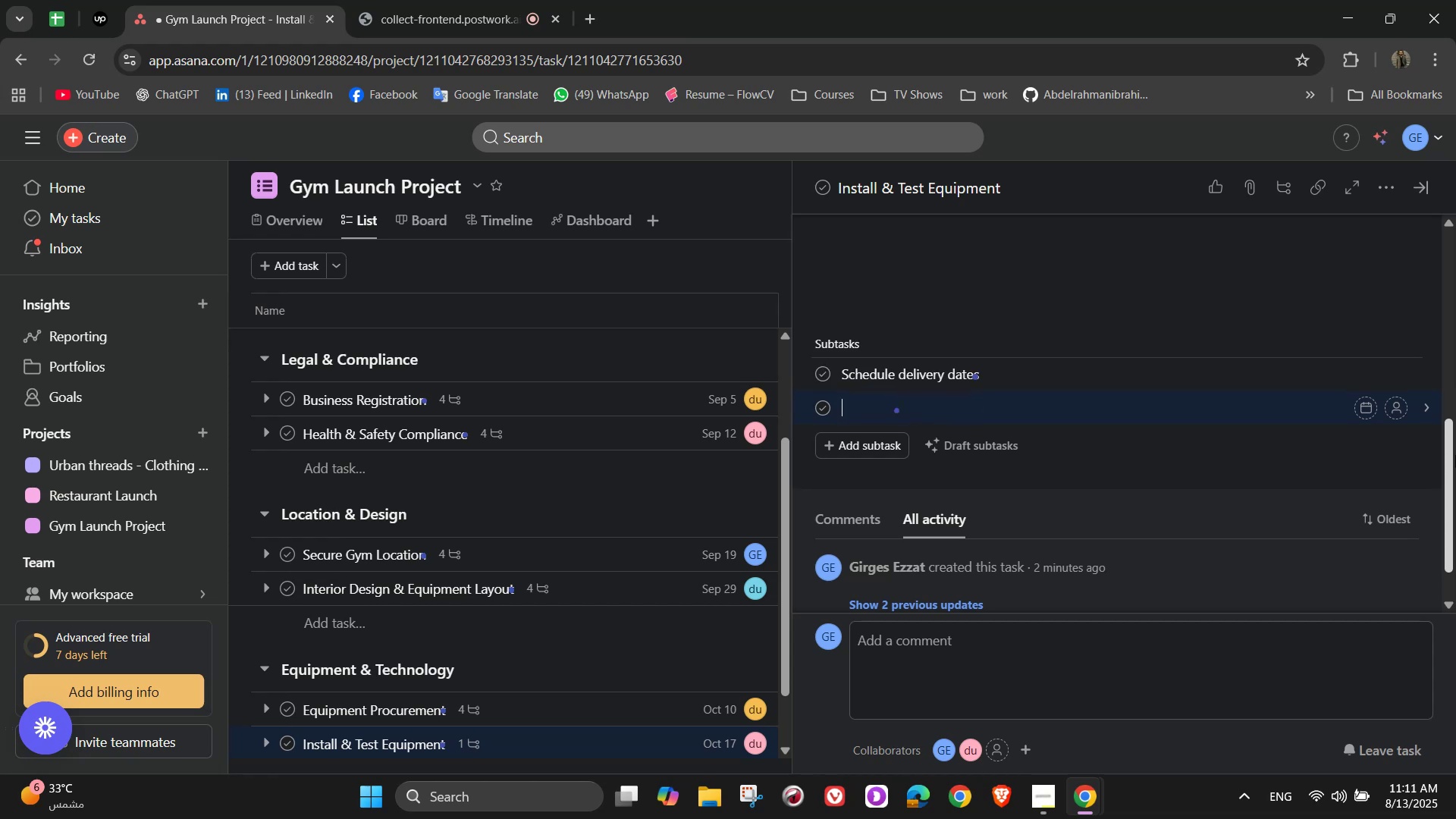 
key(Shift+S)
 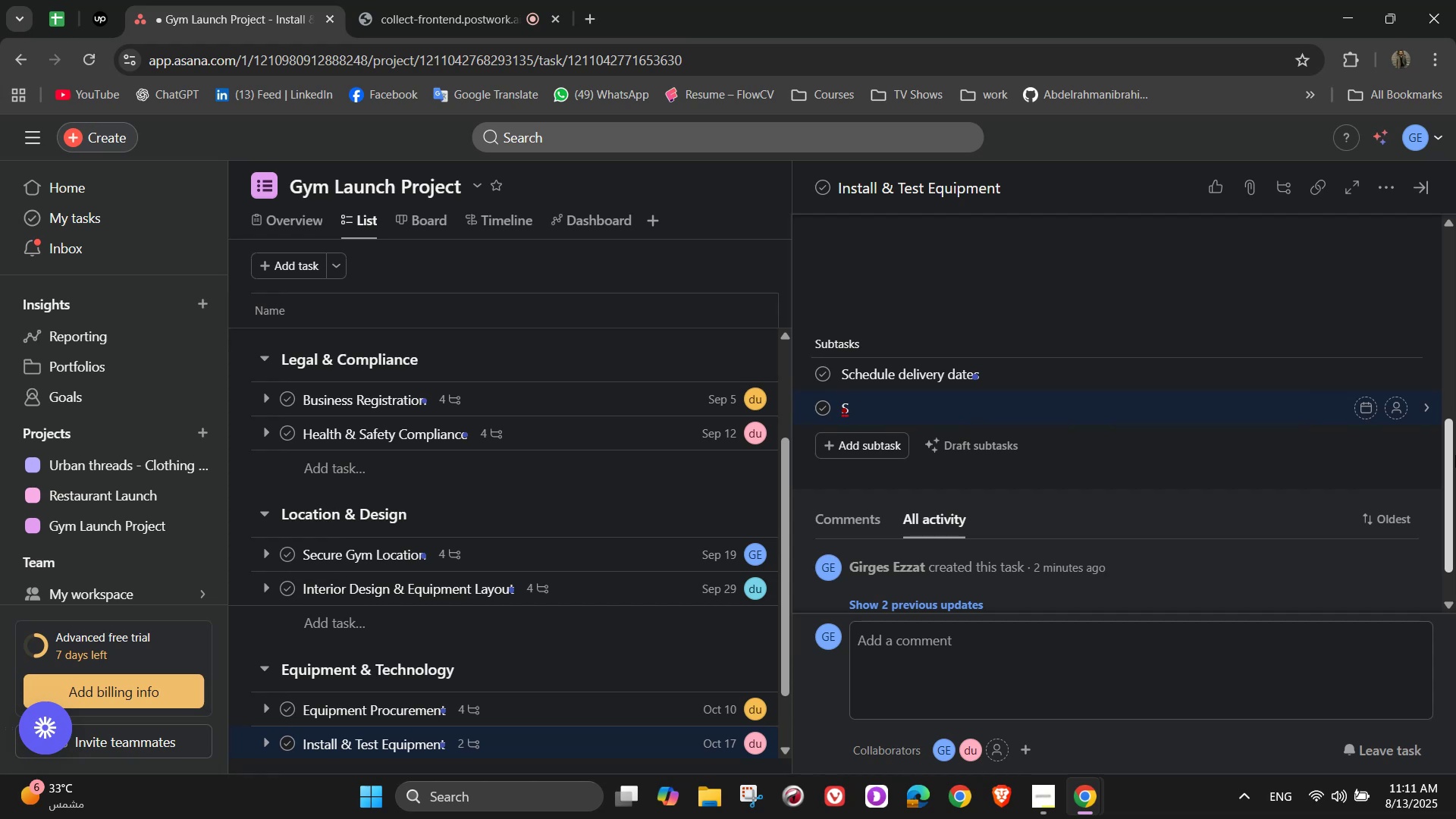 
wait(10.15)
 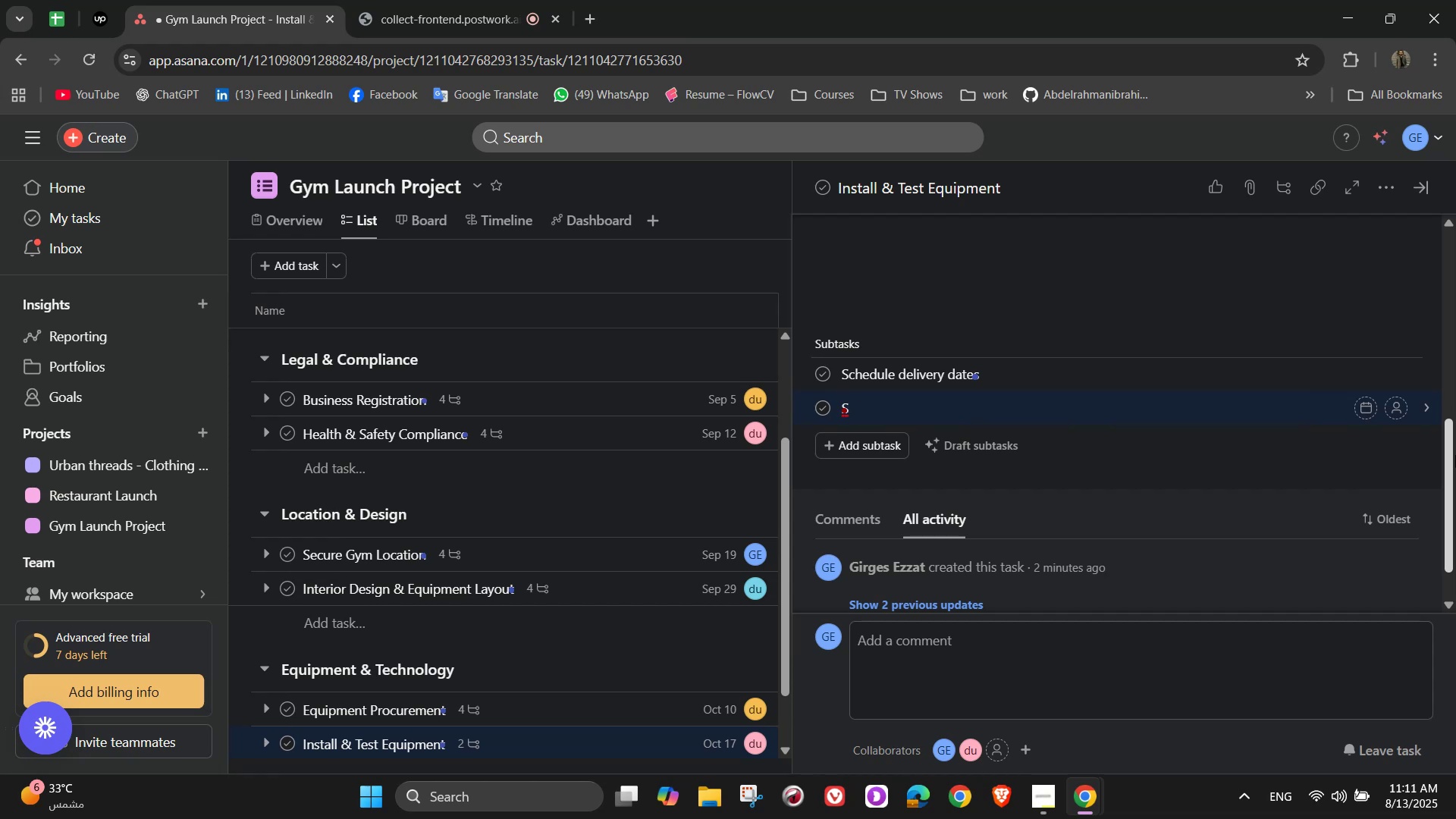 
type(upervu=)
key(Backspace)
key(Backspace)
type([NumLock][NumLock])
 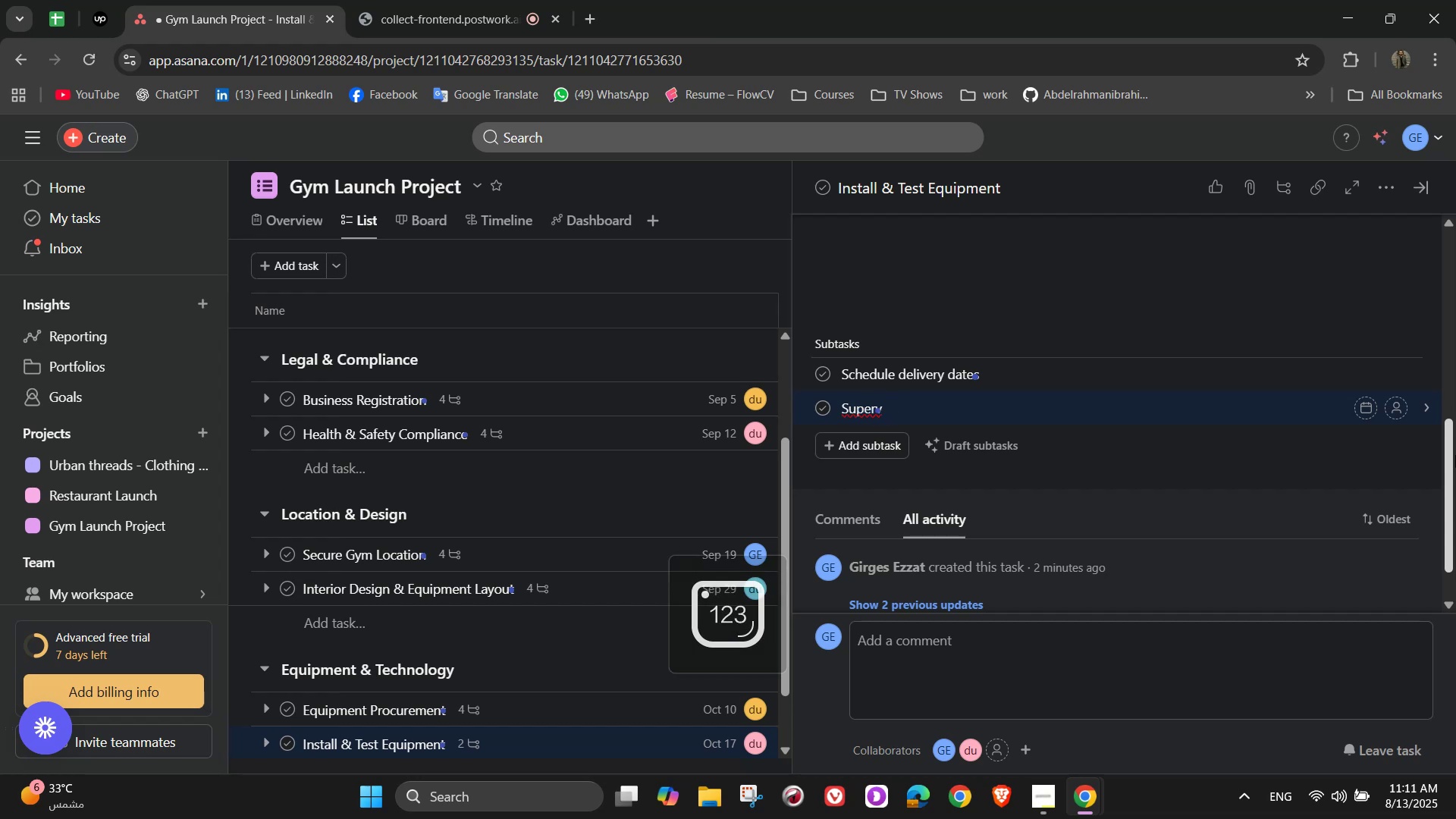 
wait(8.36)
 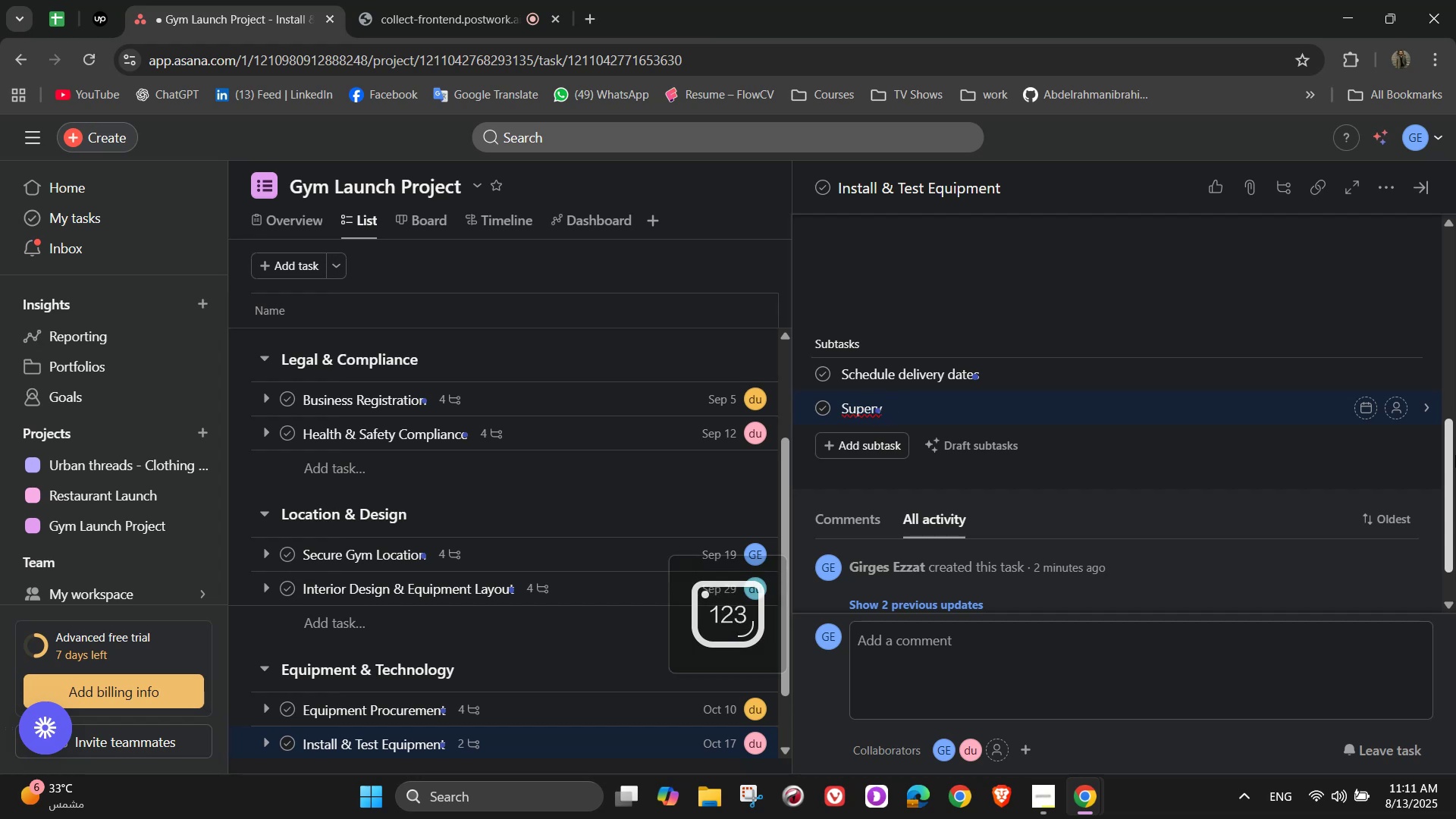 
type(ise installa)
key(Backspace)
 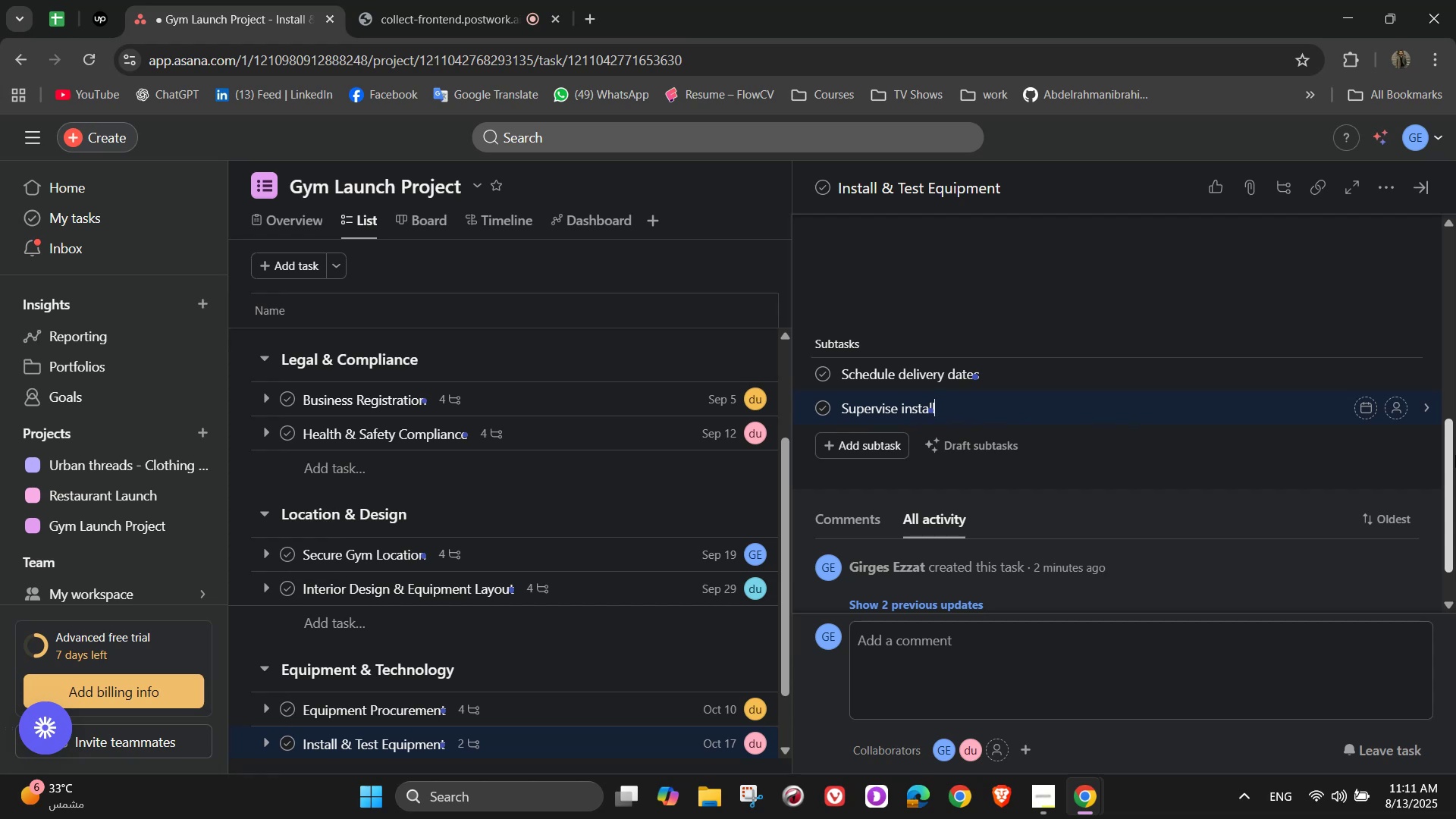 
type(ation process)
 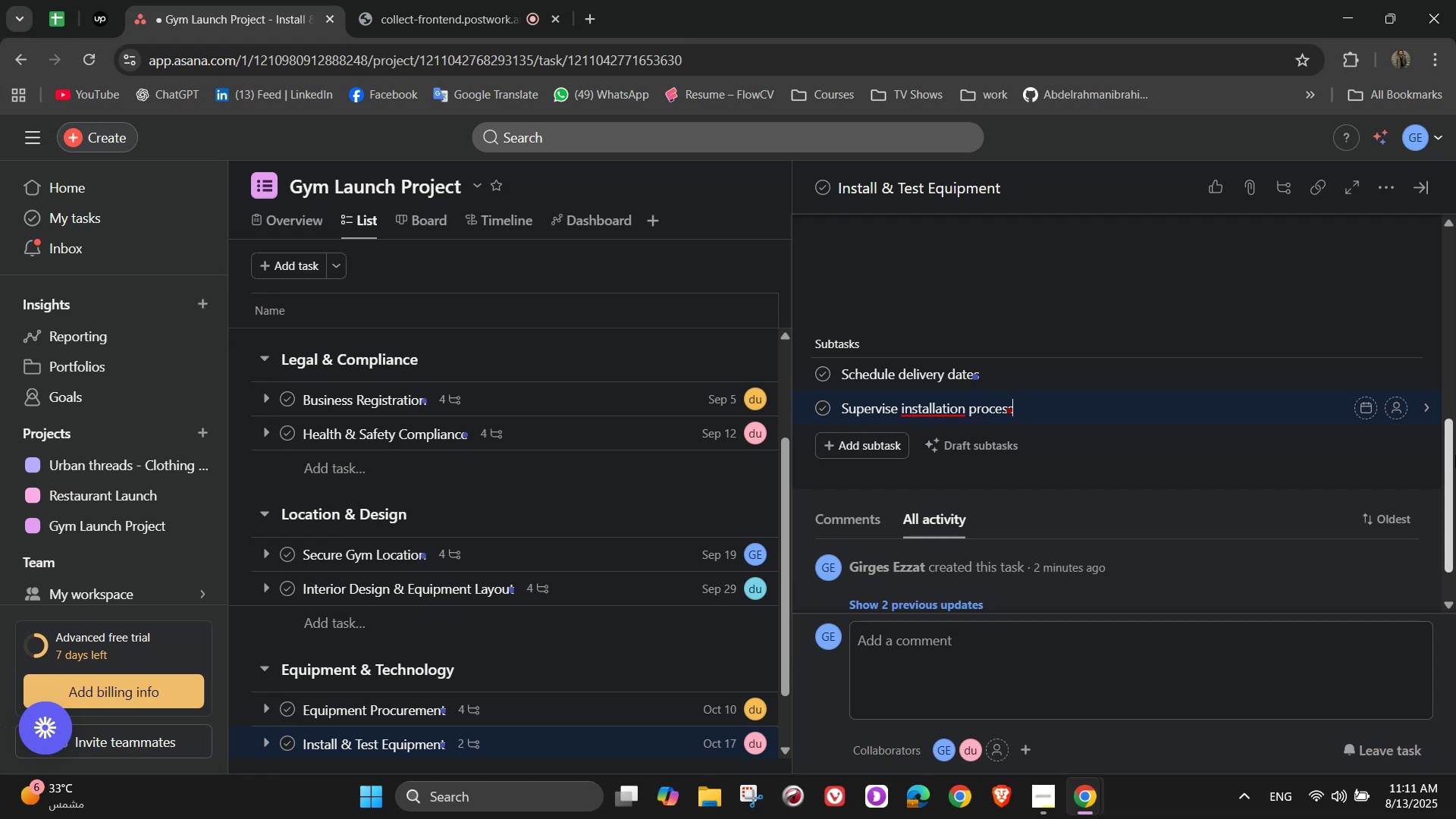 
wait(6.34)
 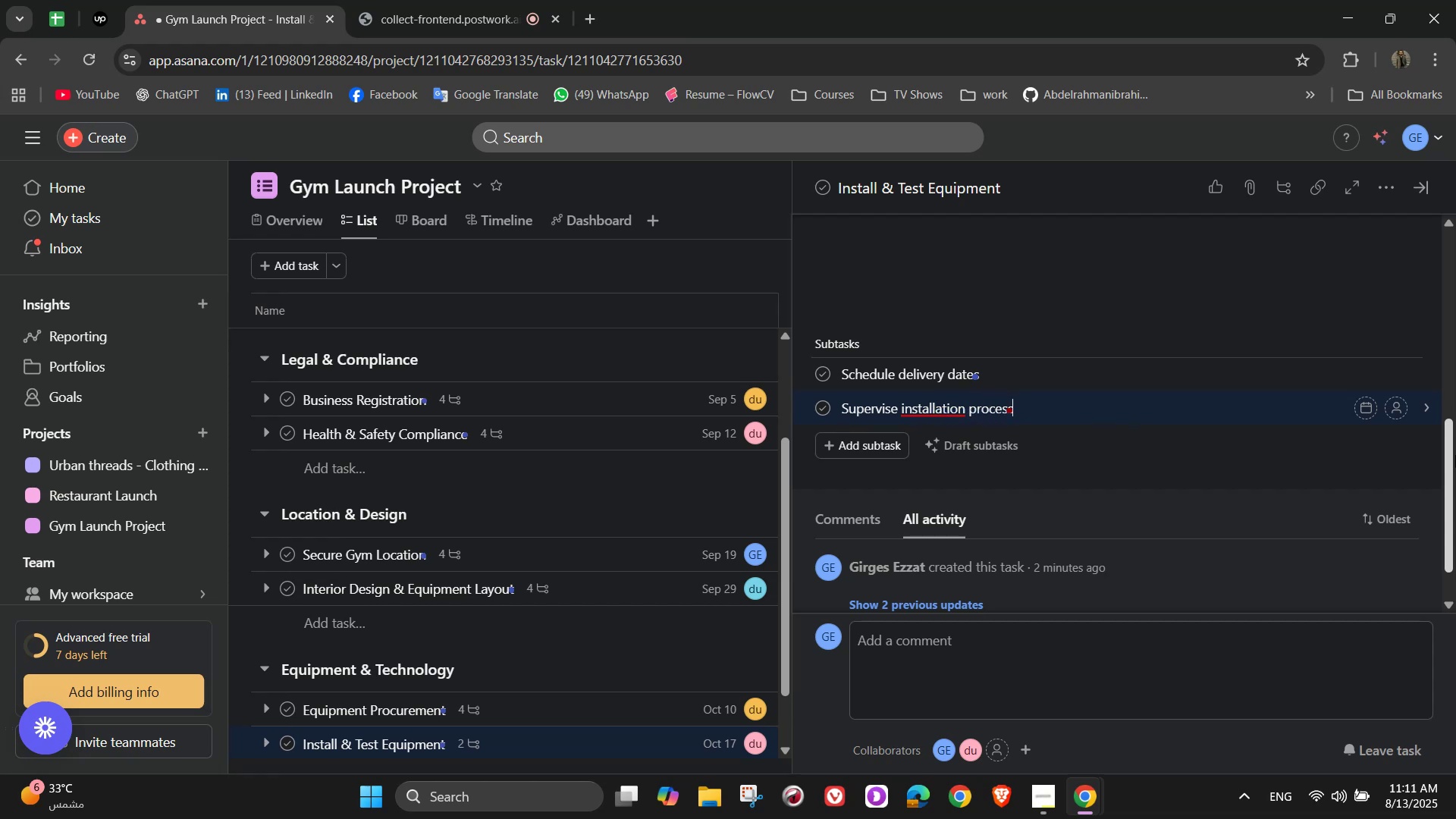 
key(Enter)
 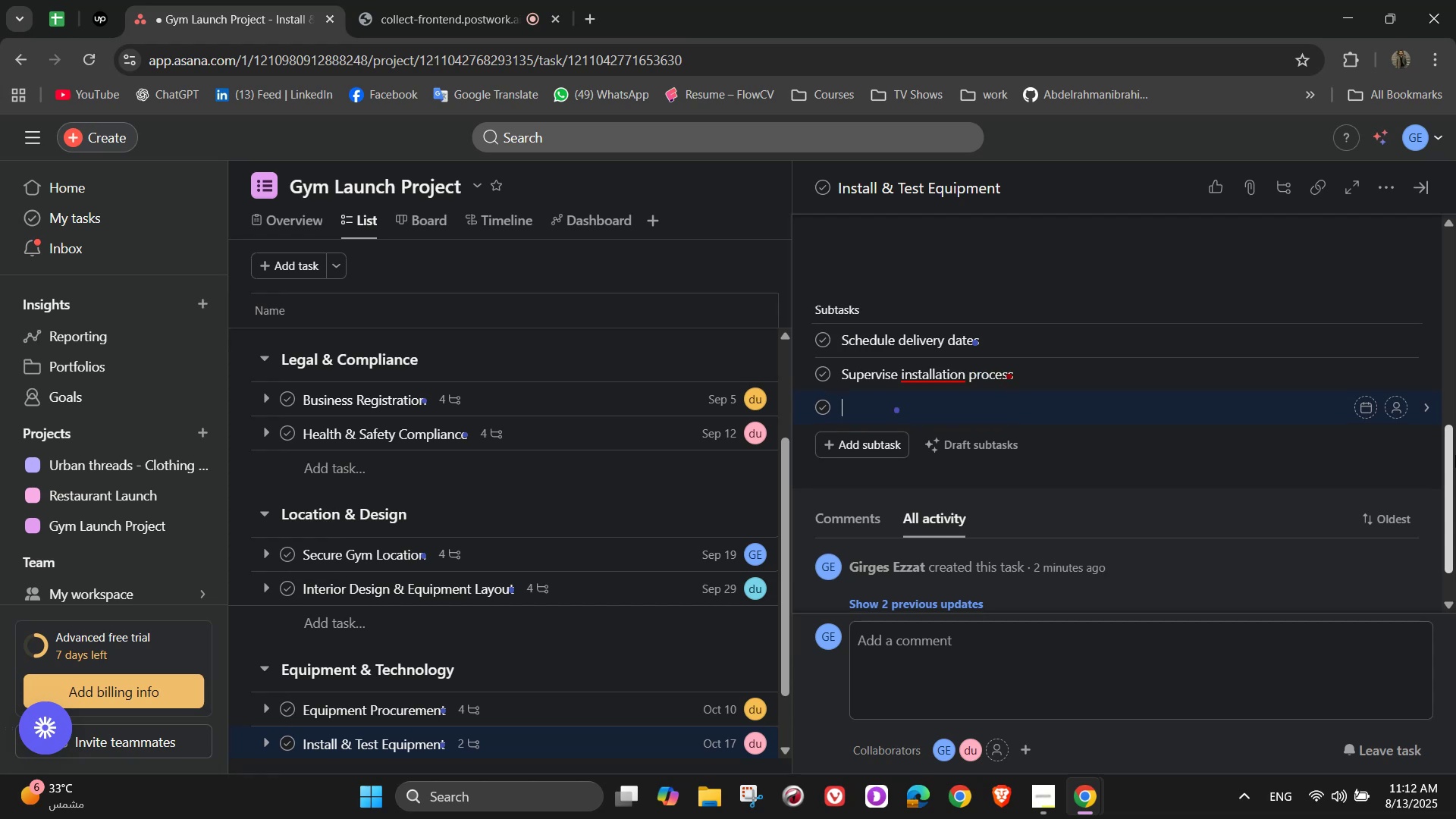 
type(Test each )
 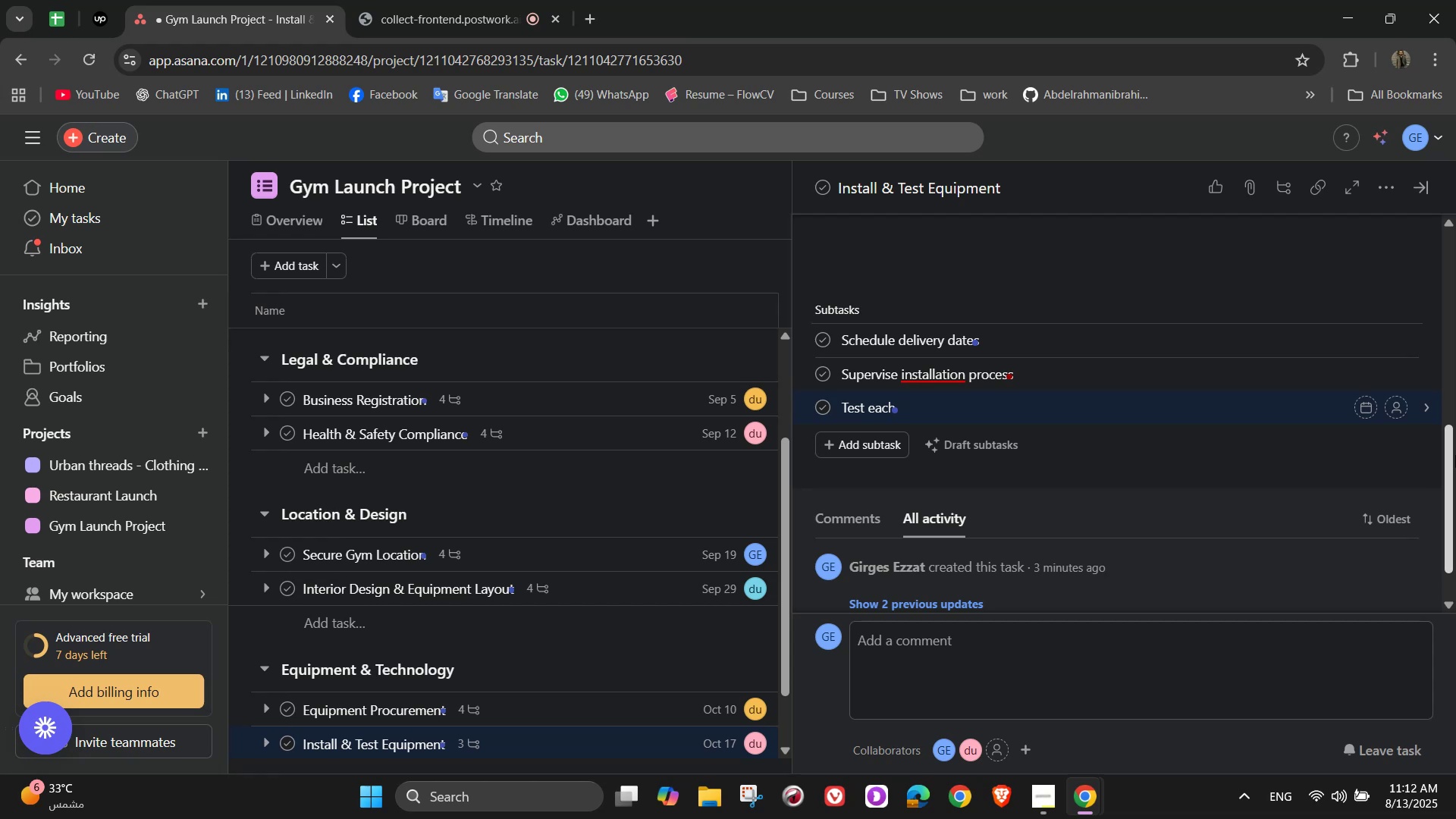 
wait(5.42)
 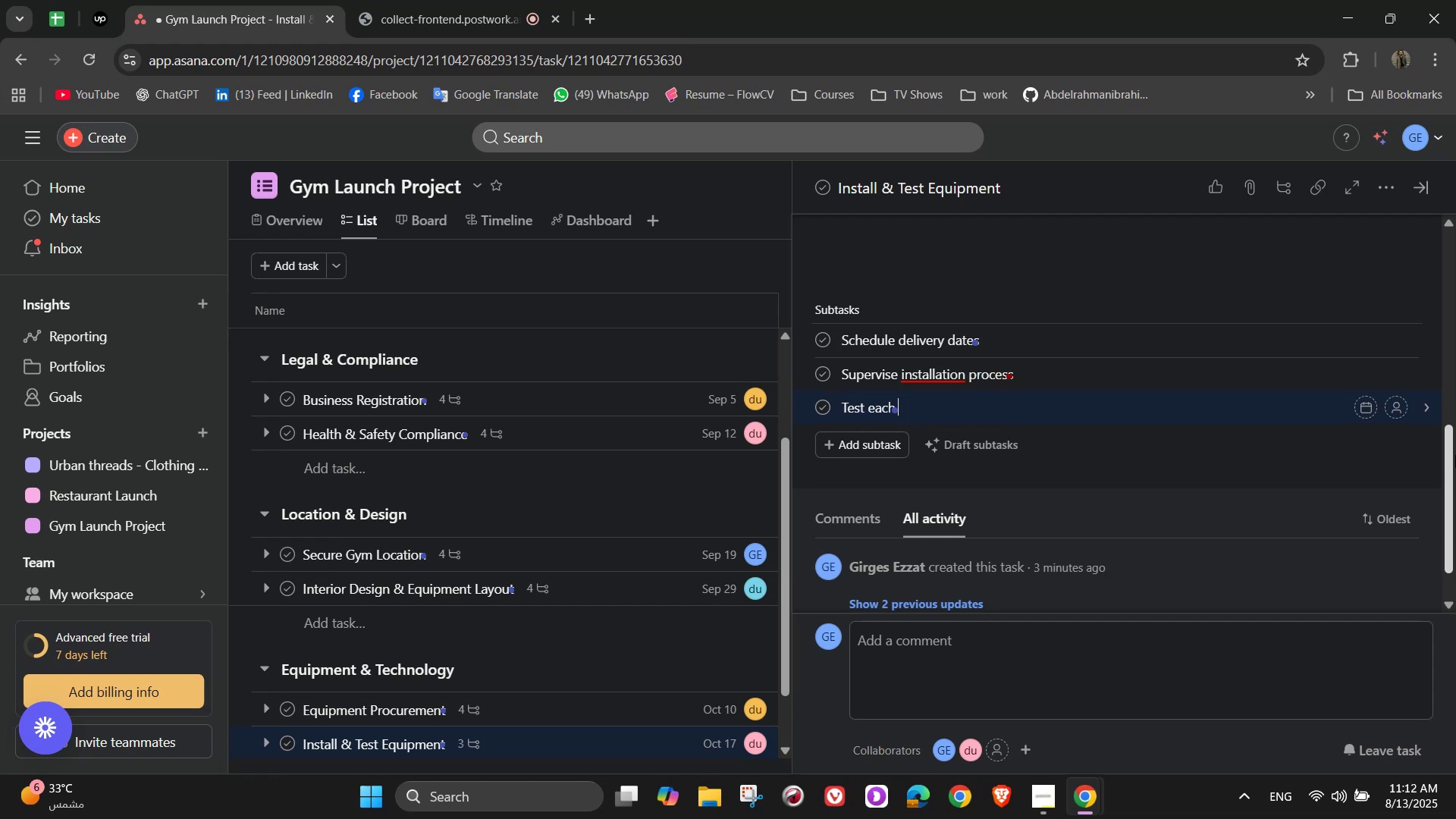 
type(machine for safety)
 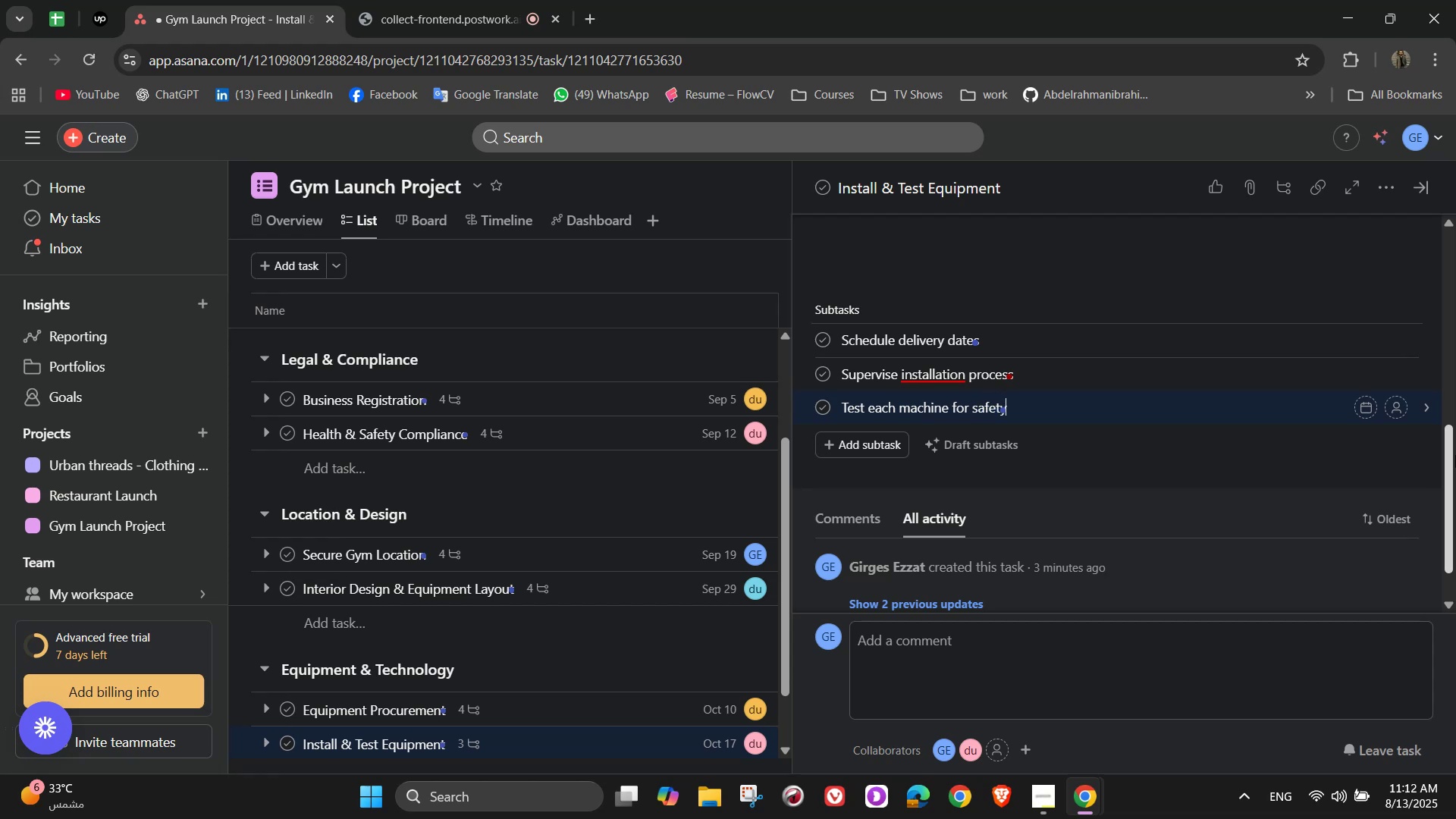 
key(Enter)
 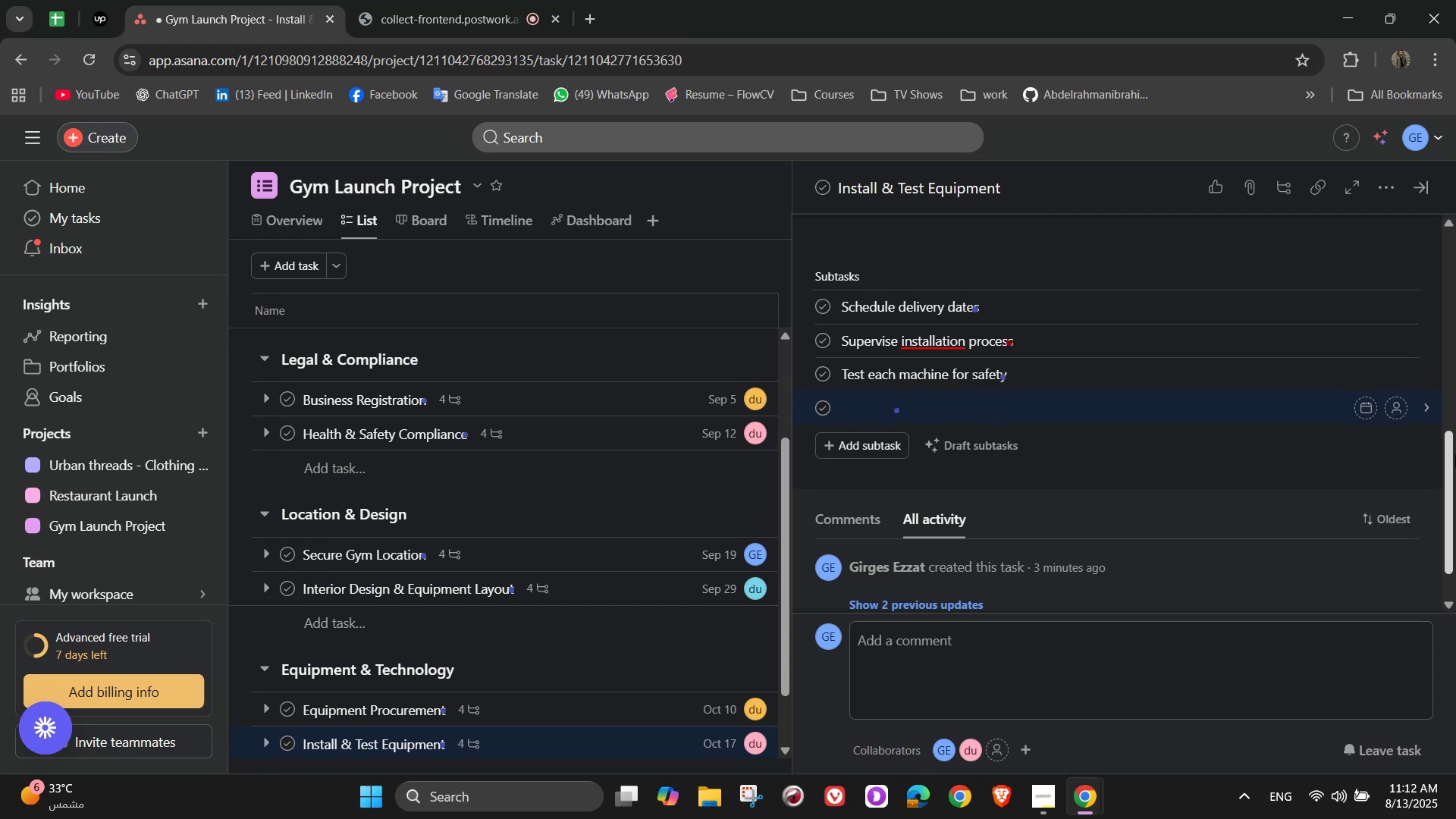 
type(Document)
 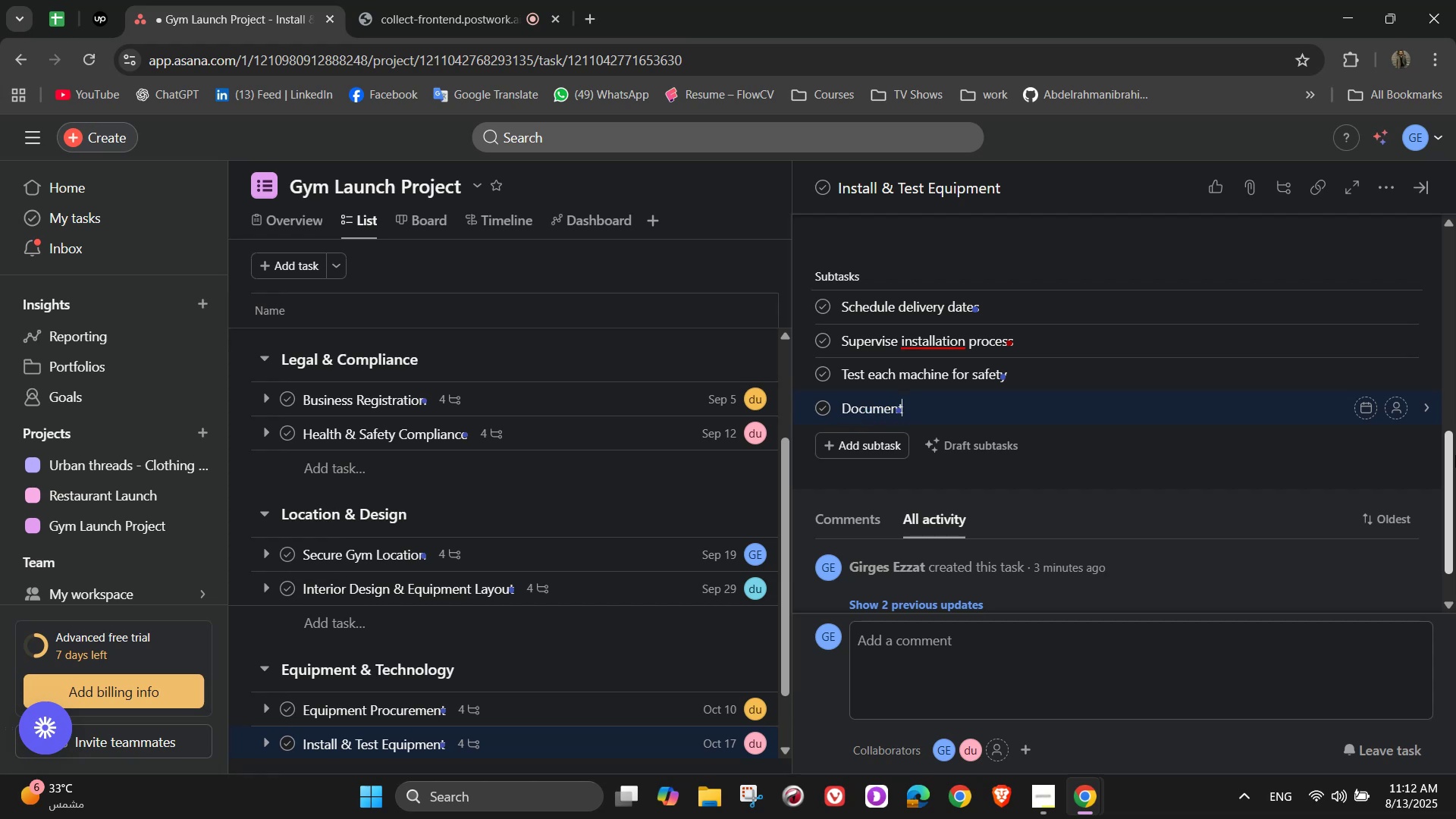 
type( maintenance schedules)
 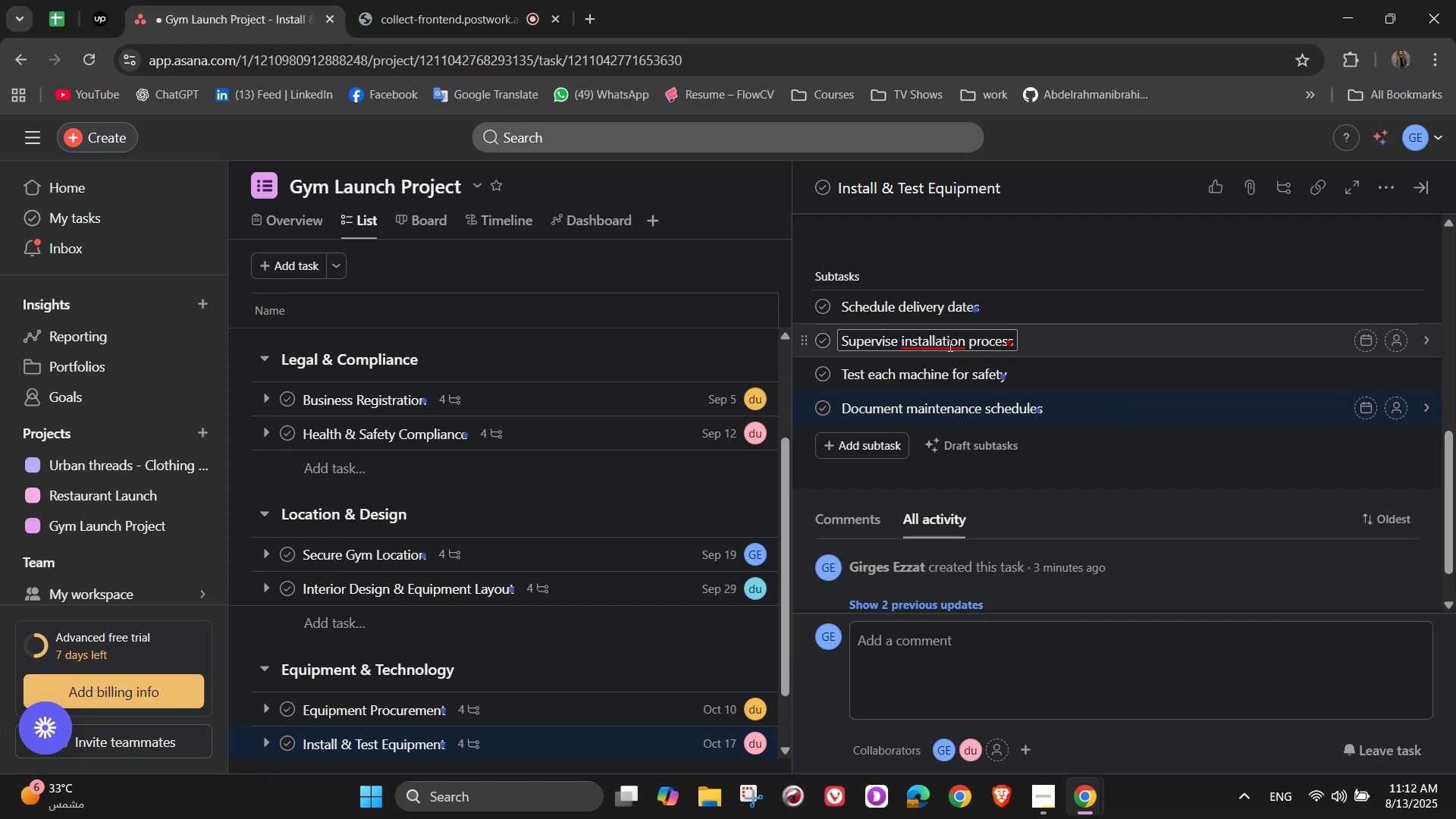 
wait(6.93)
 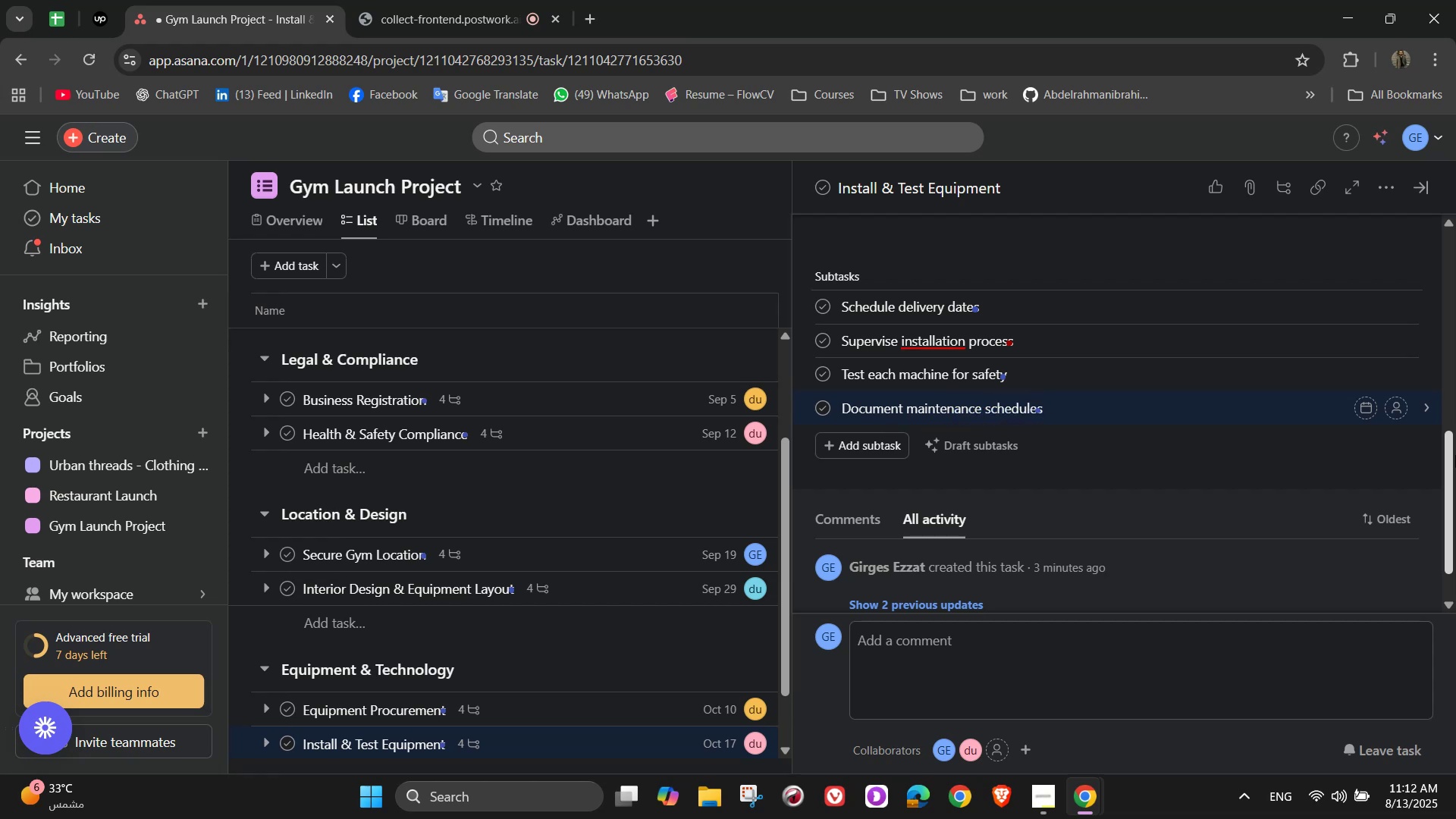 
left_click([955, 356])
 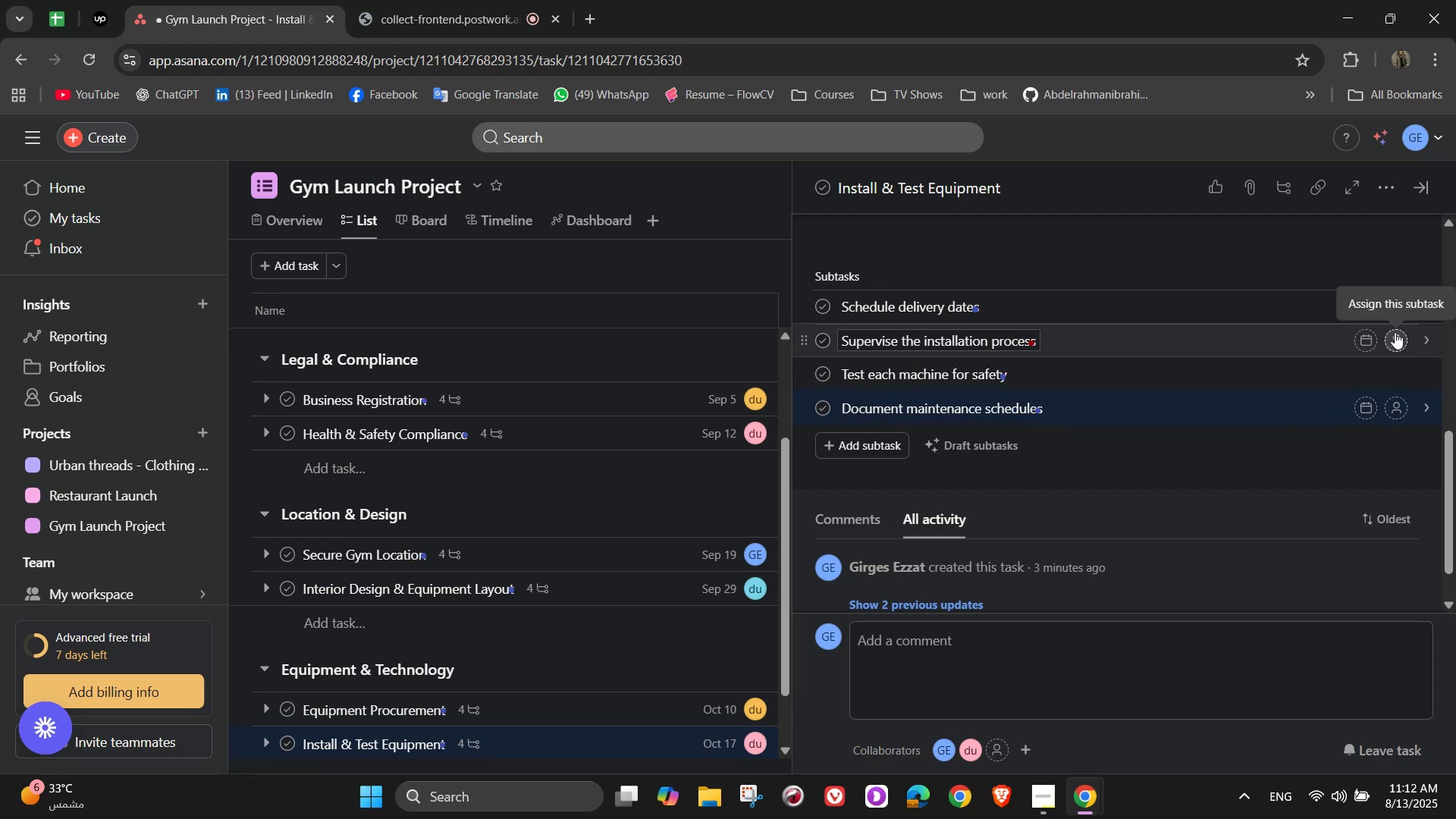 
wait(5.59)
 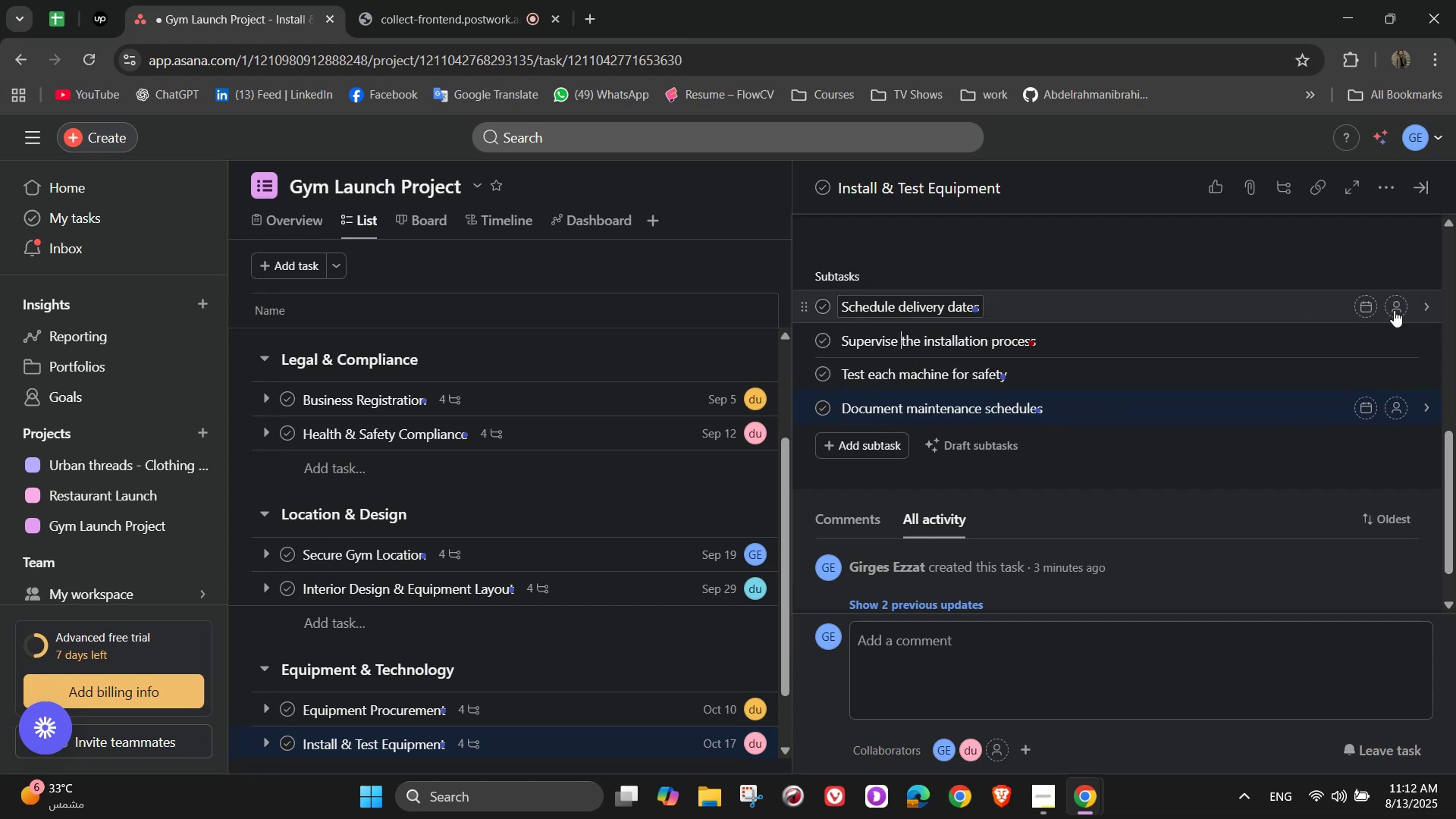 
left_click([1065, 514])
 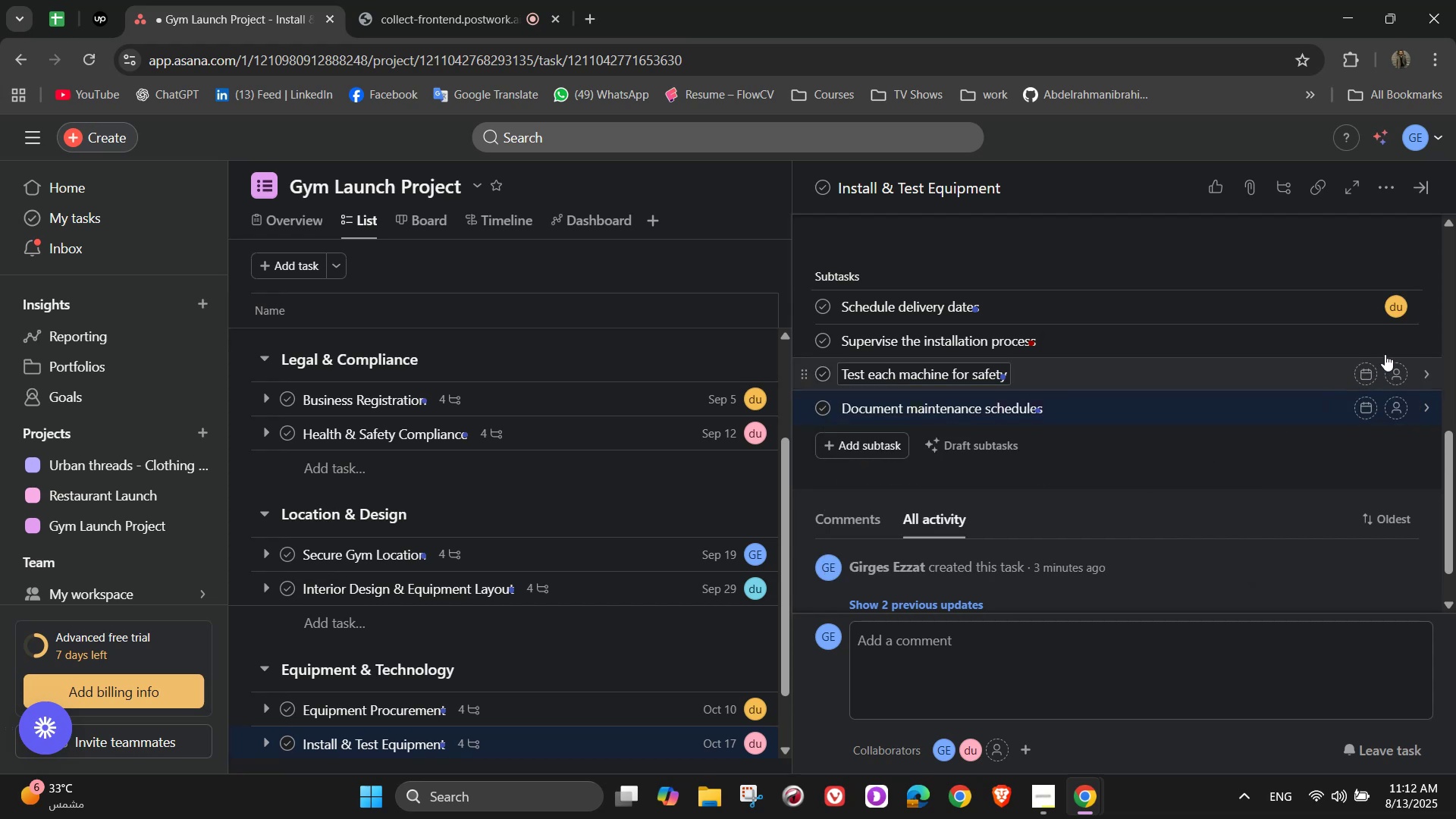 
left_click([1389, 335])
 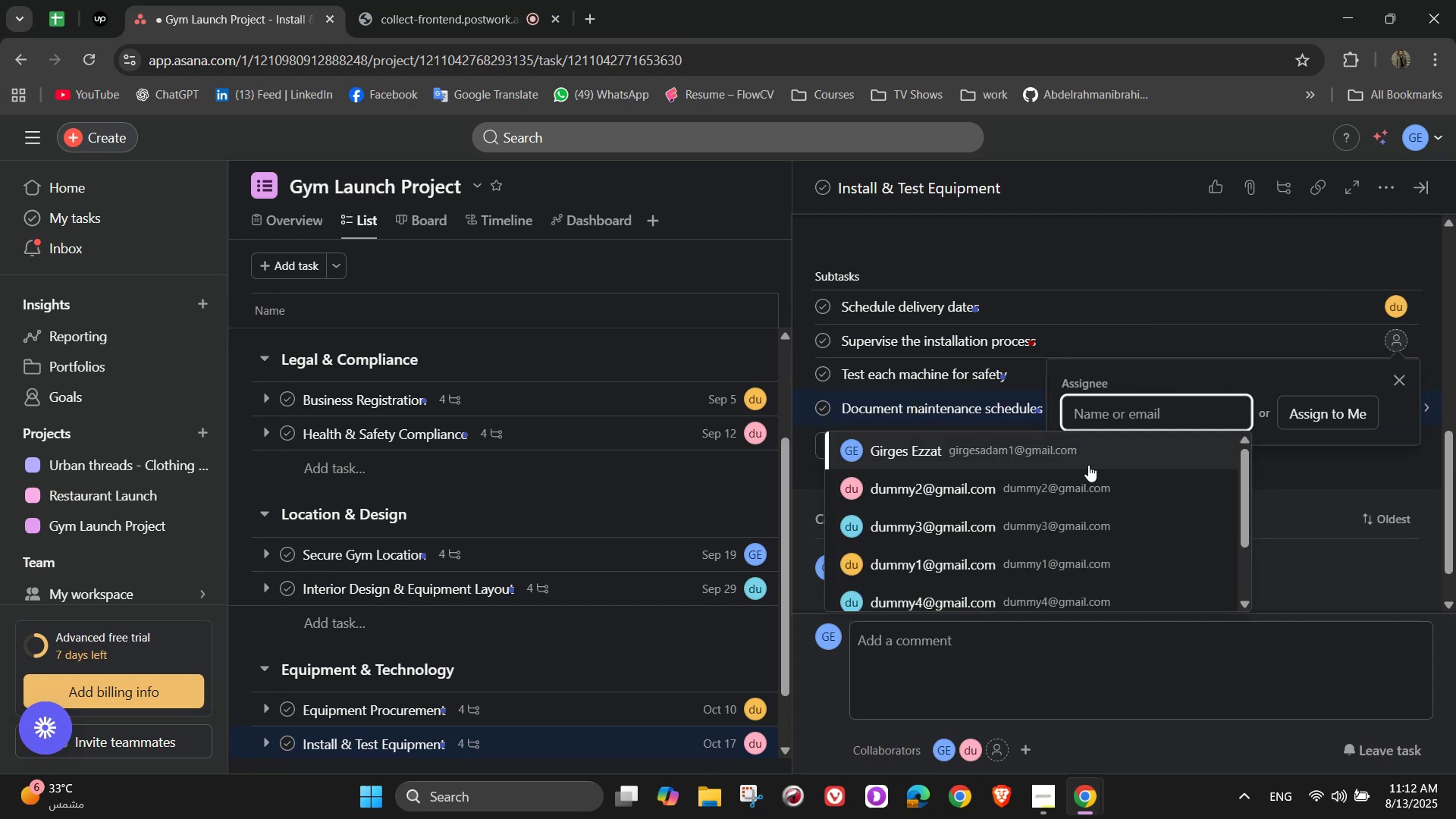 
left_click([1092, 478])
 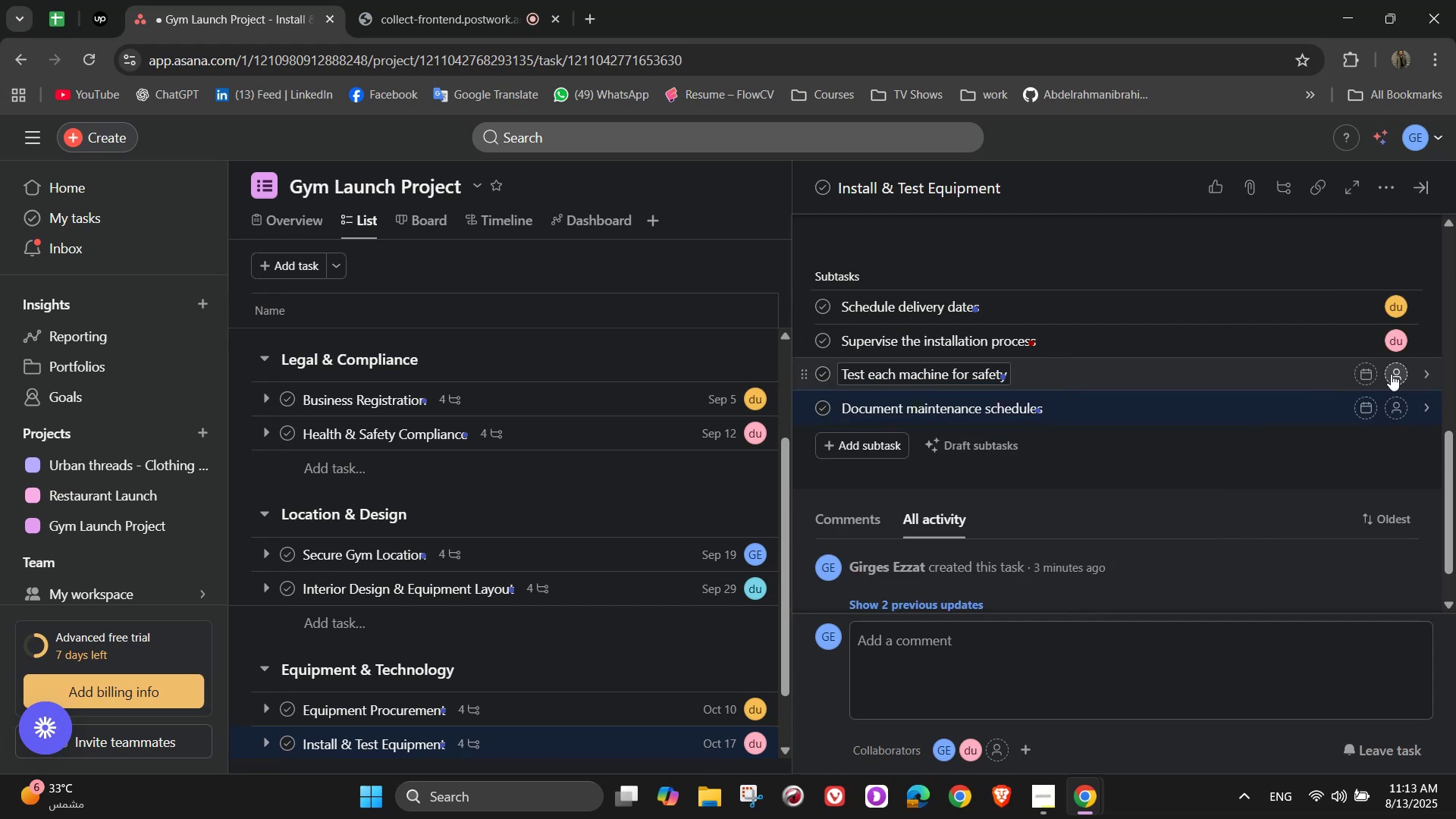 
left_click([1399, 371])
 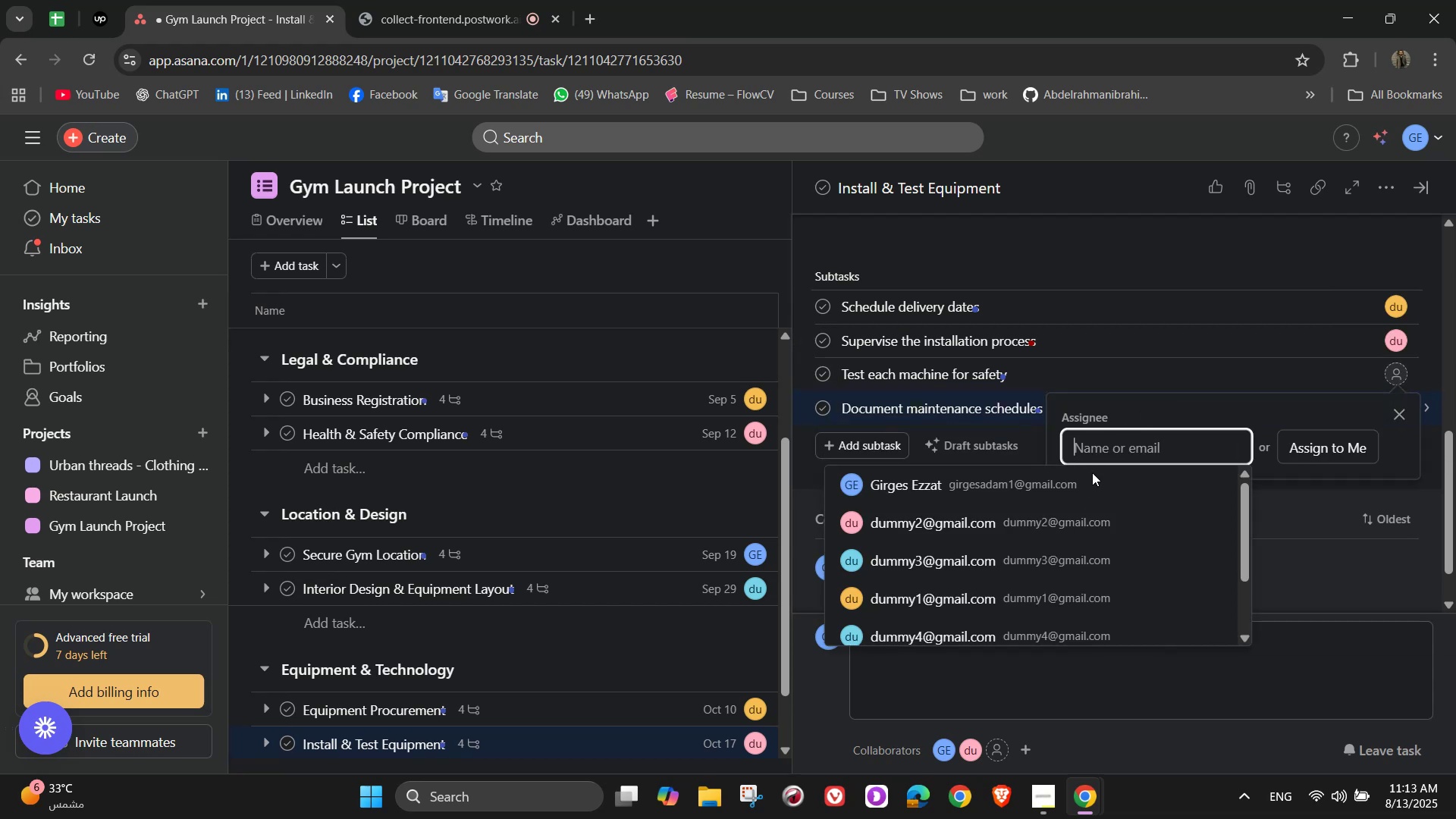 
left_click([1092, 485])
 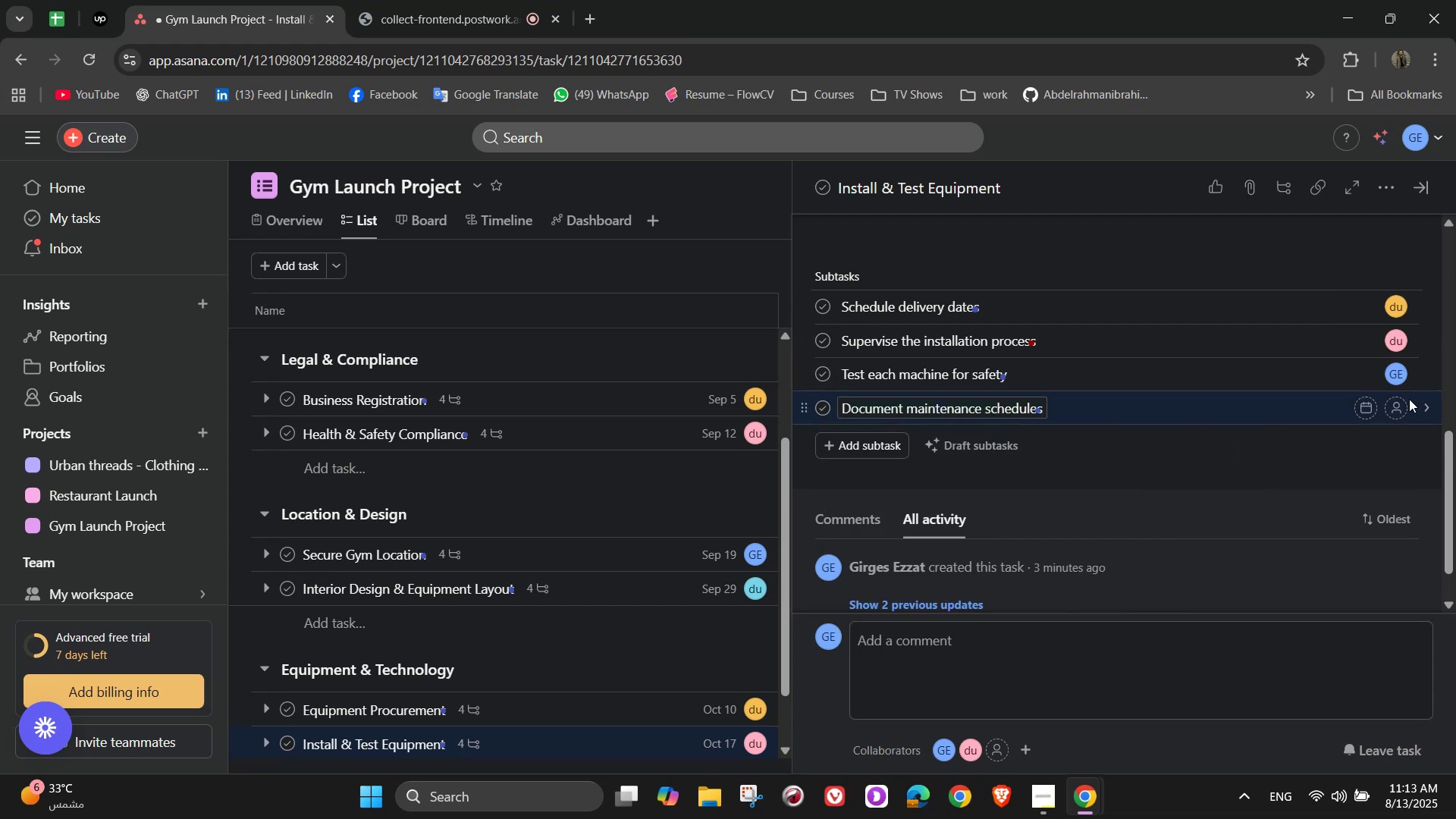 
left_click([1404, 403])
 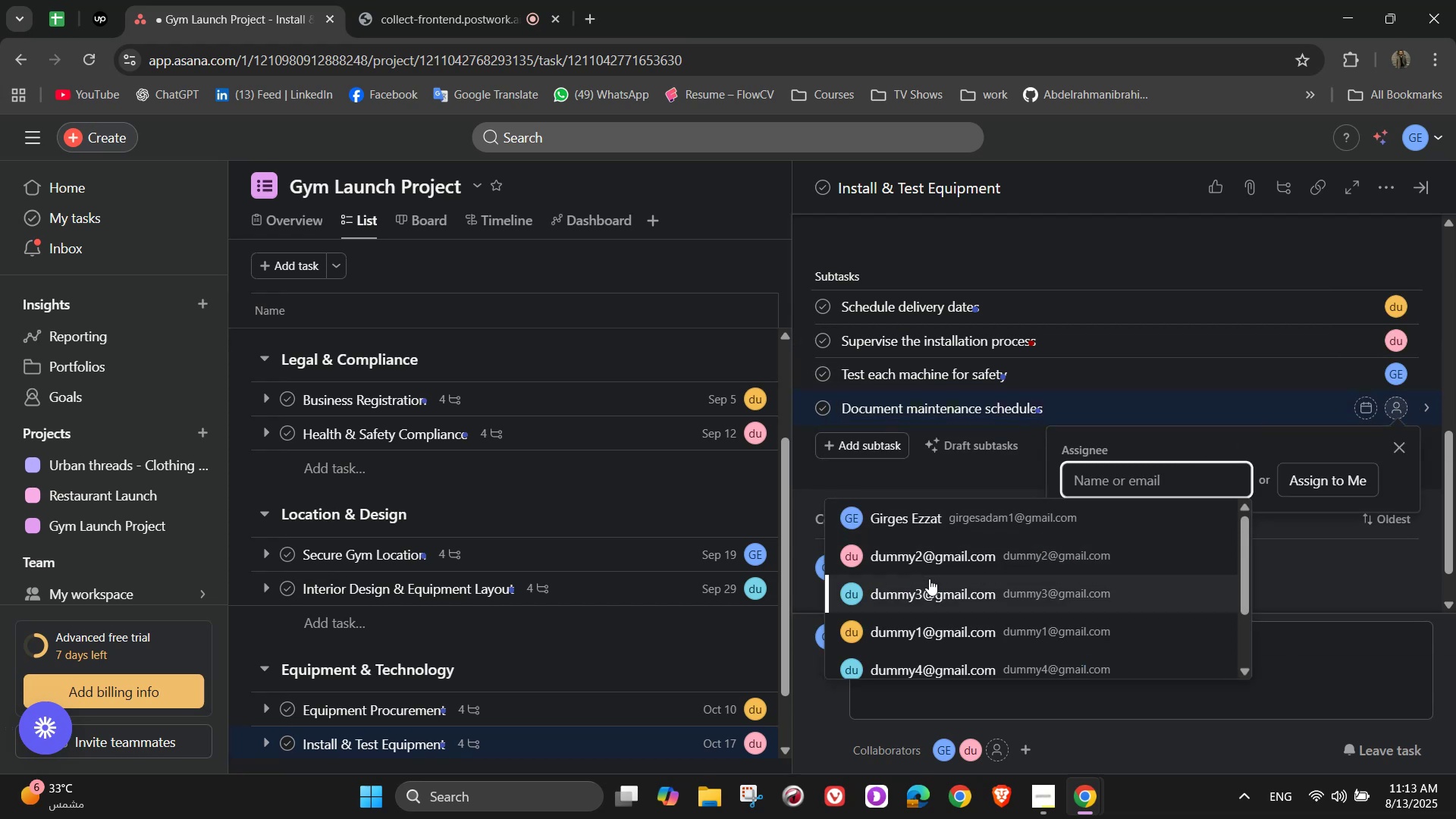 
left_click([934, 587])
 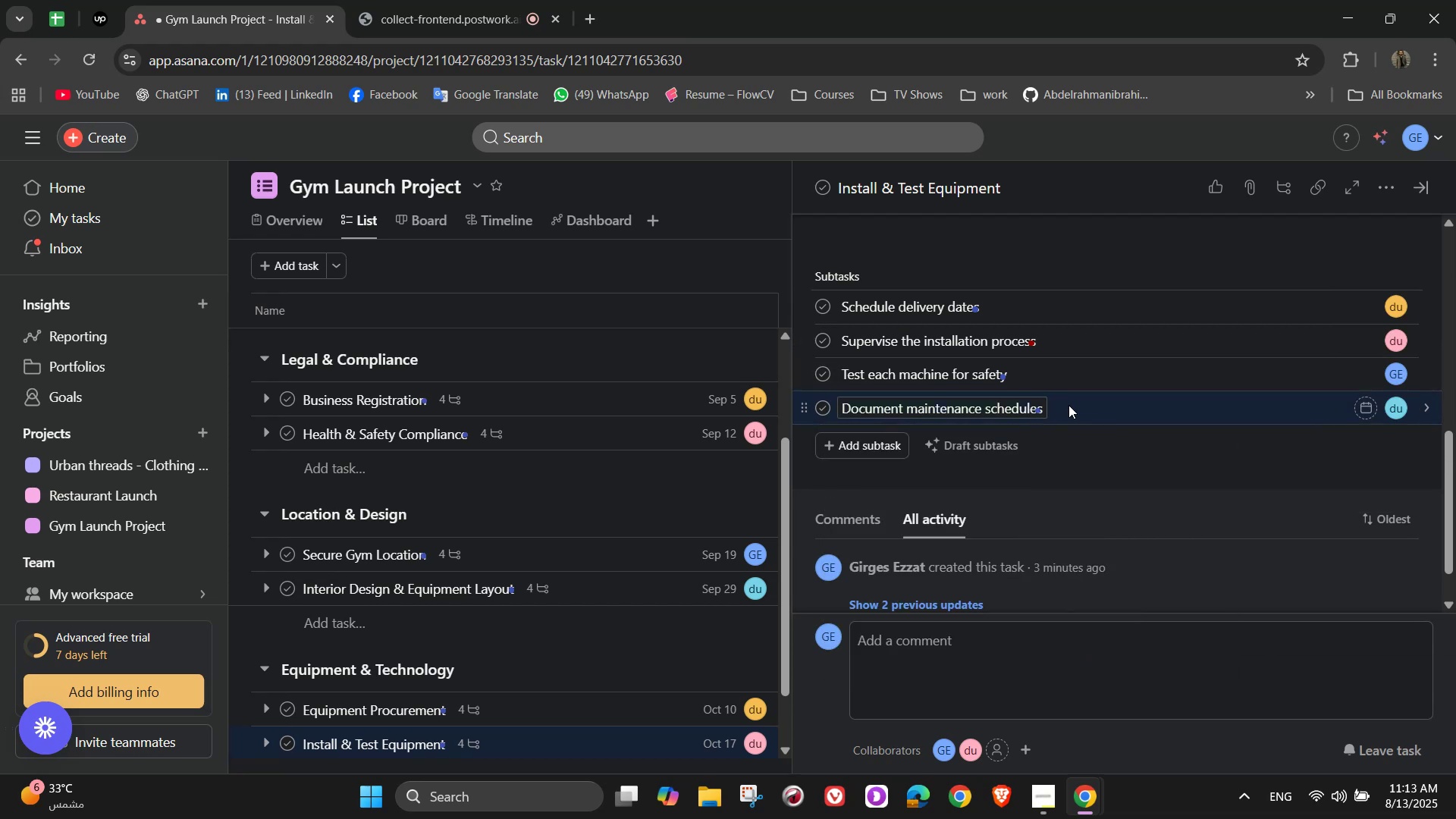 
scroll: coordinate [1046, 412], scroll_direction: up, amount: 4.0
 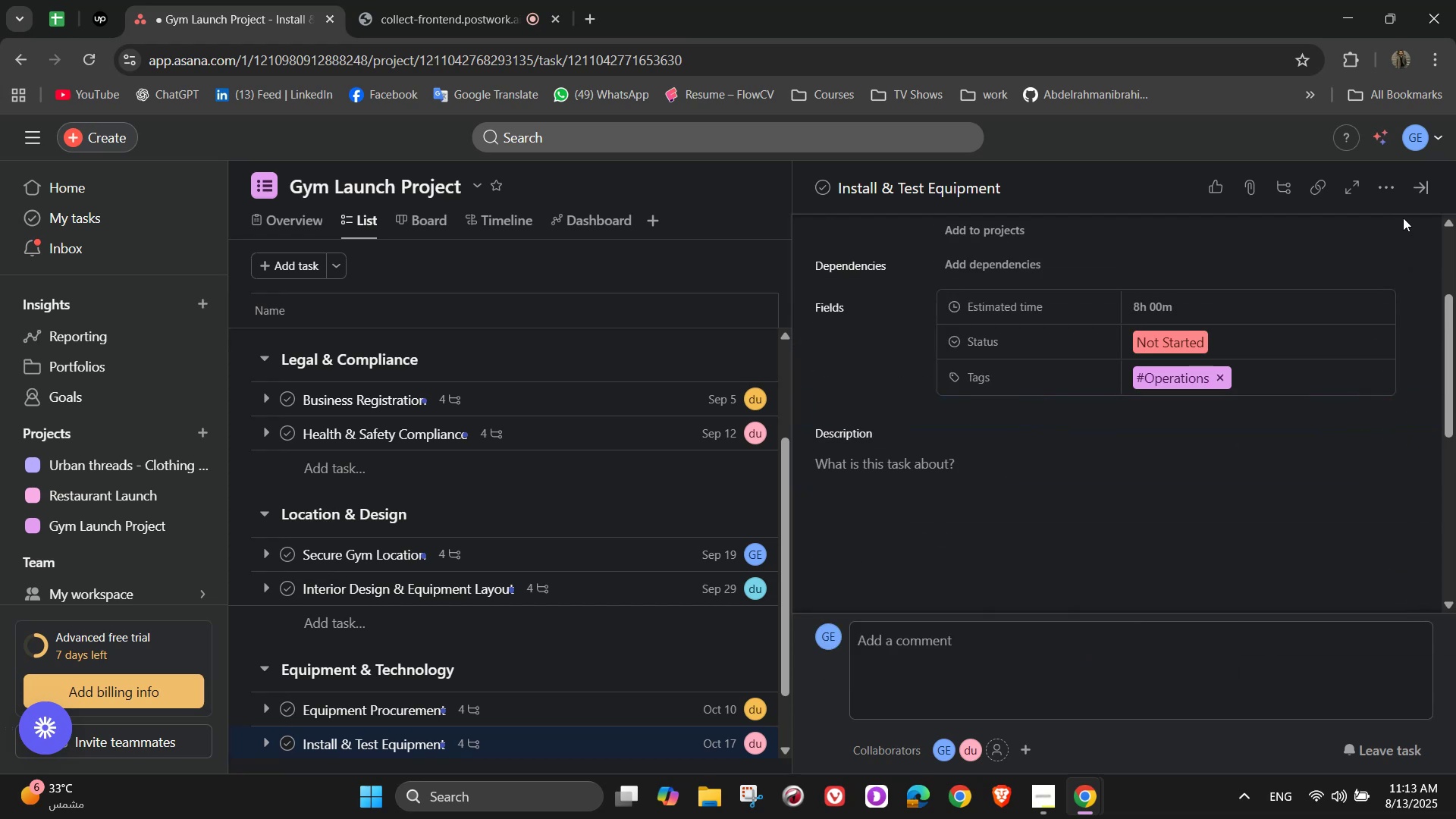 
left_click([1417, 193])
 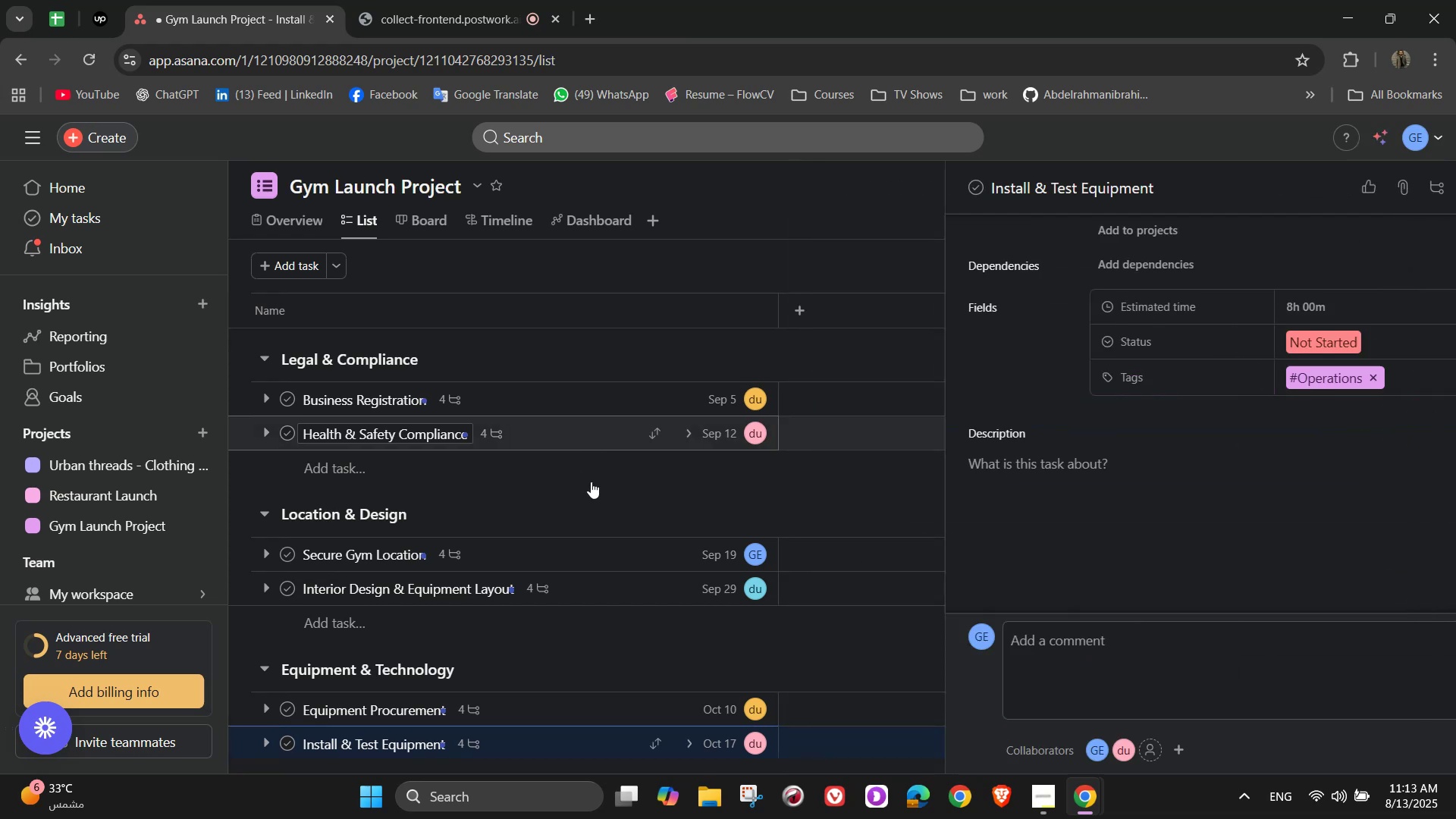 
scroll: coordinate [564, 534], scroll_direction: down, amount: 5.0
 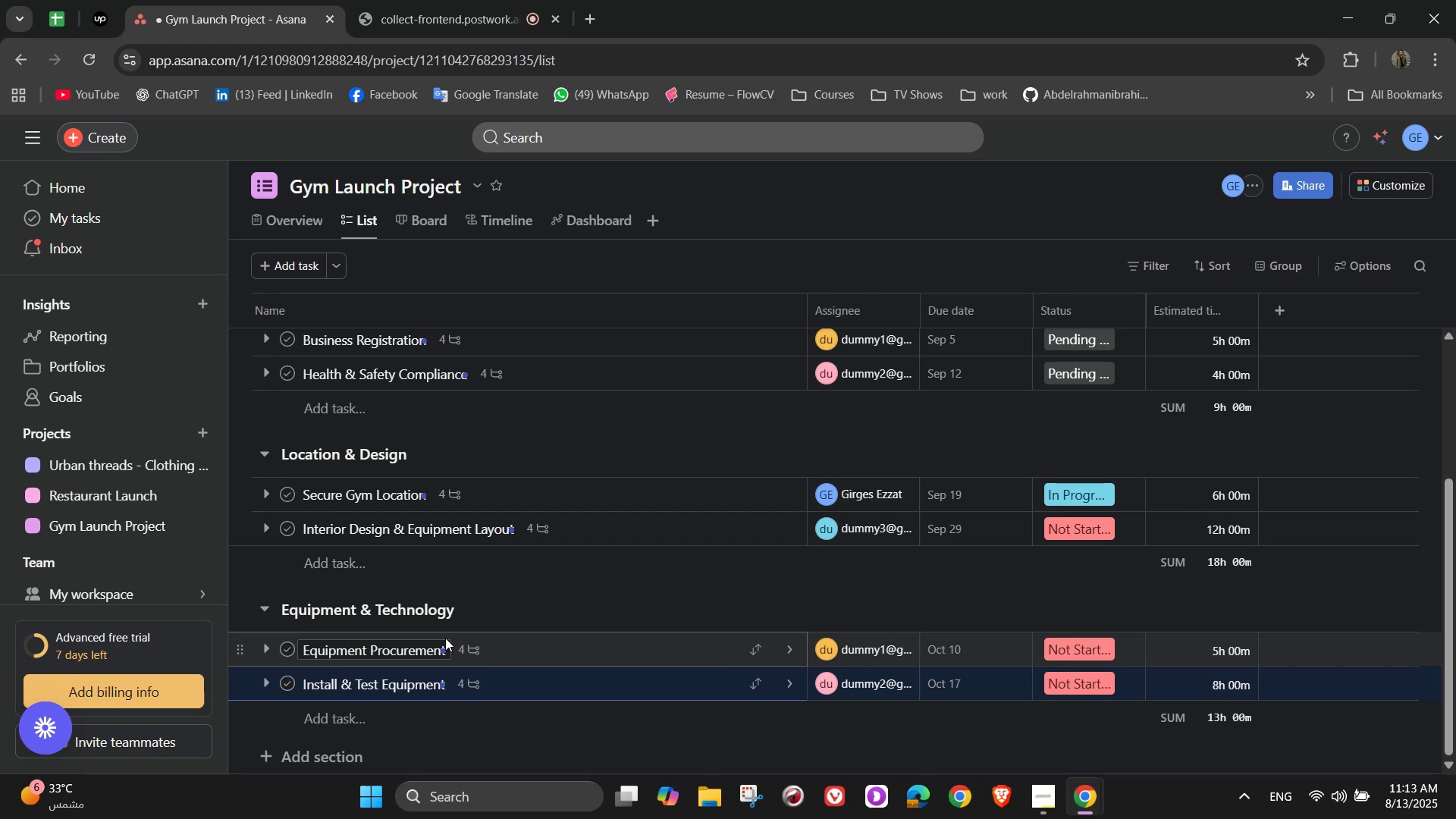 
left_click([378, 713])
 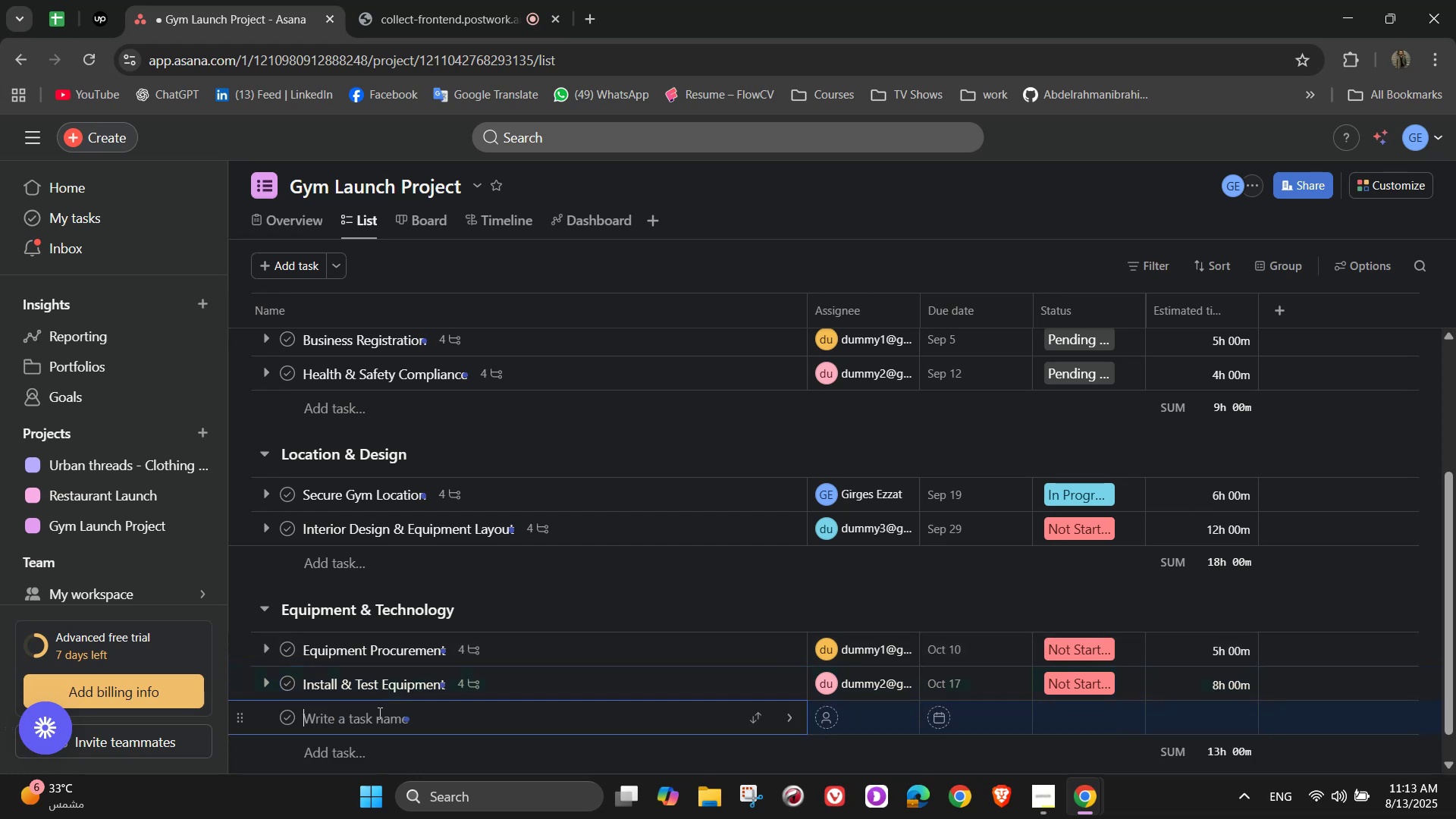 
type(Gym Management)
 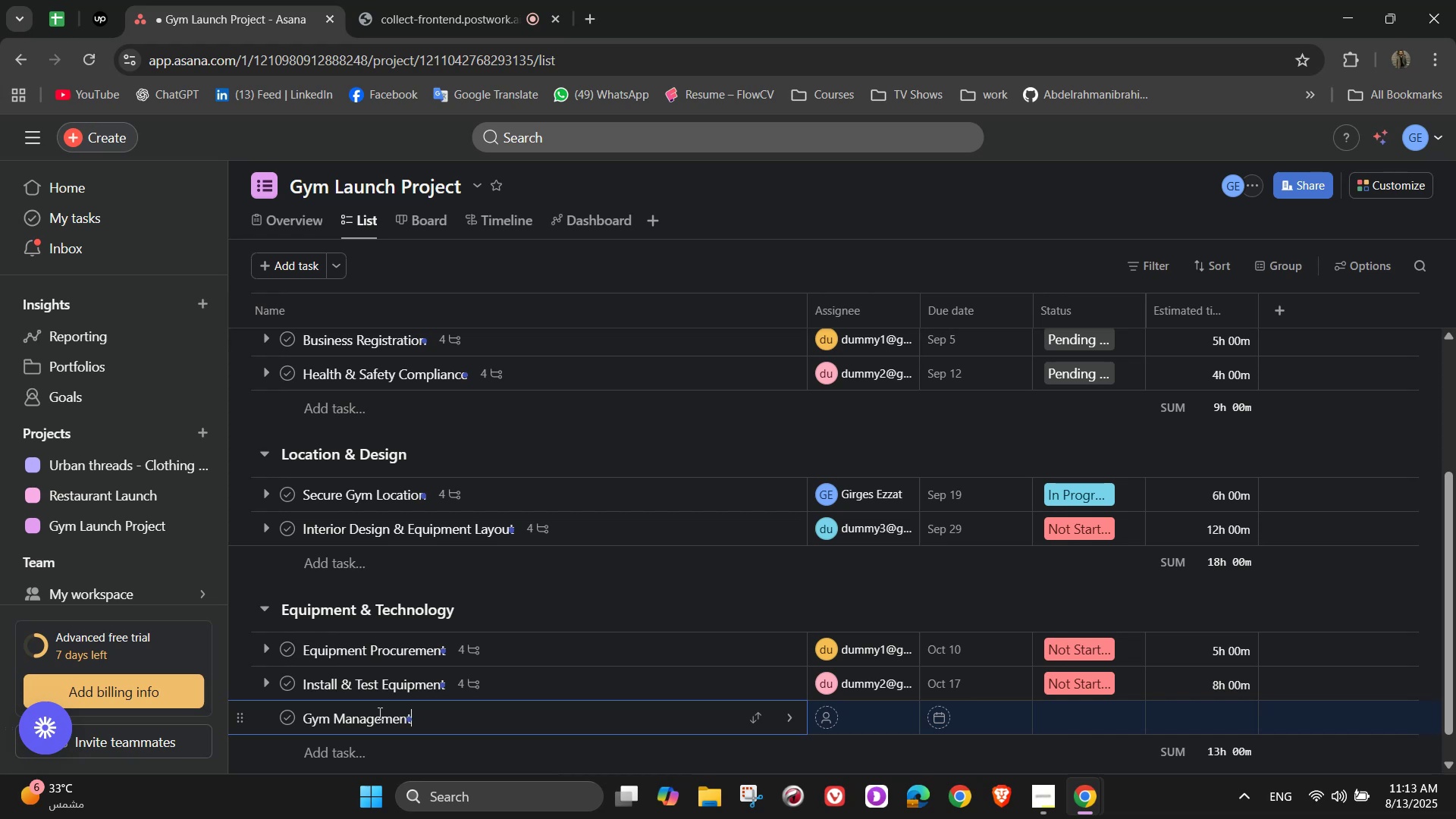 
wait(7.54)
 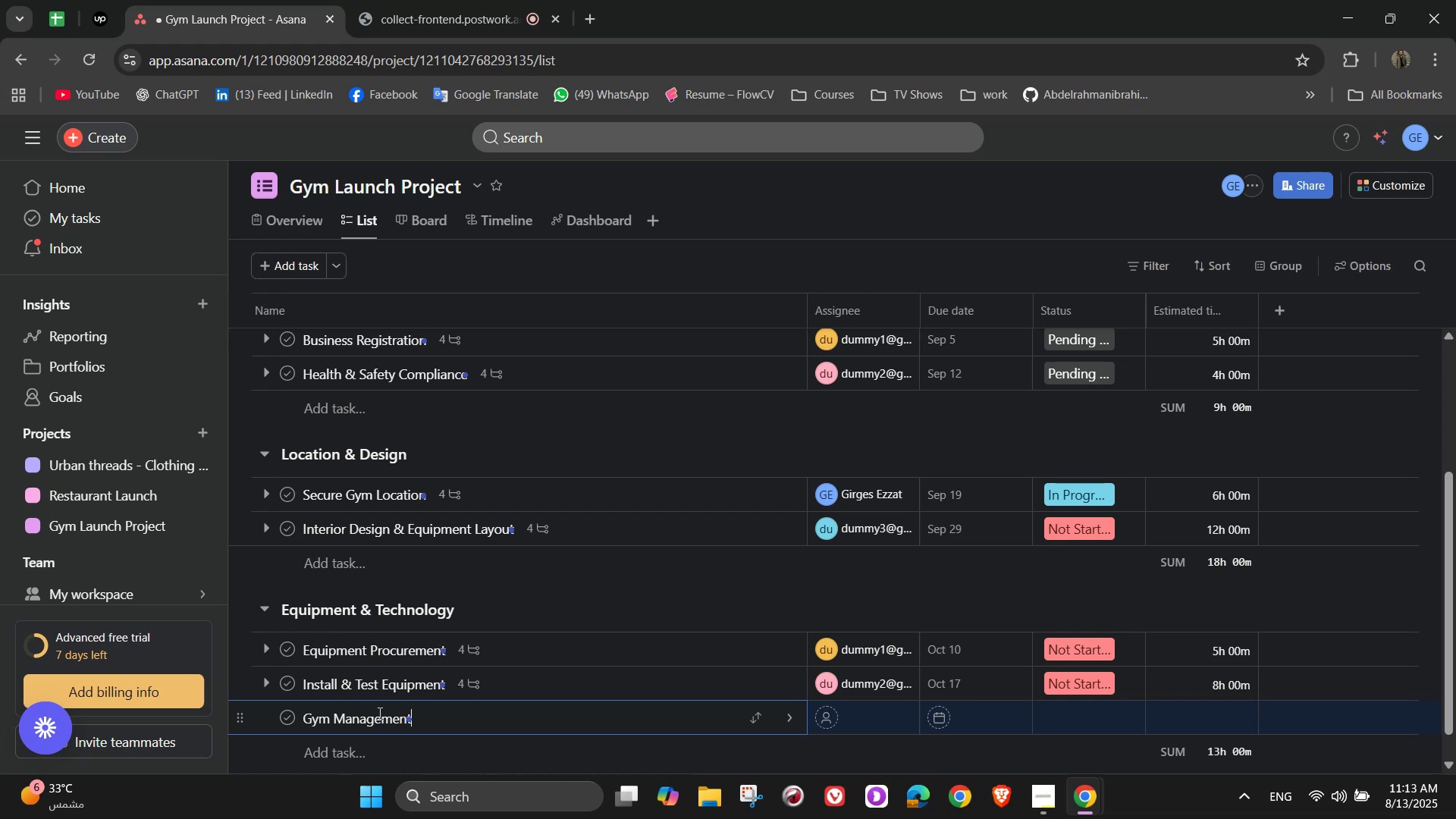 
type( SoftWa)
key(Backspace)
key(Backspace)
type(ware Setup)
 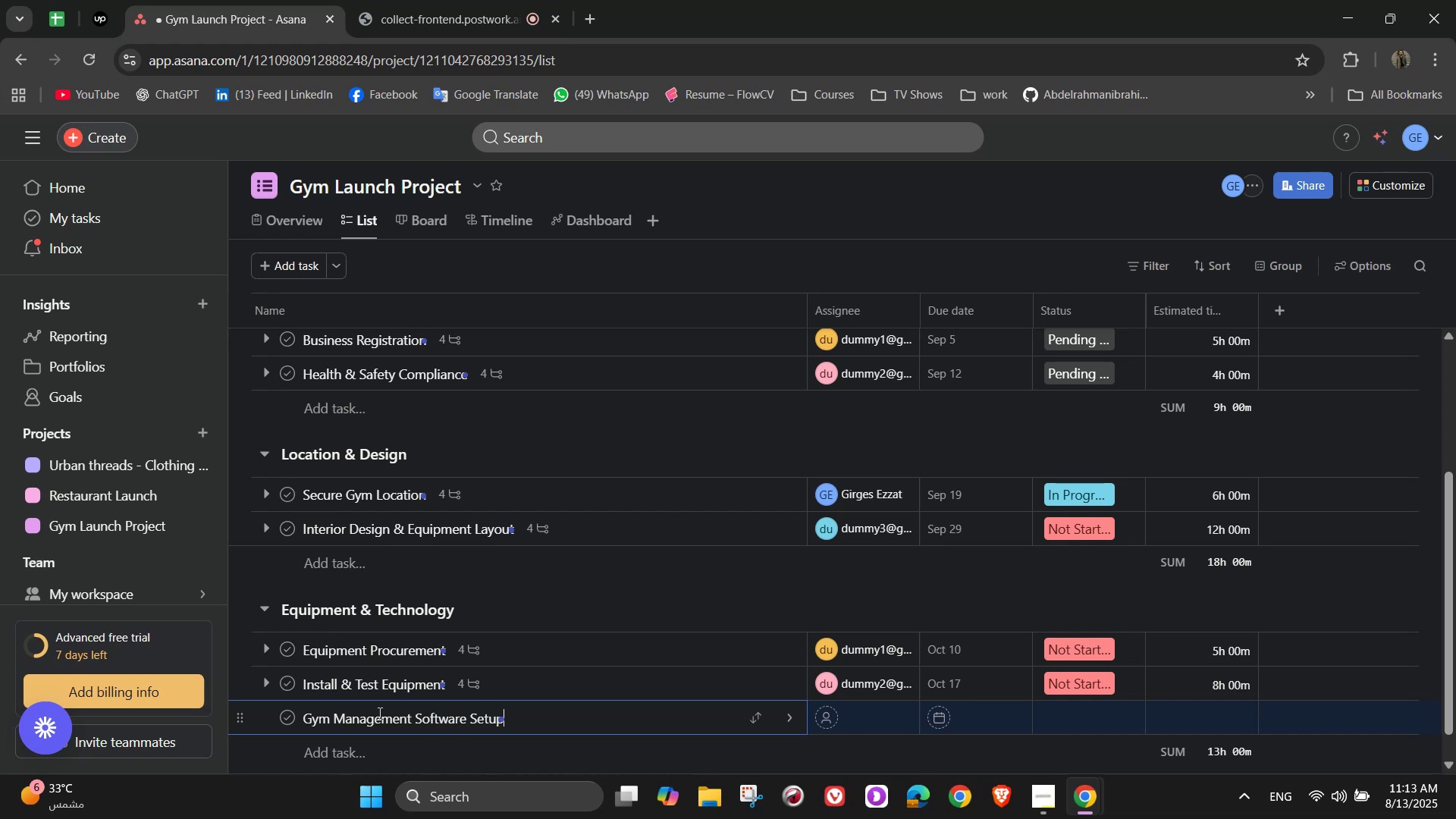 
wait(8.72)
 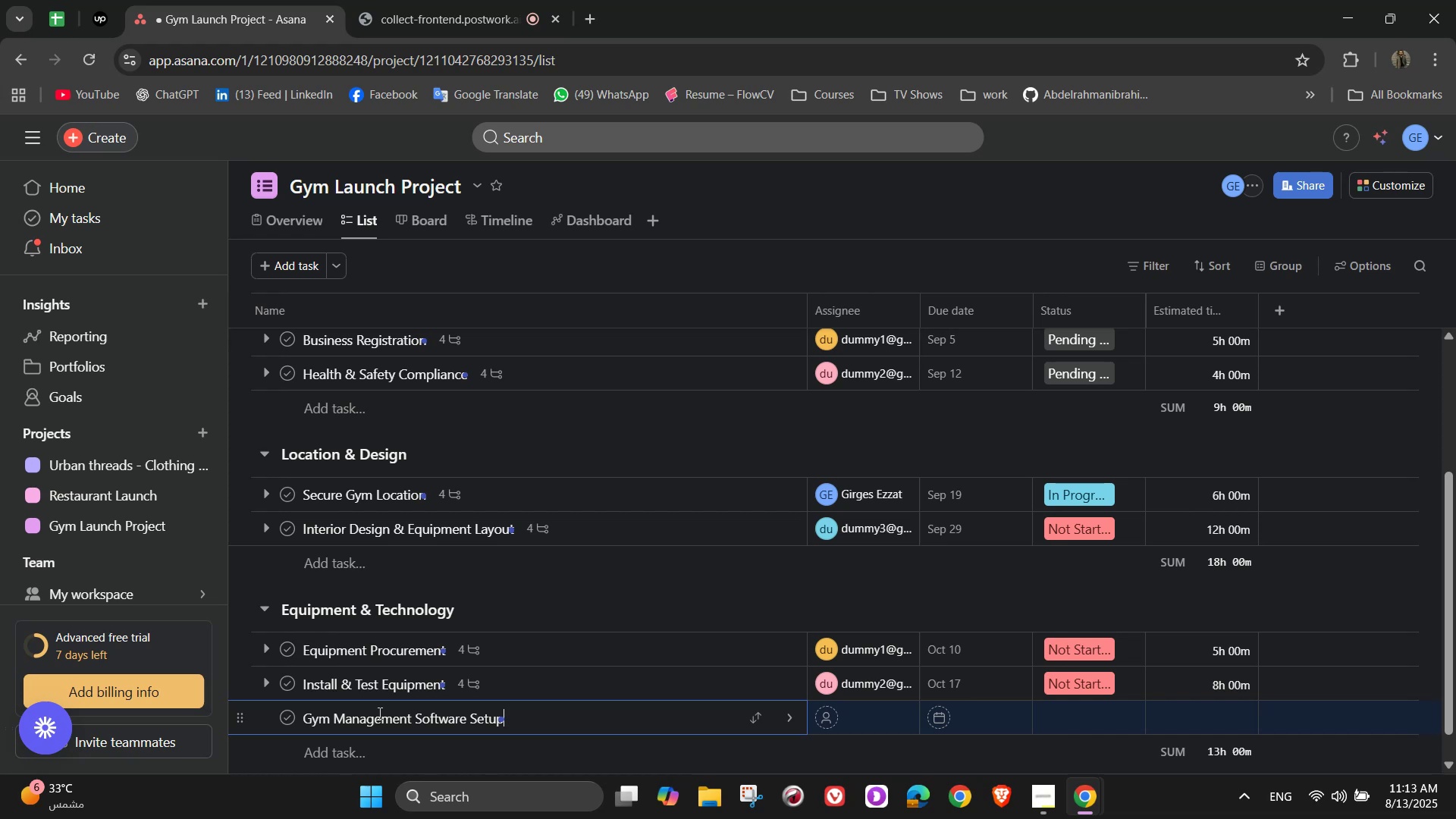 
left_click([789, 719])
 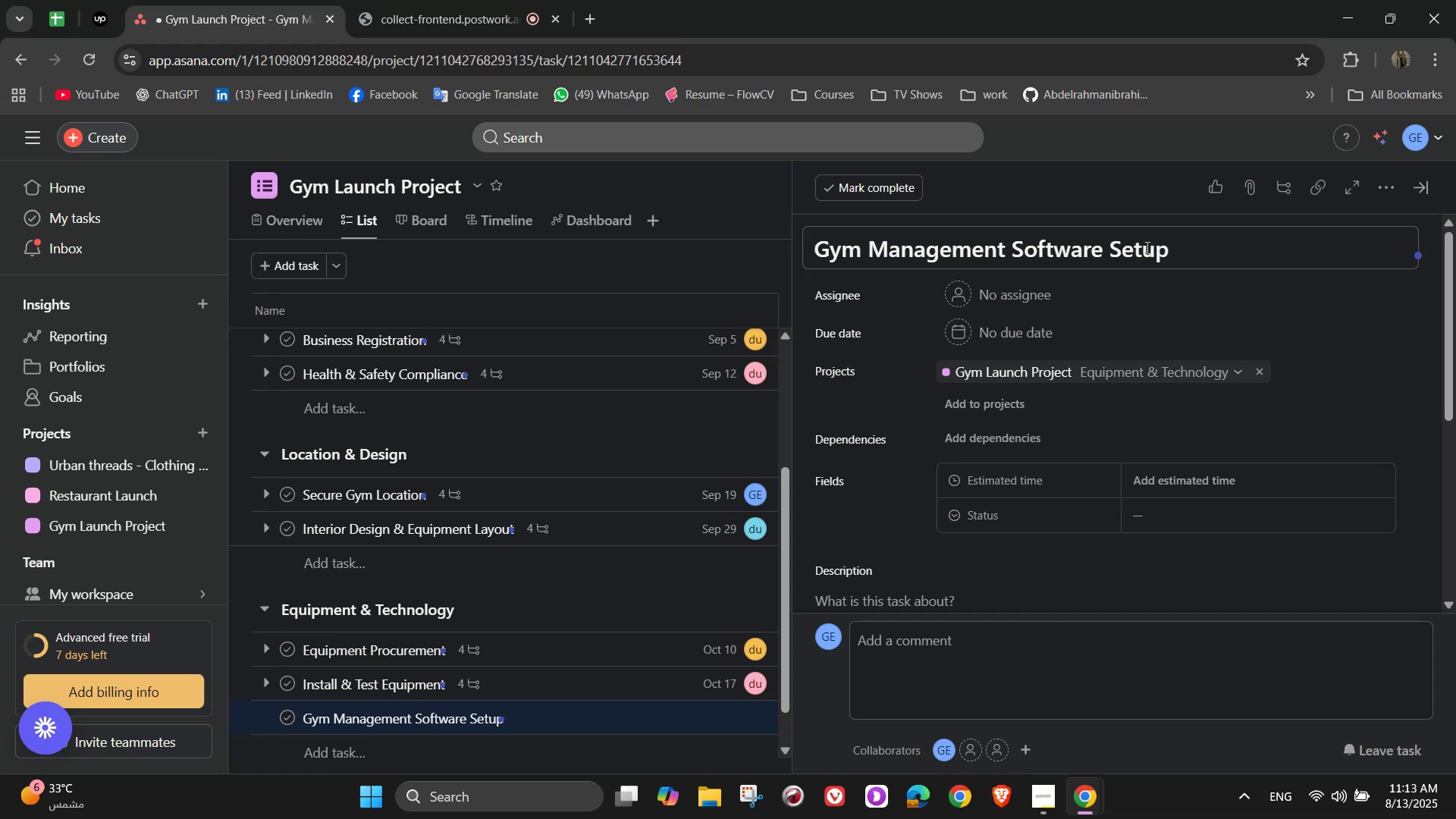 
wait(8.37)
 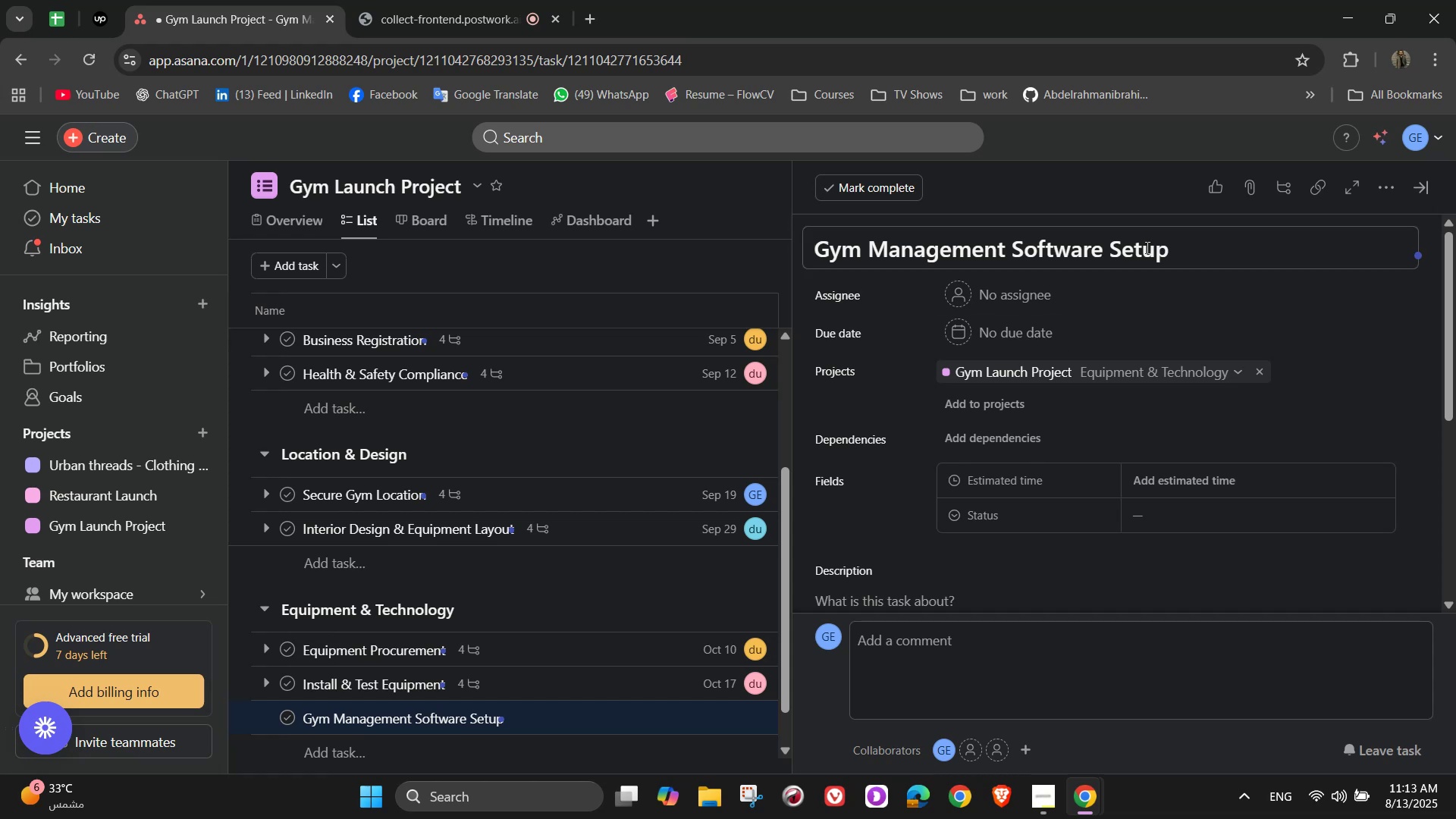 
left_click([974, 303])
 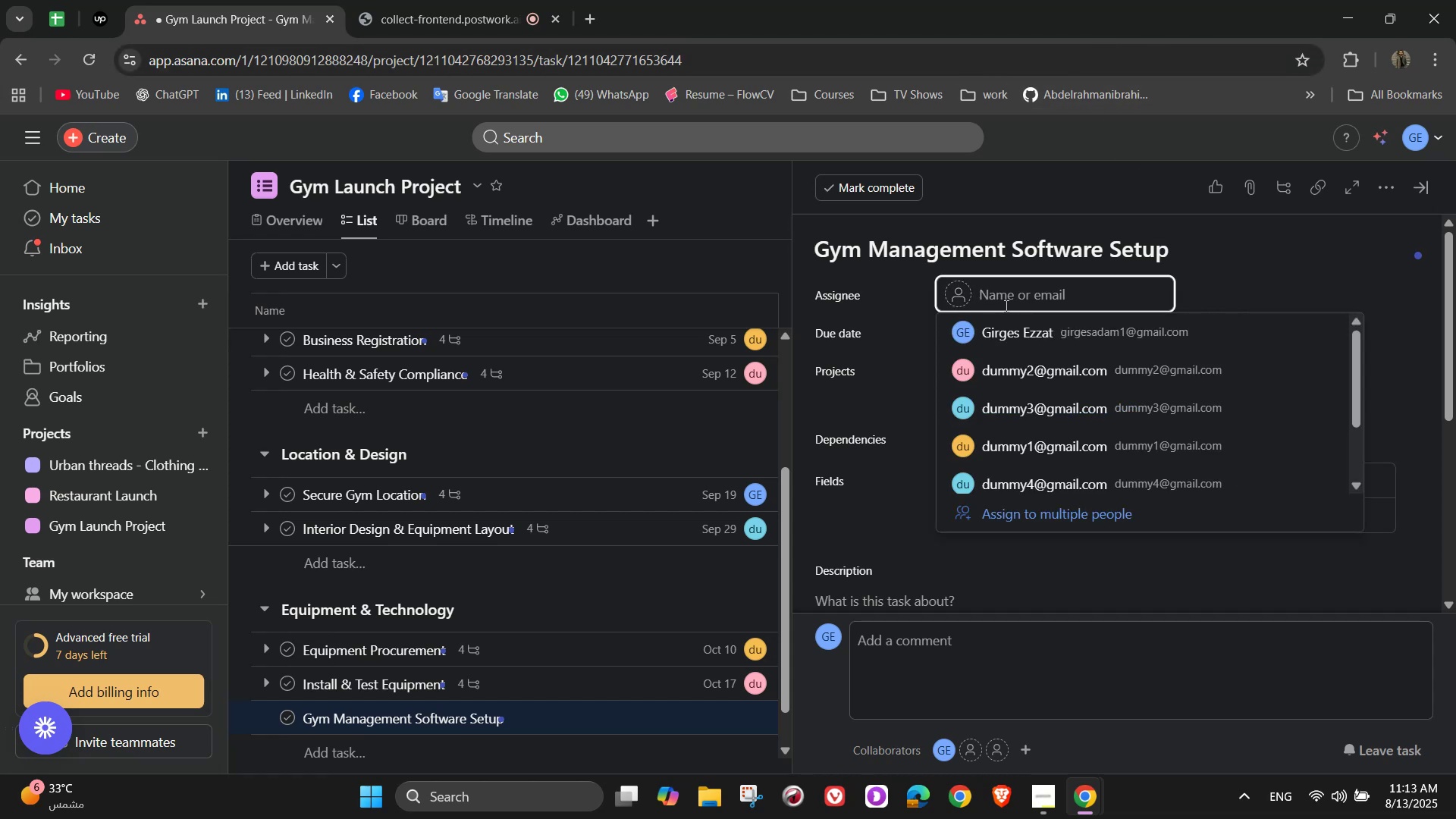 
wait(5.16)
 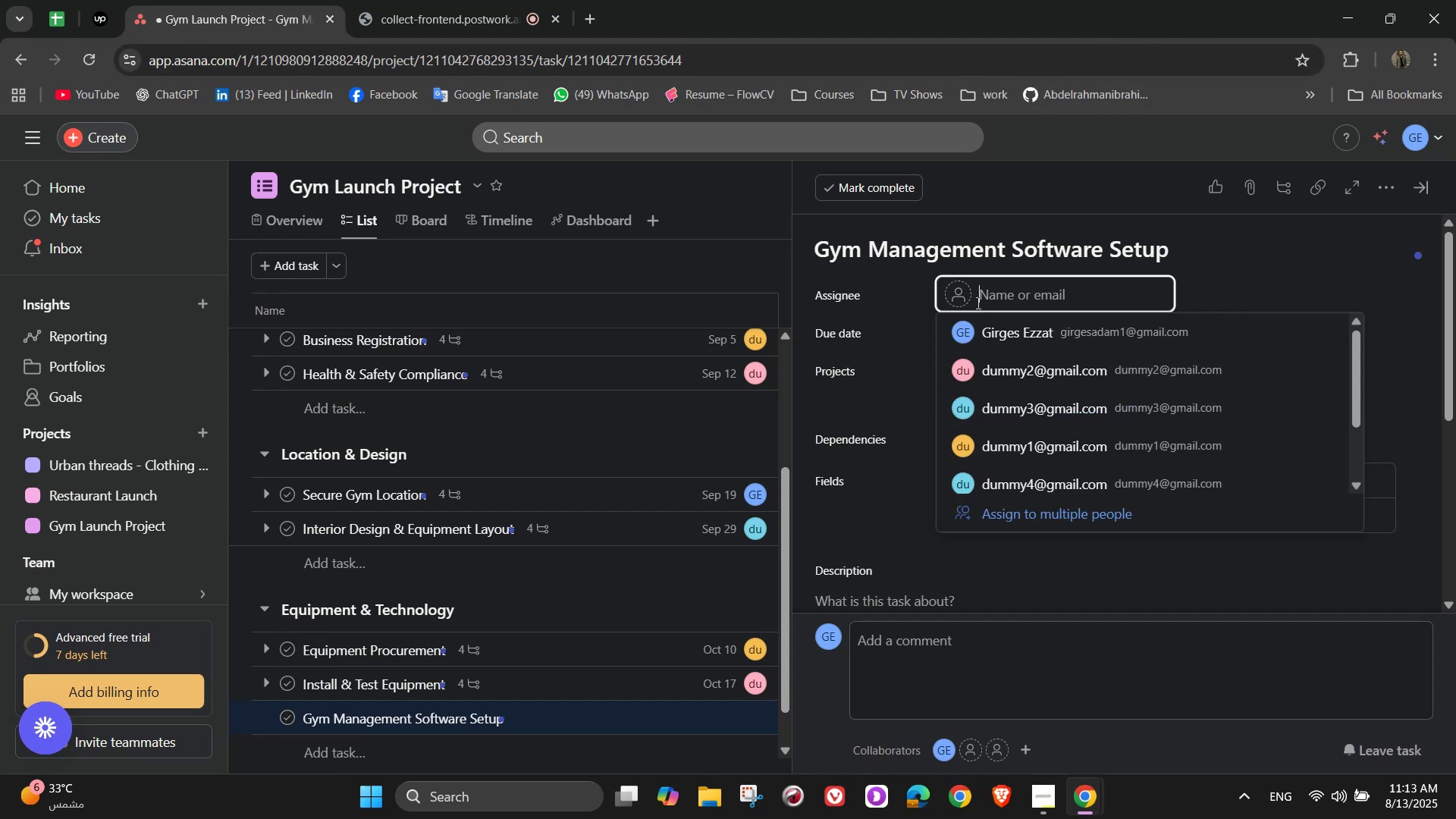 
left_click([1082, 331])
 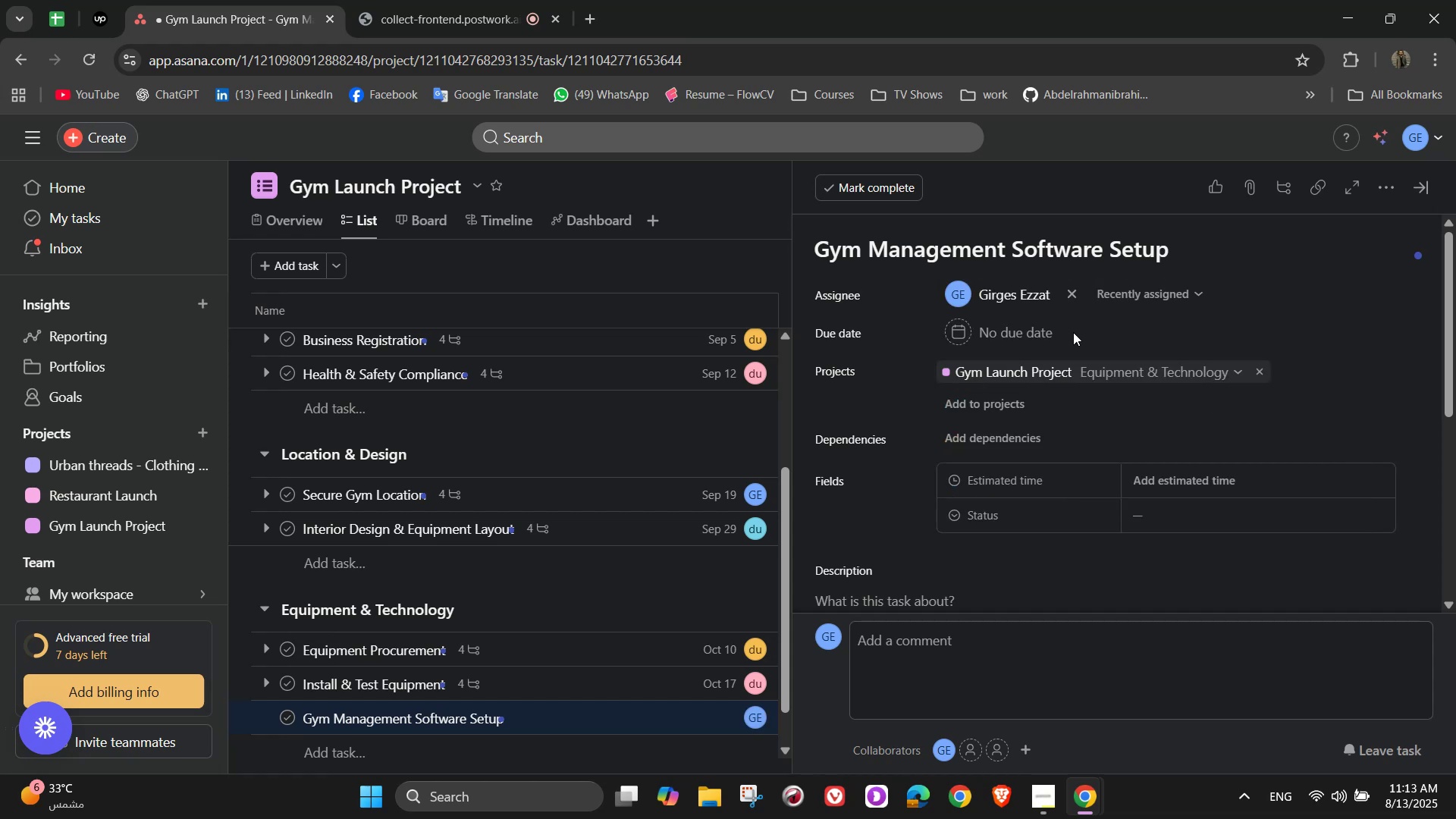 
left_click([1026, 322])
 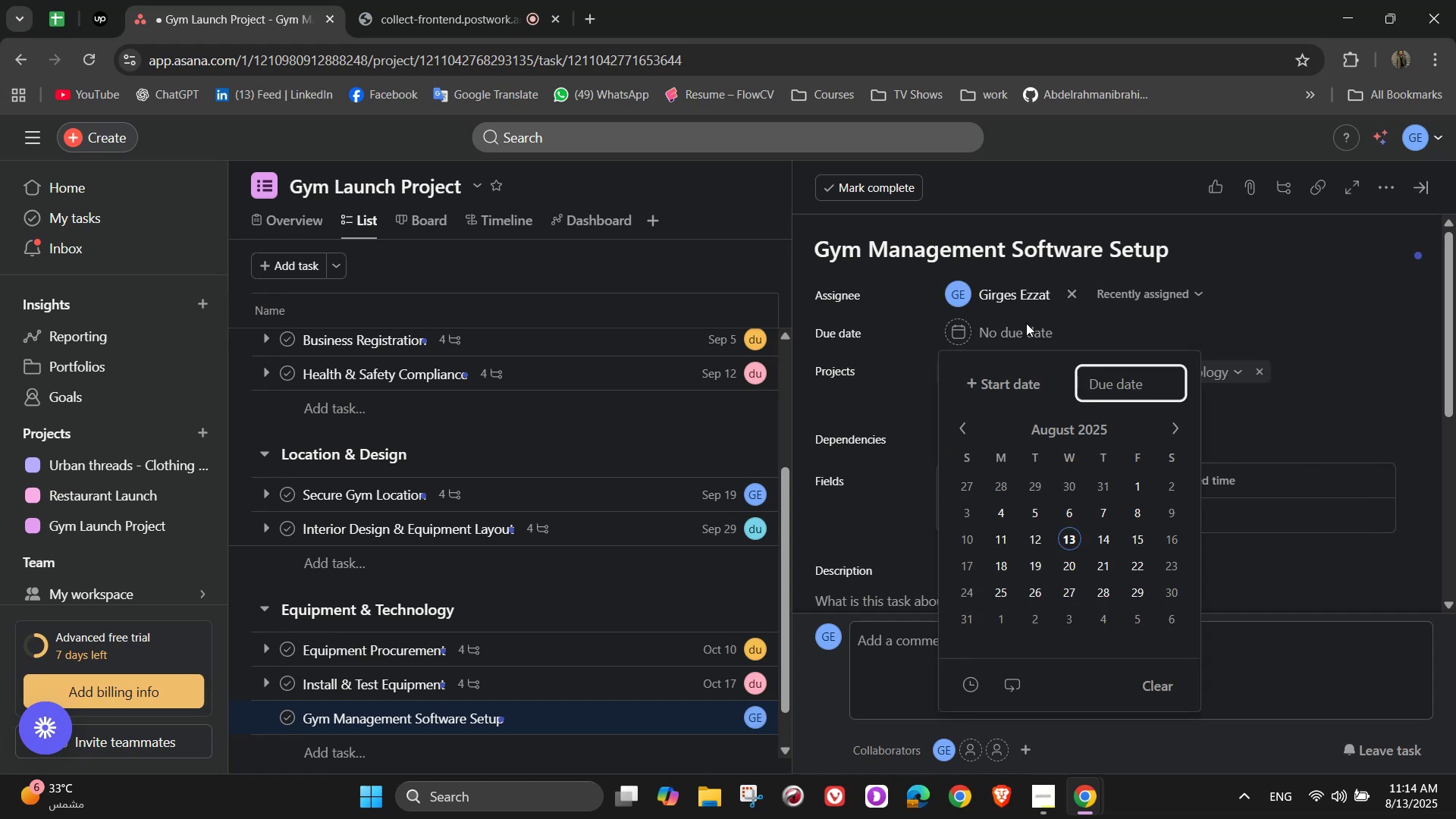 
wait(5.12)
 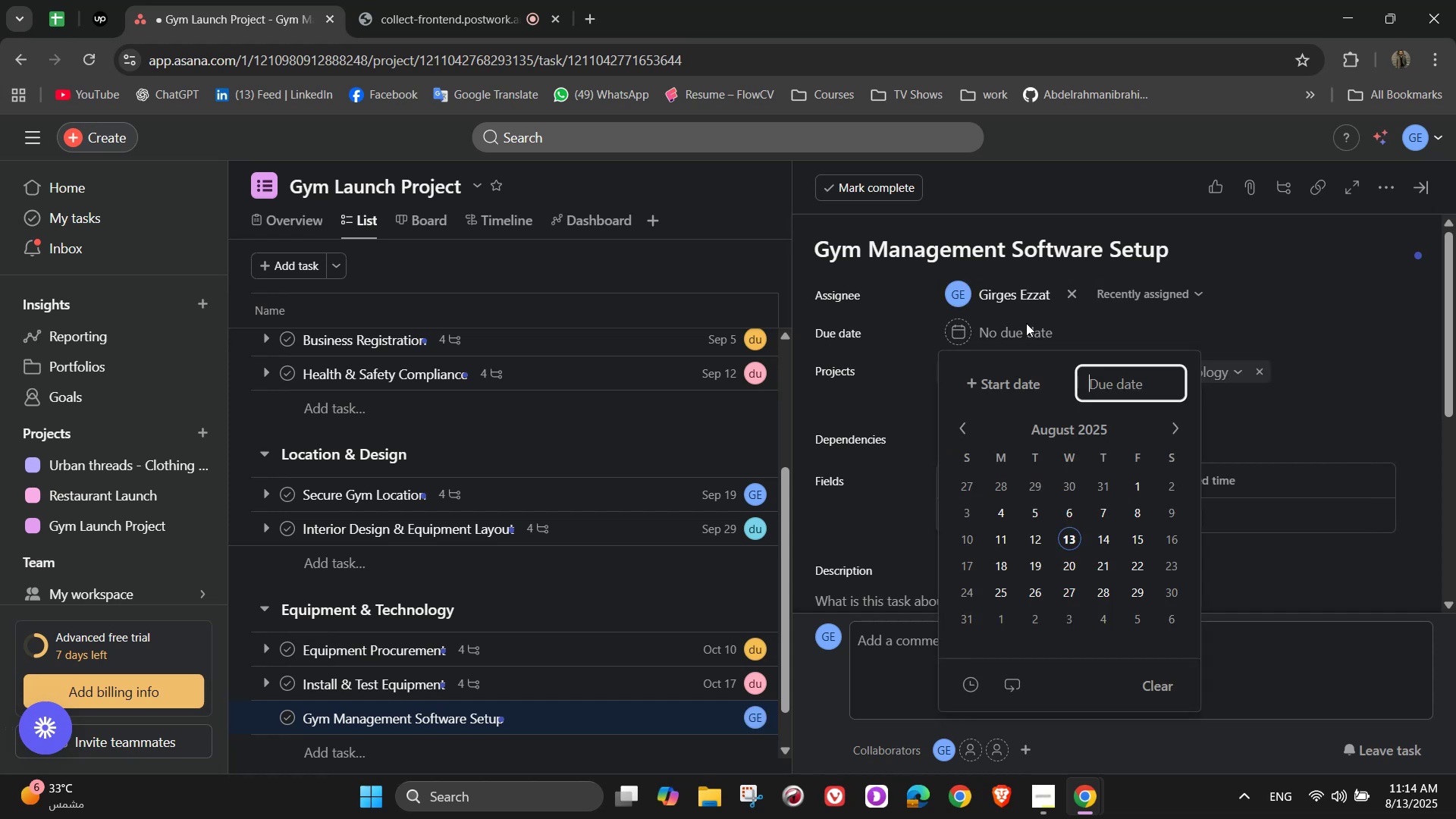 
double_click([1170, 431])
 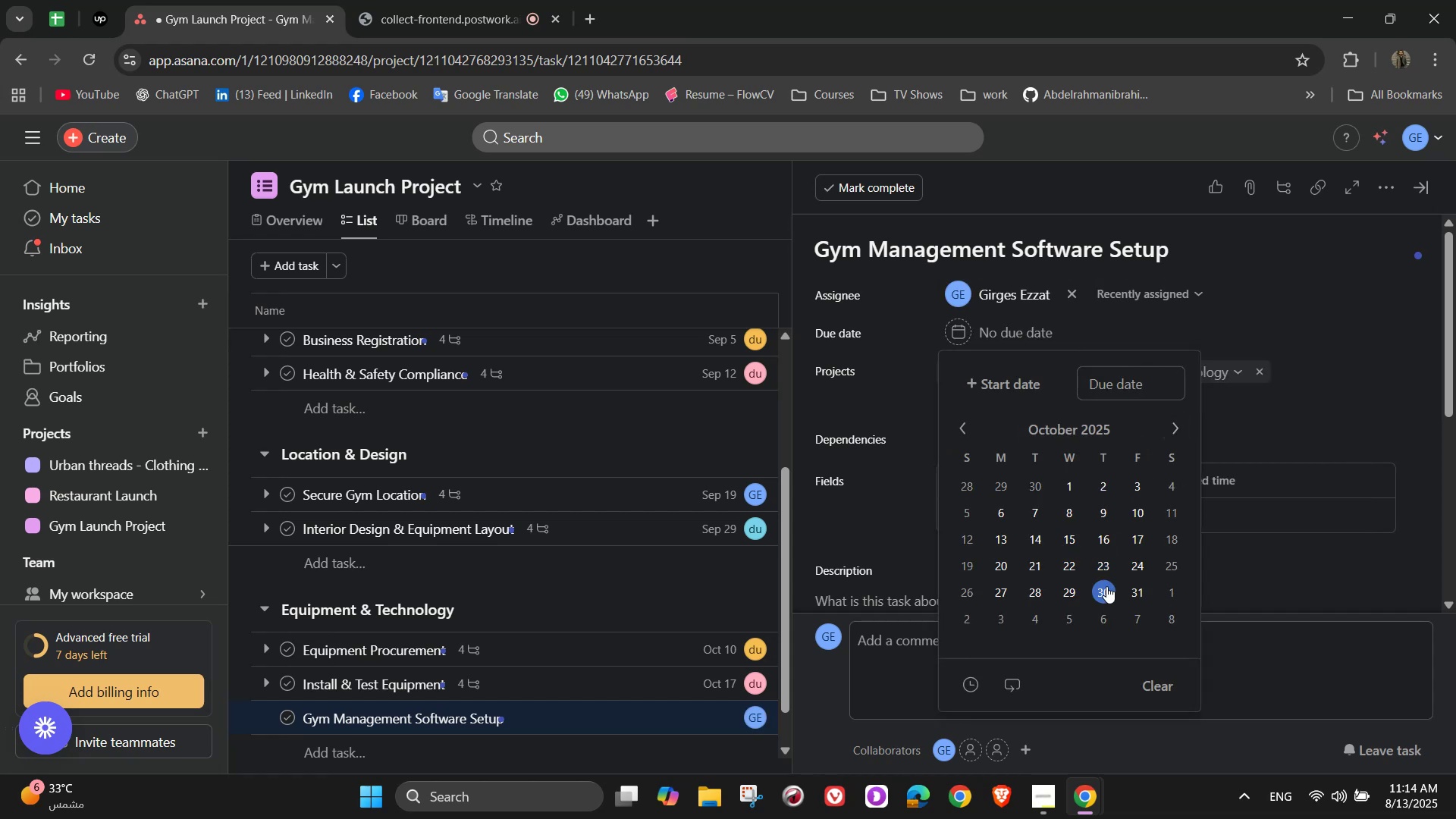 
left_click([1049, 586])
 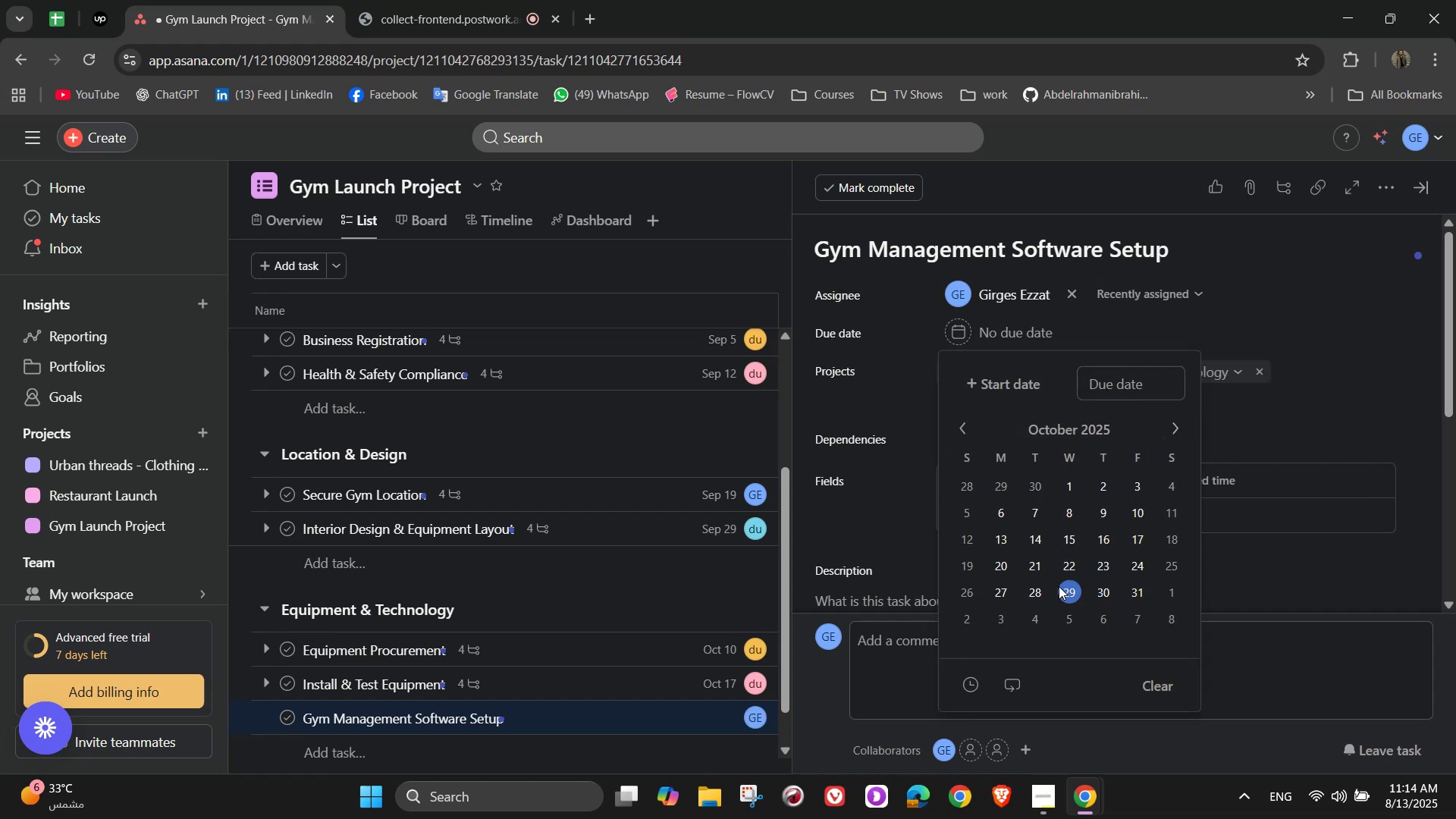 
left_click([1077, 588])
 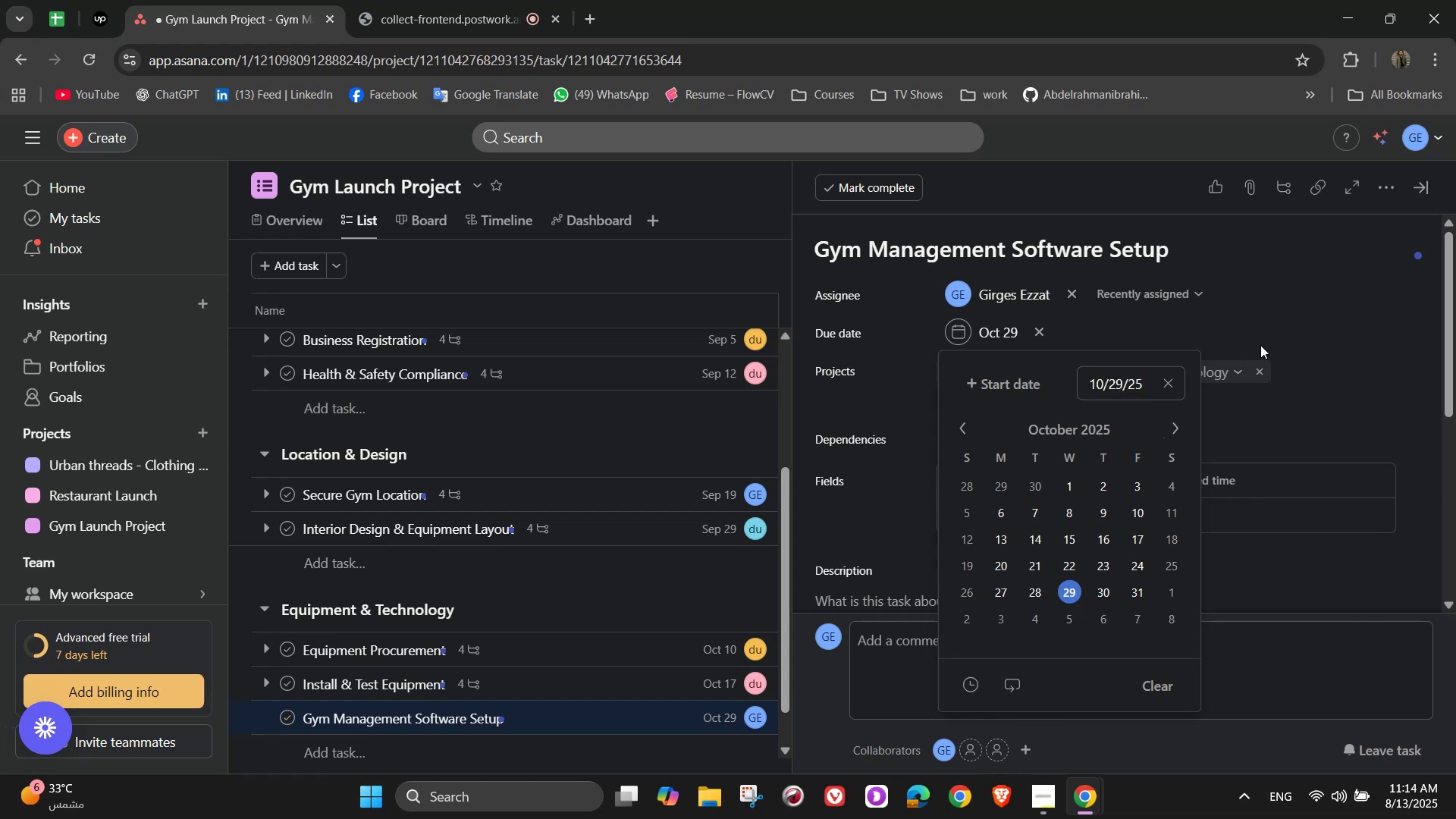 
left_click([1311, 326])
 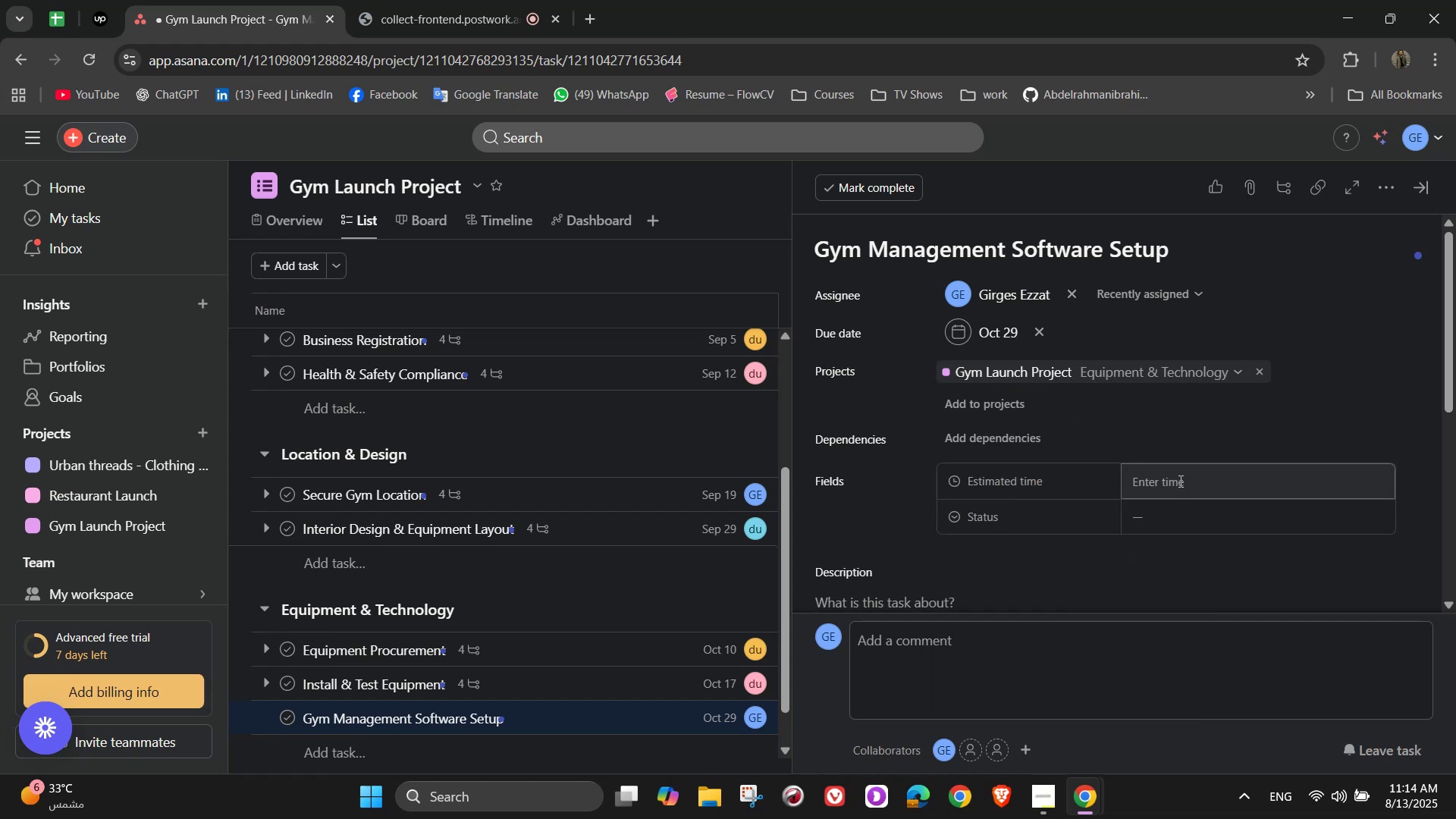 
double_click([1179, 481])
 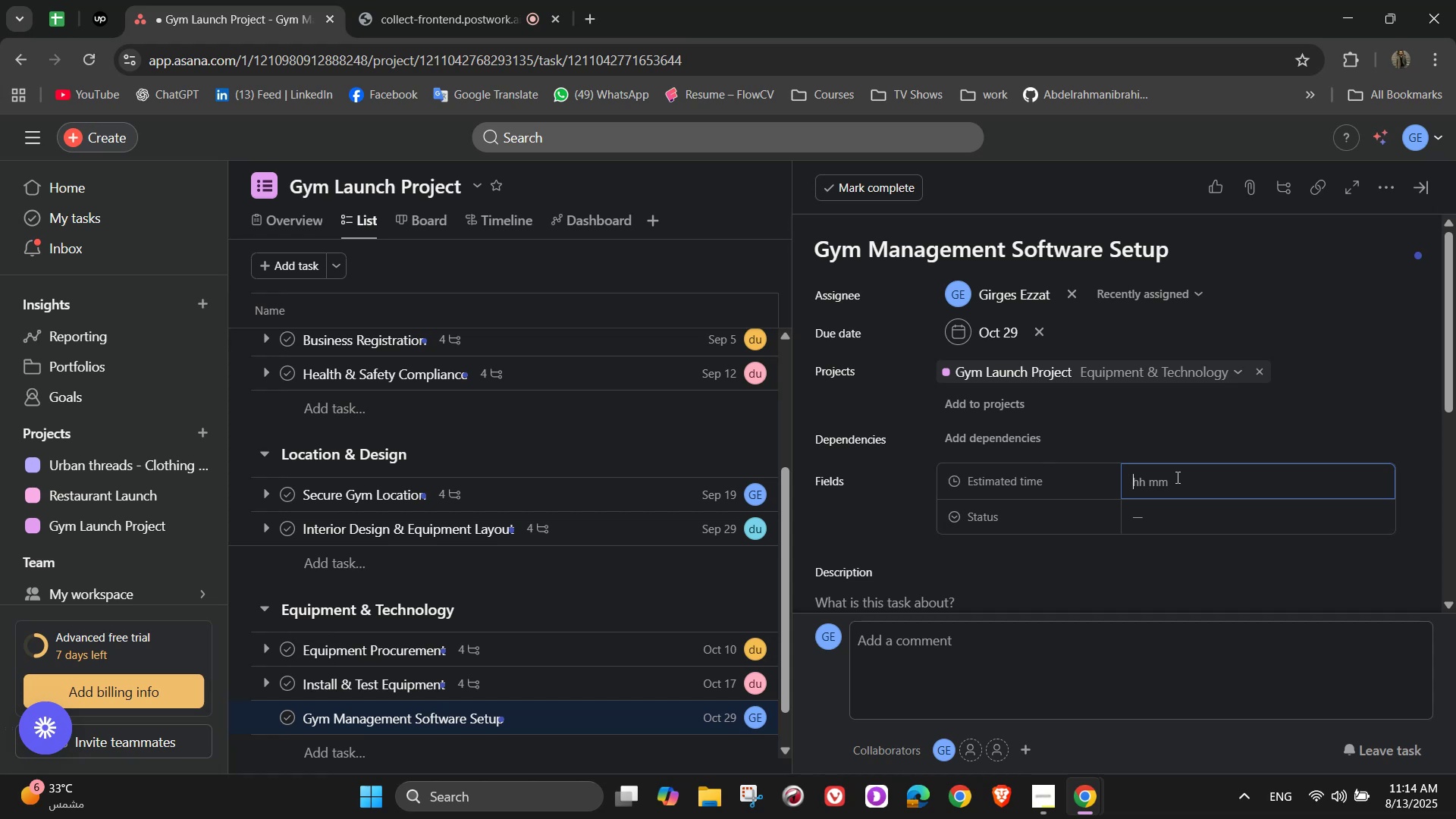 
wait(15.88)
 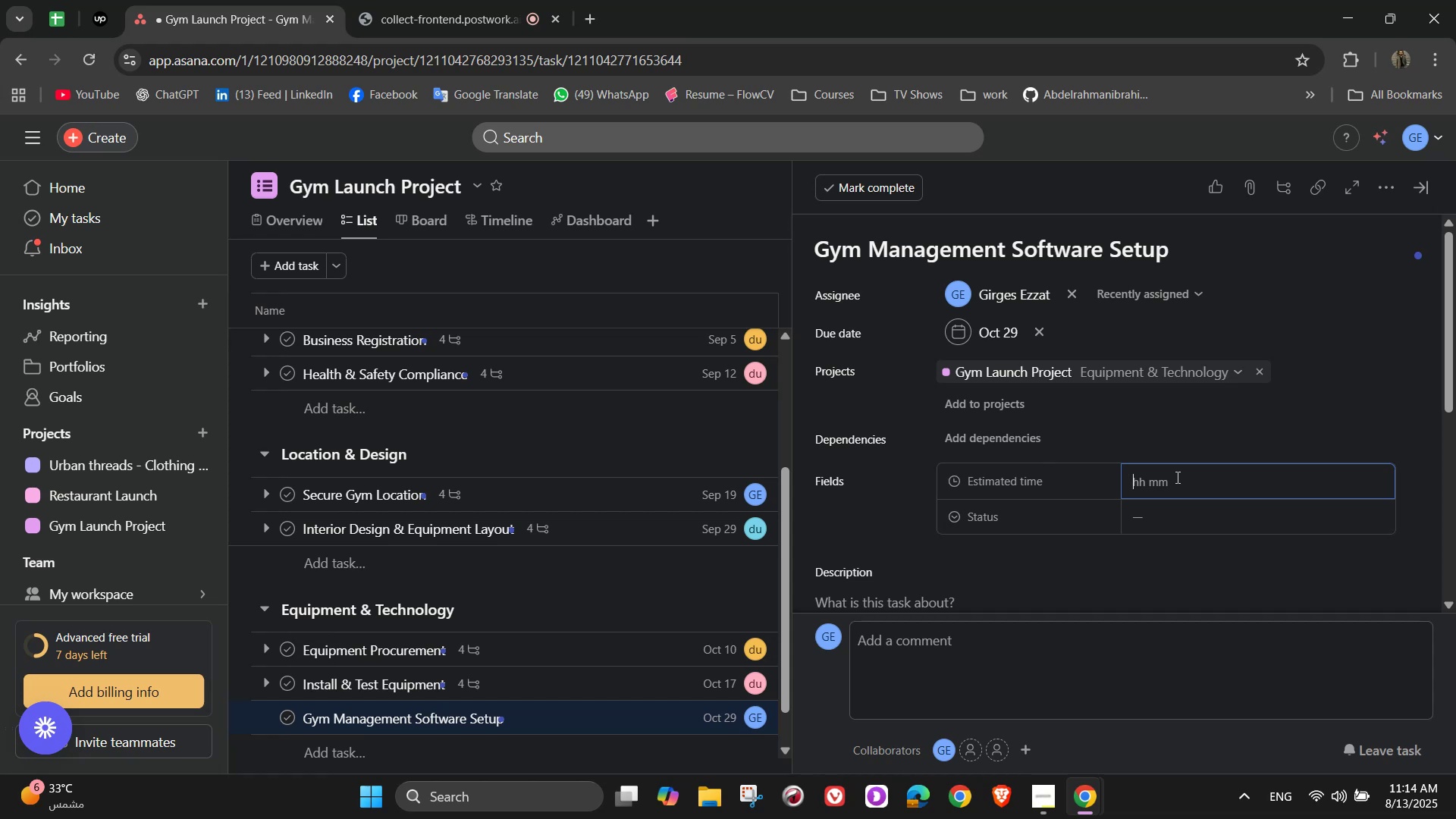 
key(Numpad6)
 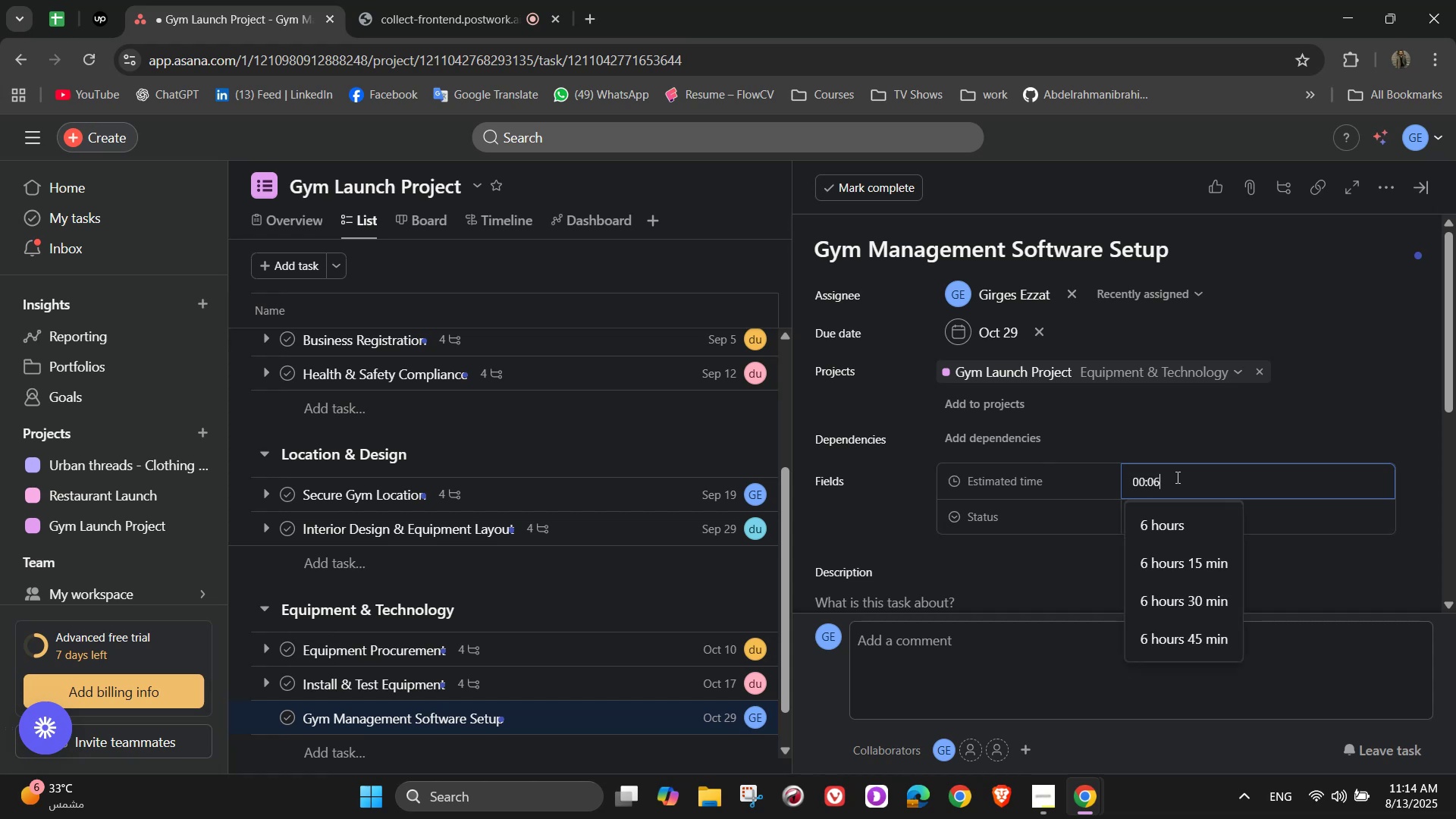 
key(Numpad0)
 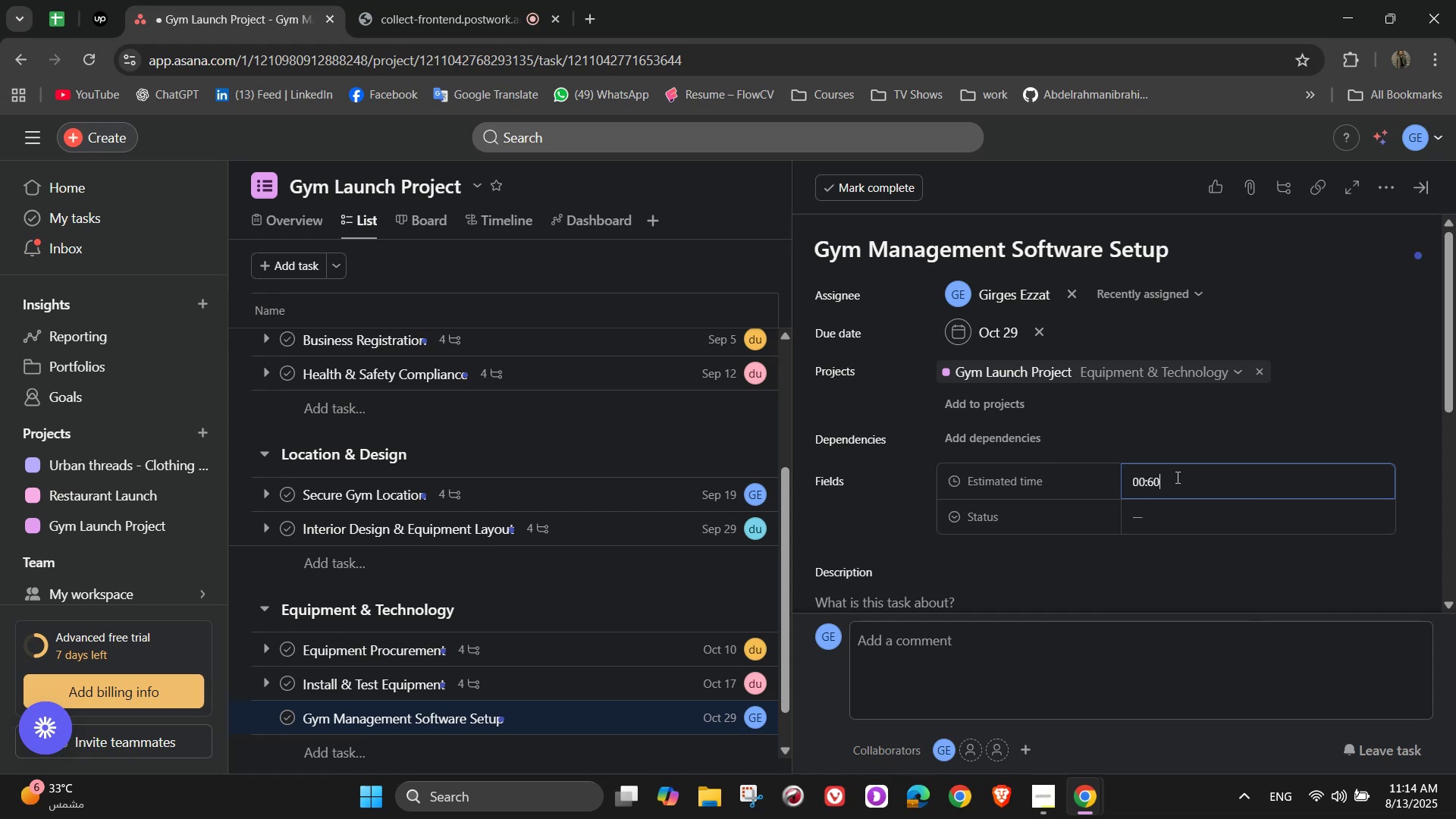 
key(Numpad0)
 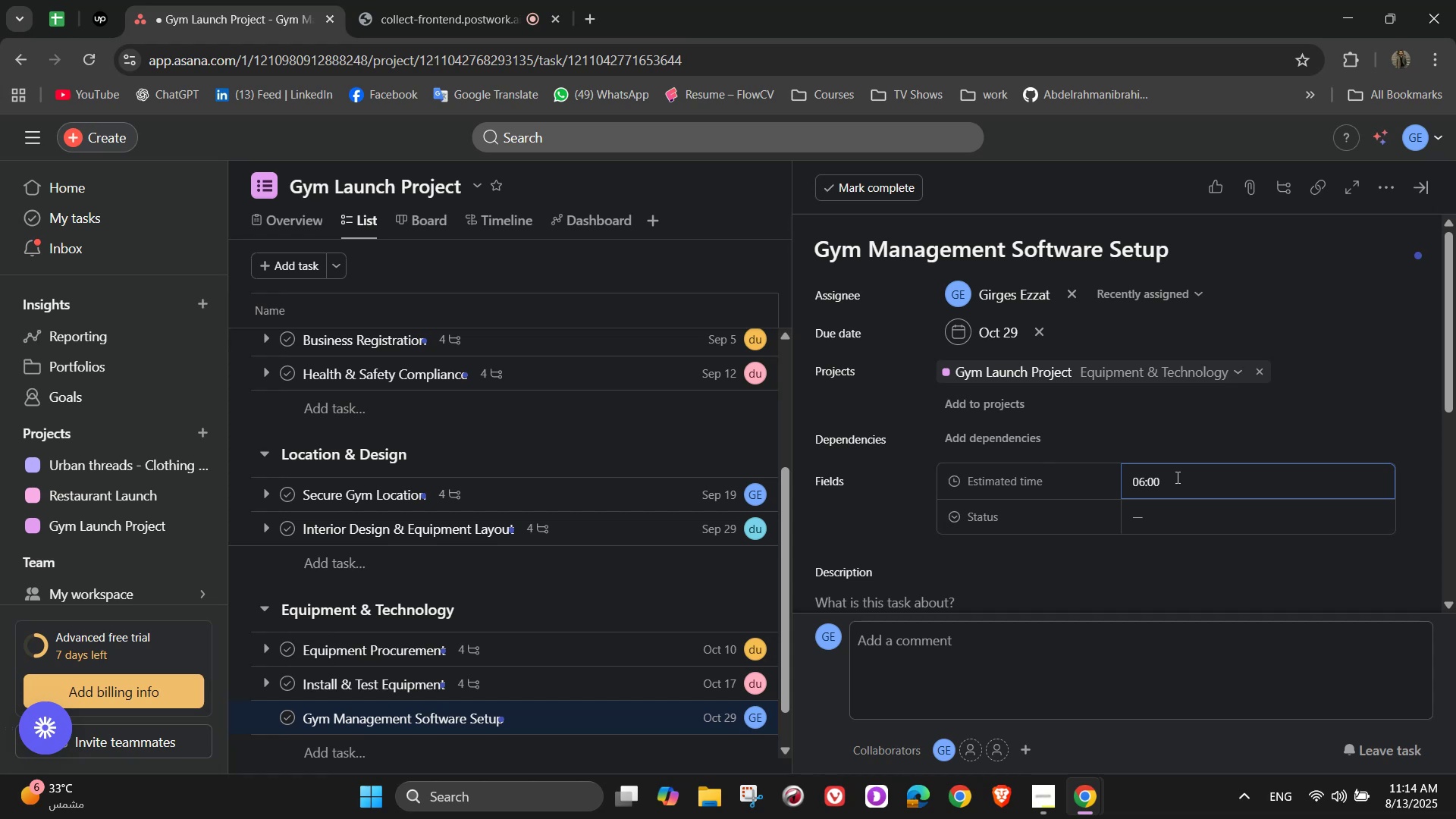 
wait(9.02)
 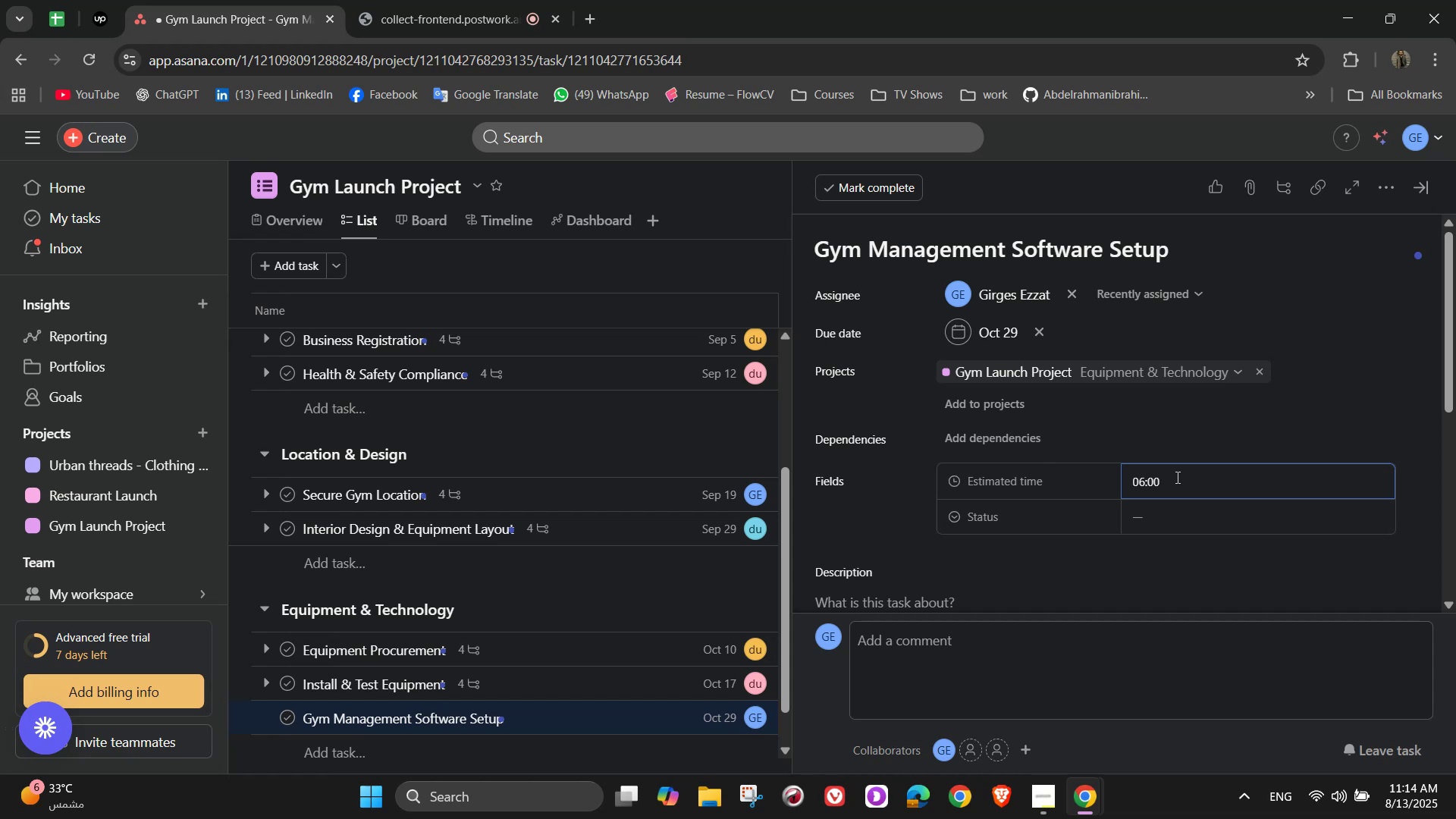 
left_click([1240, 513])
 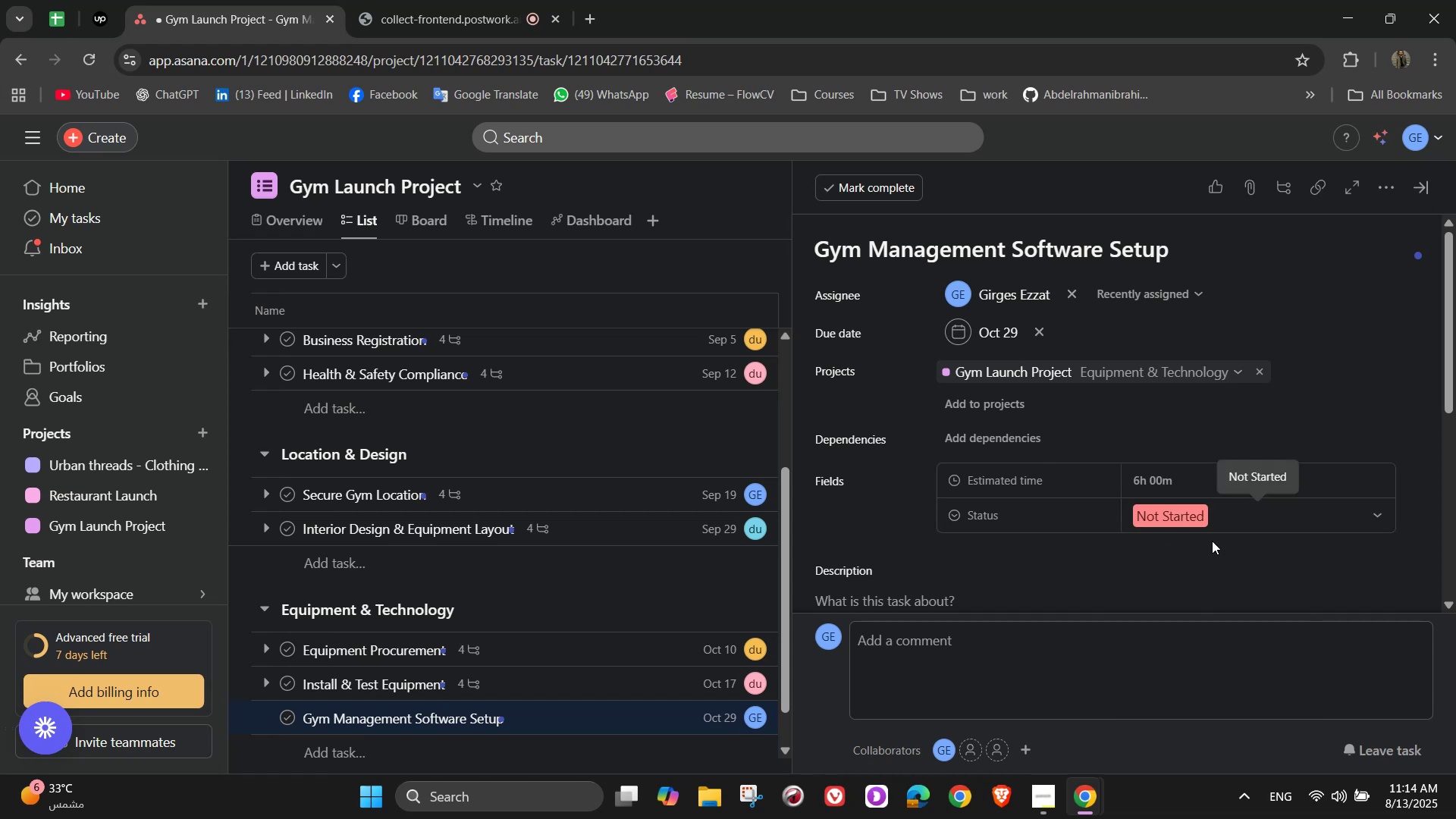 
scroll: coordinate [1278, 481], scroll_direction: down, amount: 2.0
 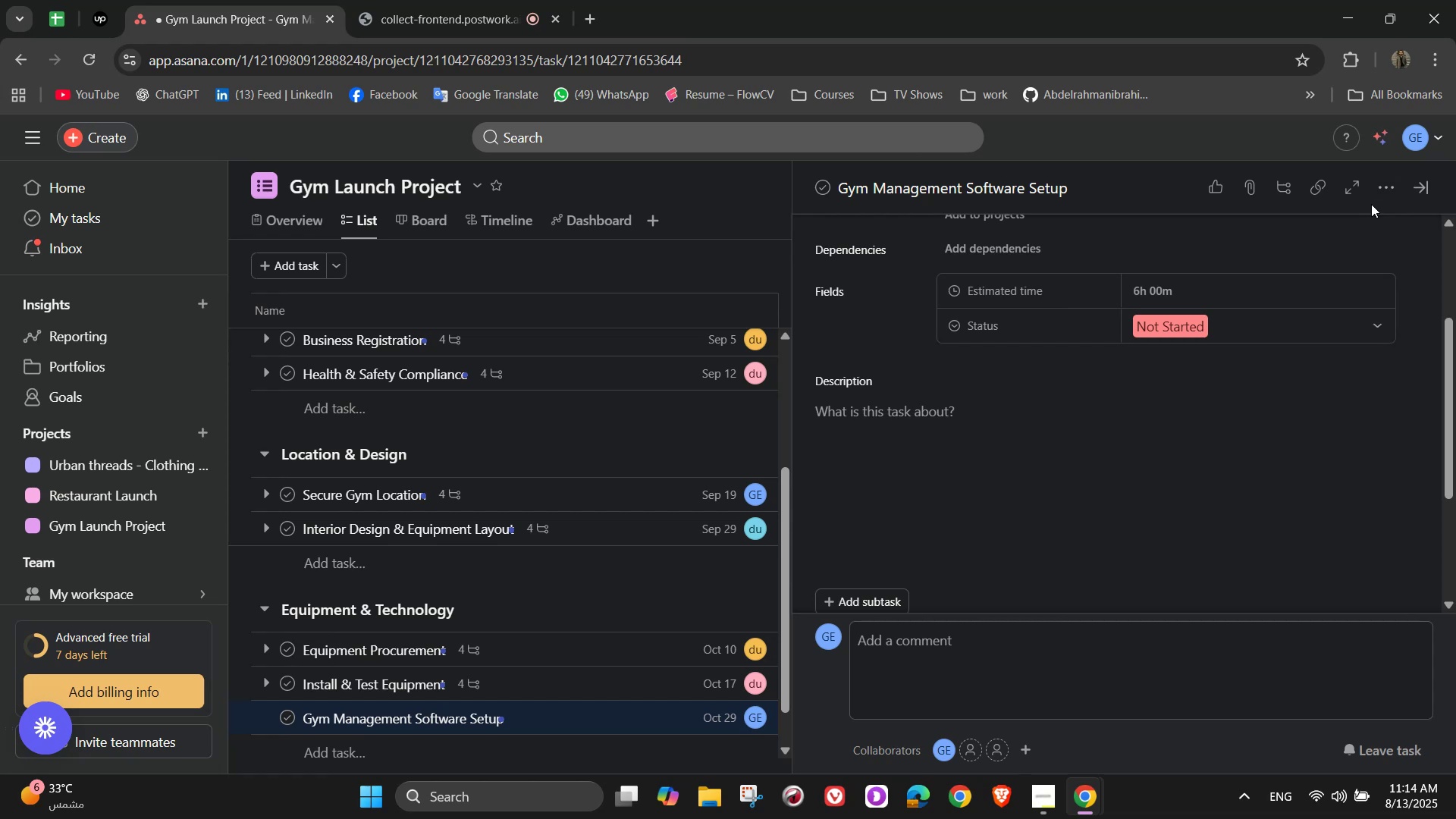 
left_click([1380, 192])
 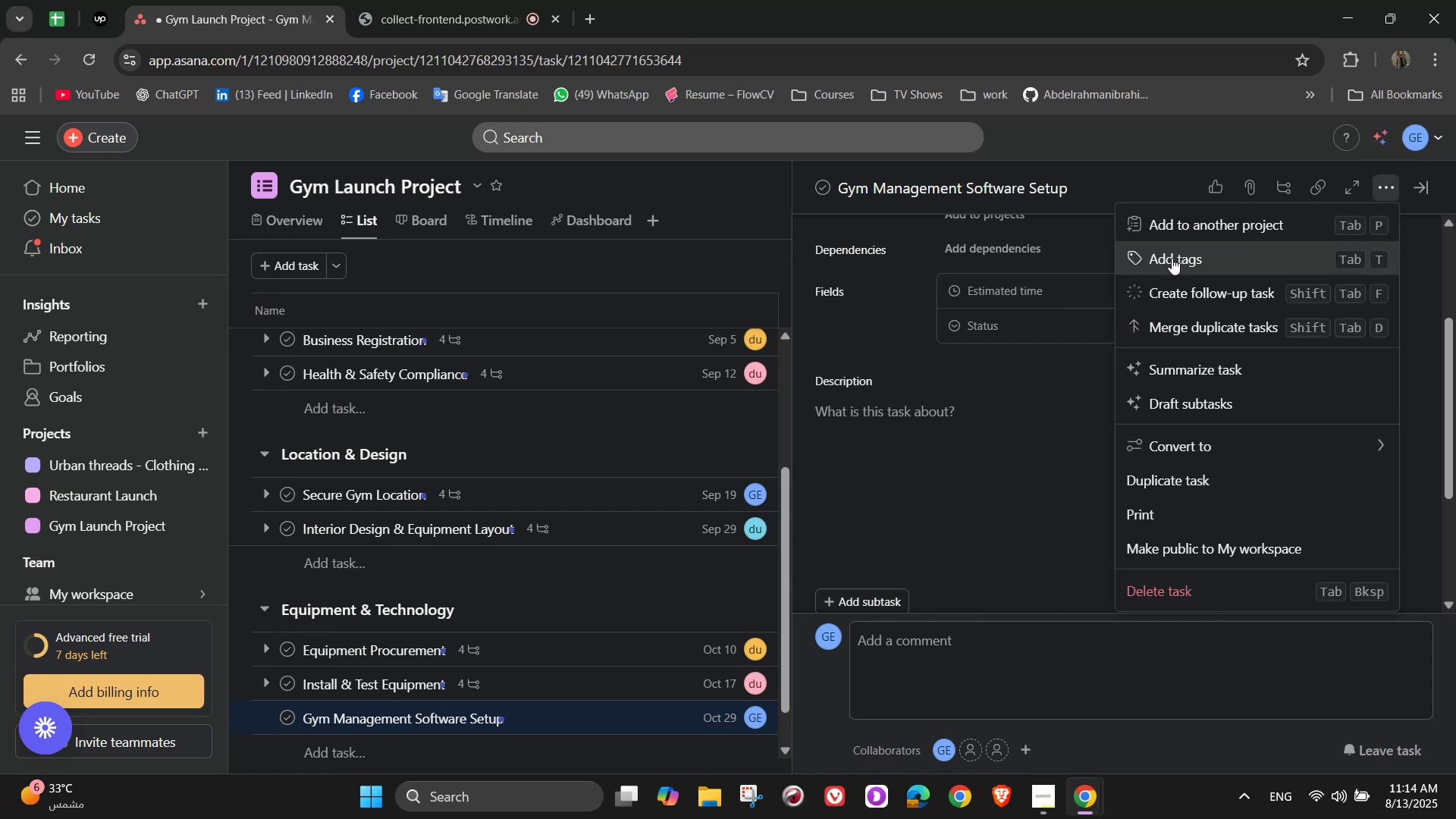 
left_click([1169, 259])
 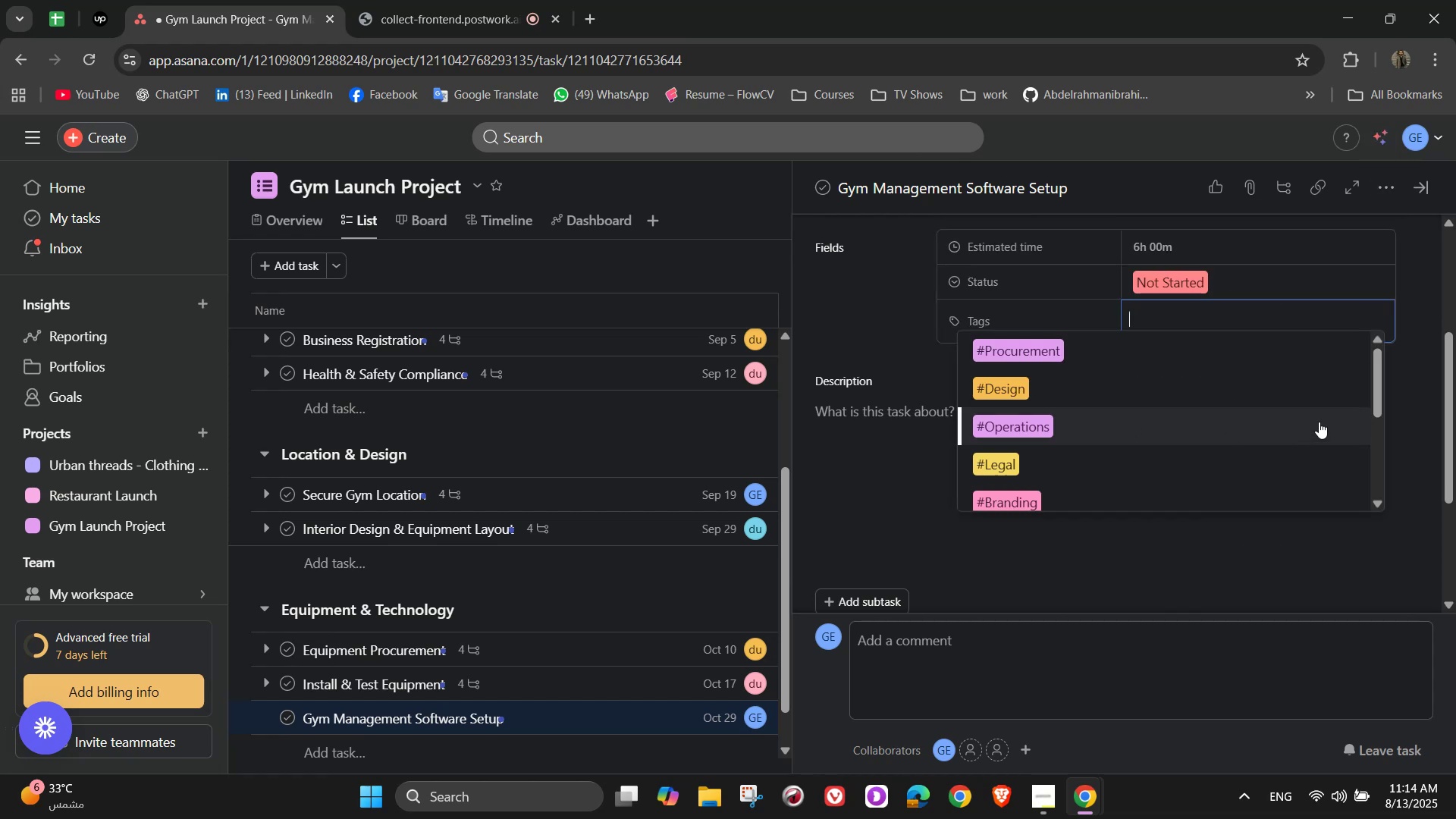 
key(T)
 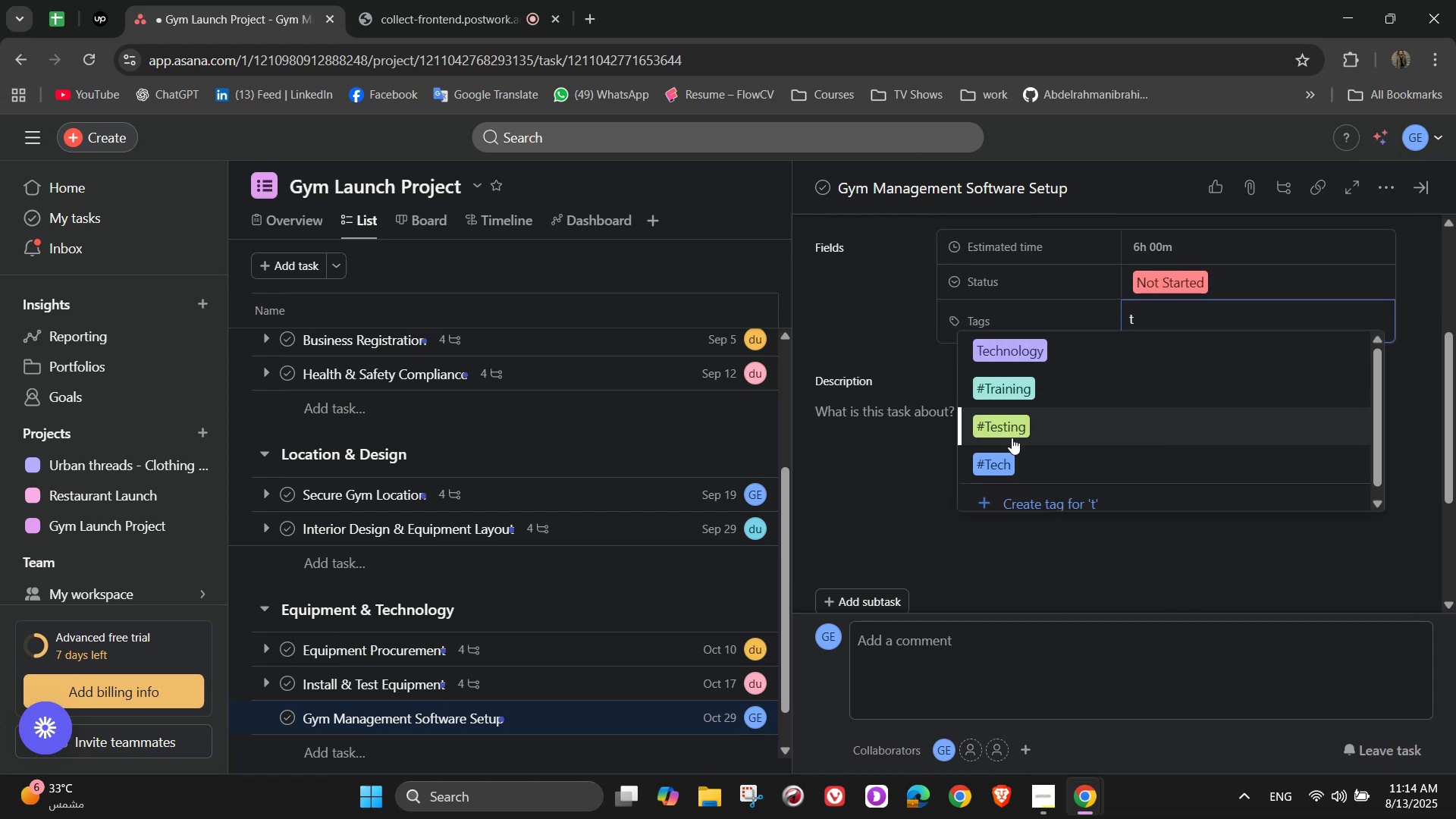 
left_click([1006, 460])
 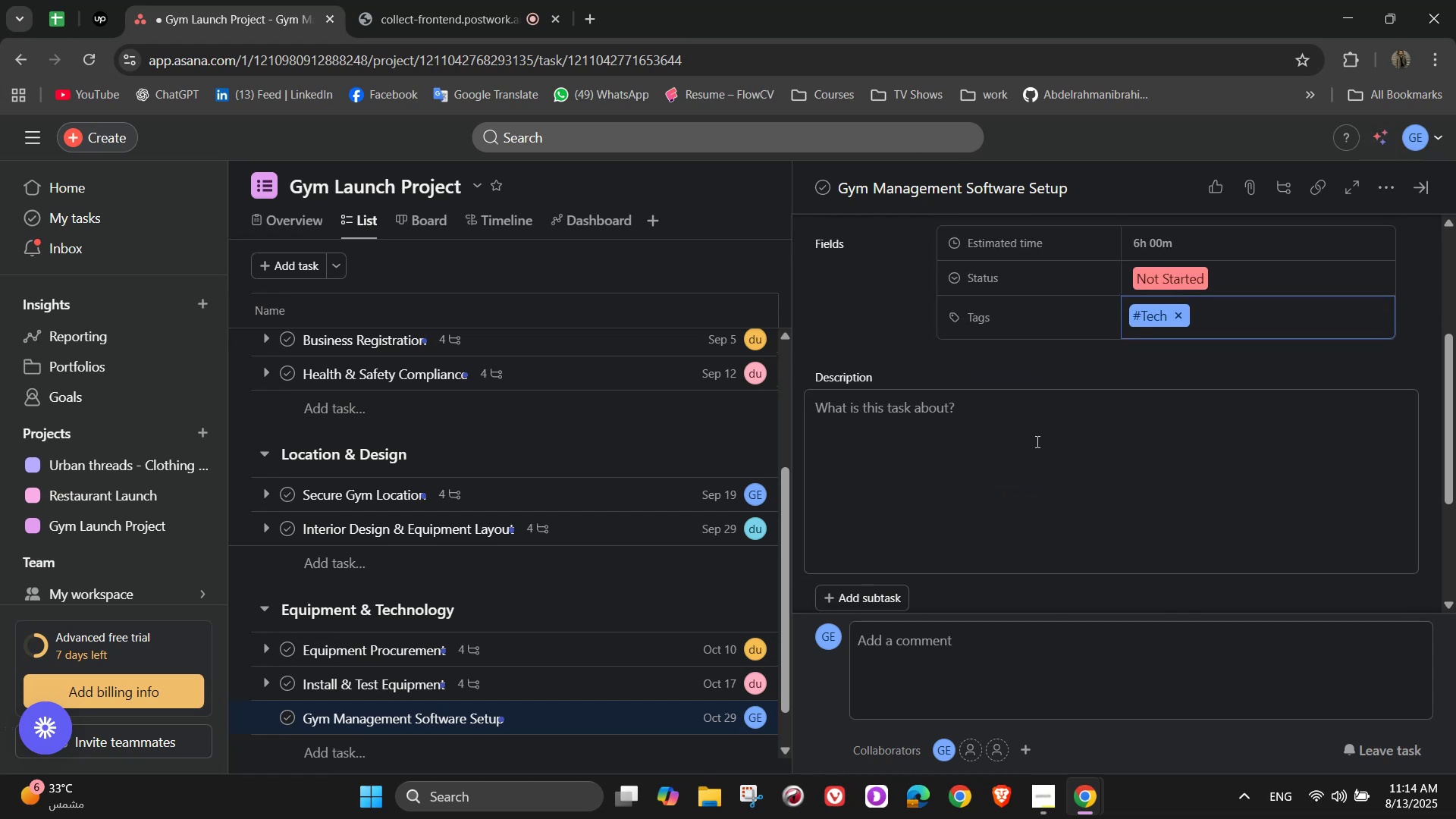 
type(op)
 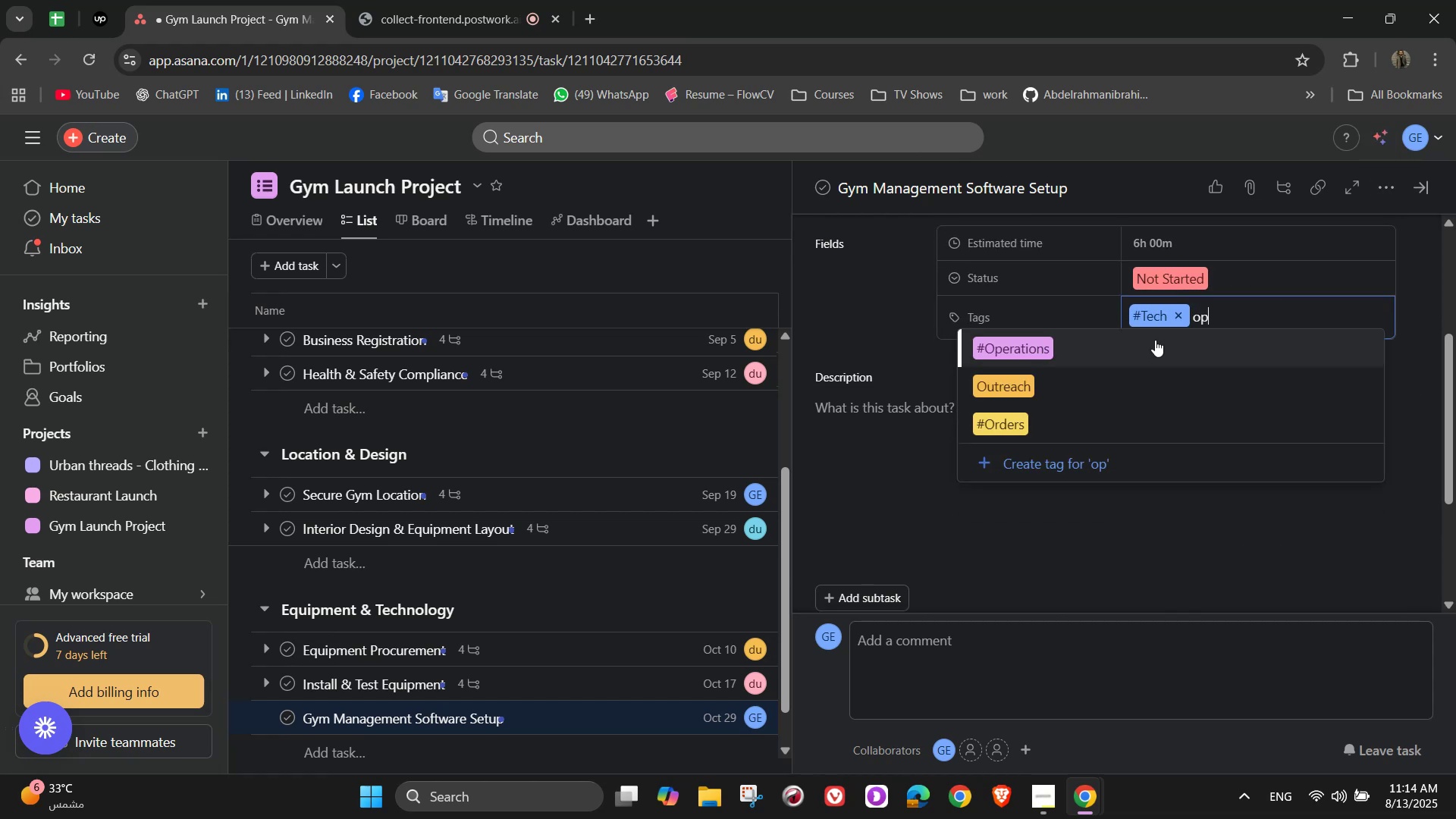 
left_click([1138, 334])
 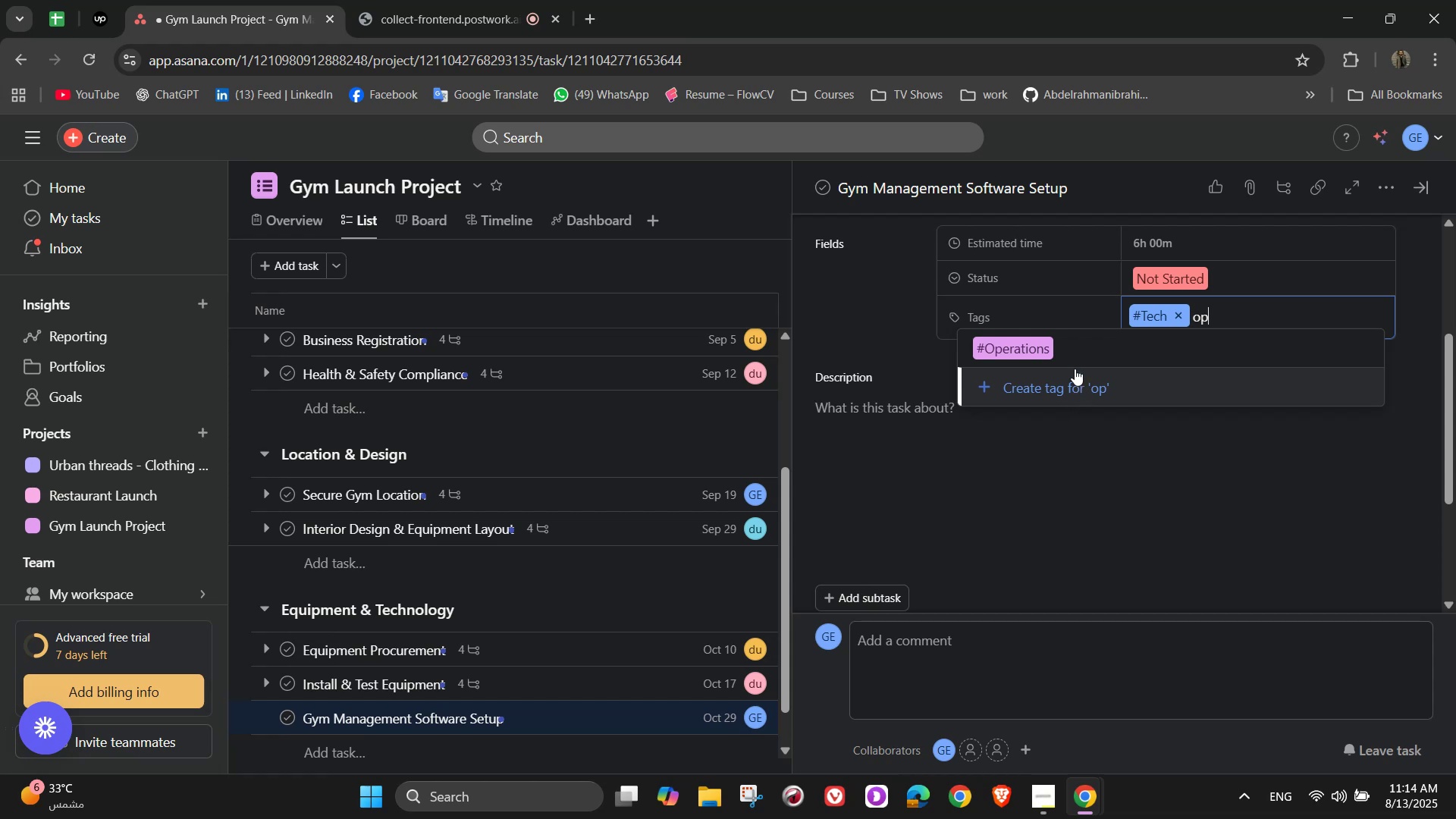 
left_click([1084, 348])
 